 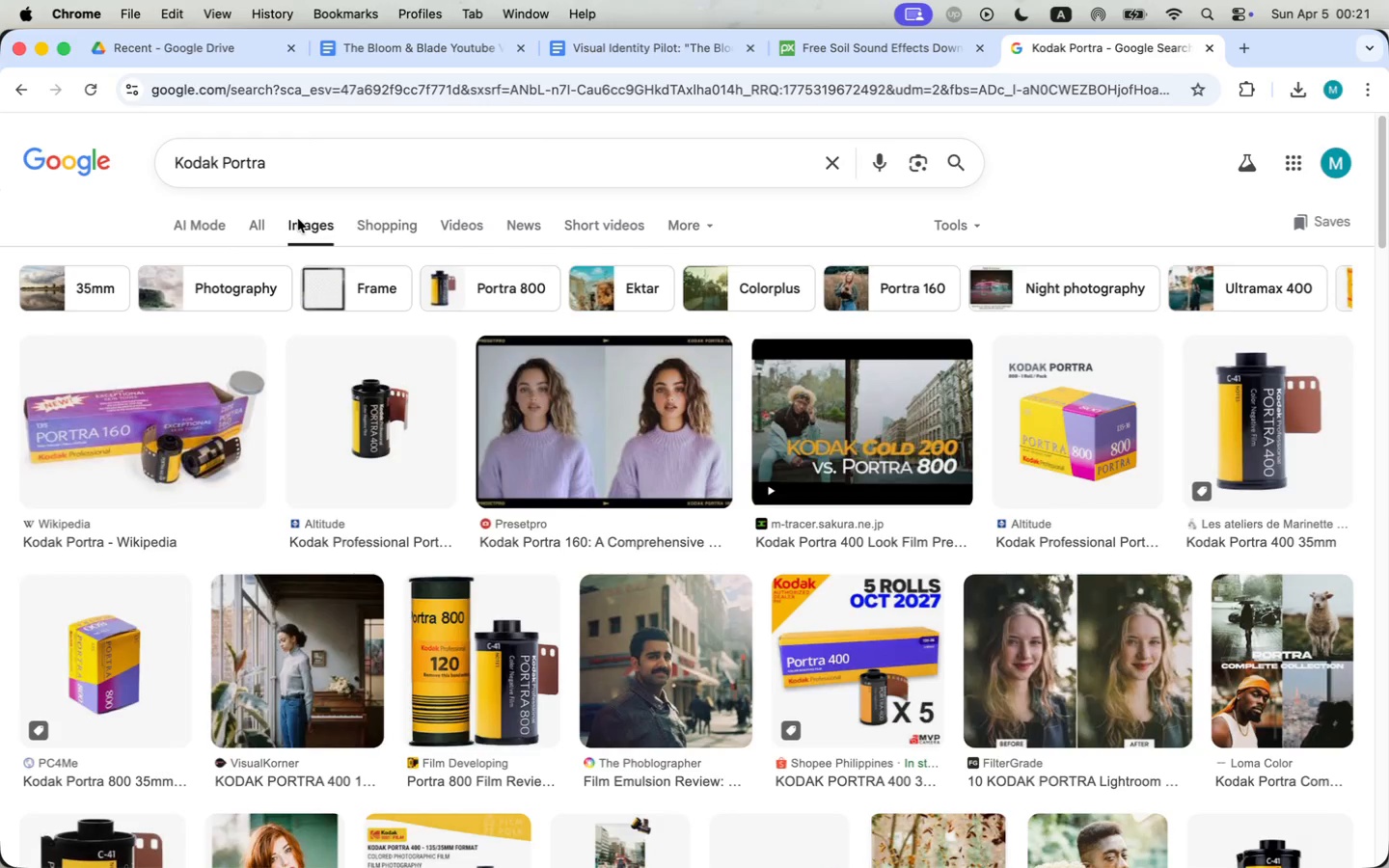 
left_click([1083, 637])
 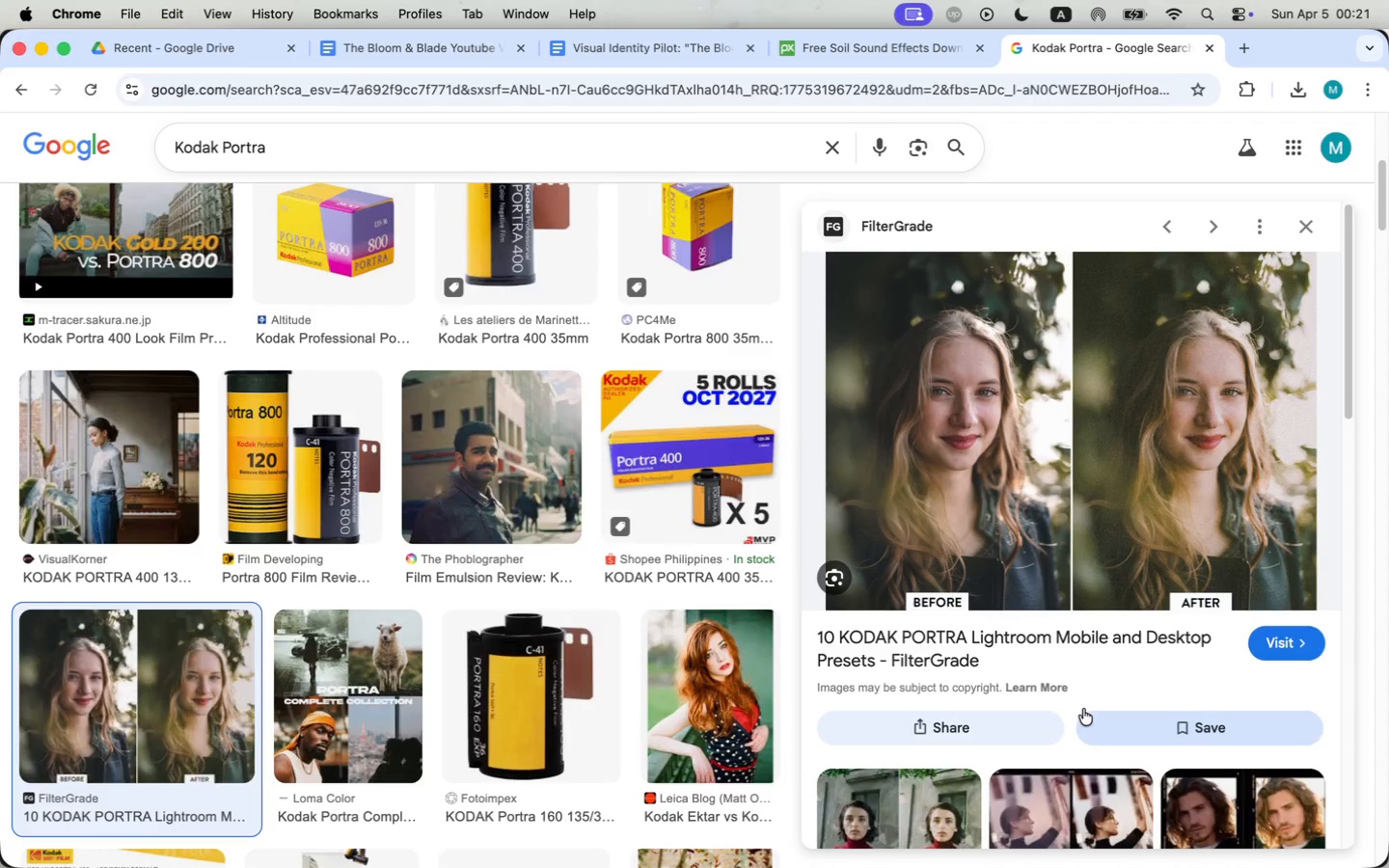 
wait(10.03)
 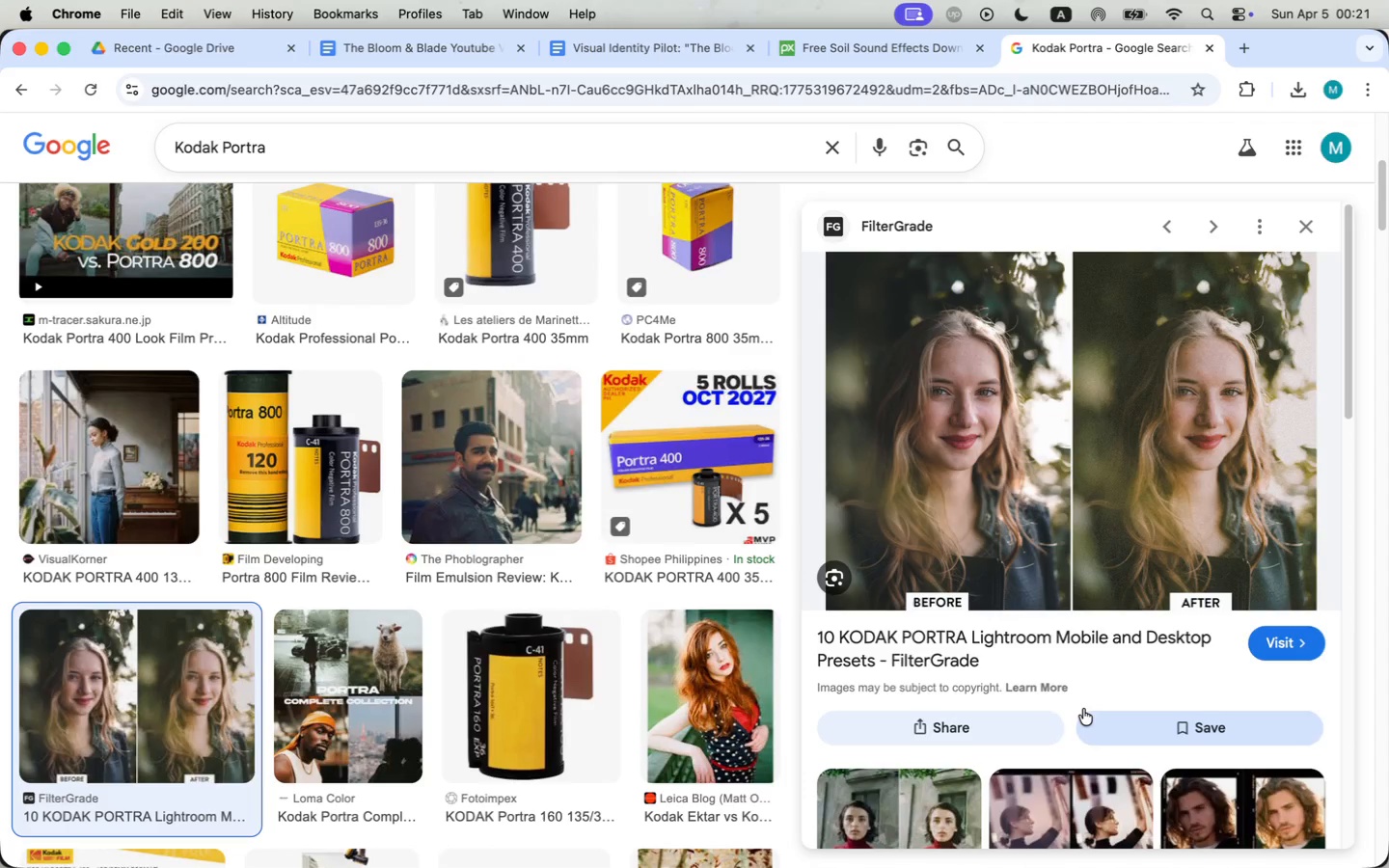 
scroll: coordinate [242, 578], scroll_direction: down, amount: 6.0
 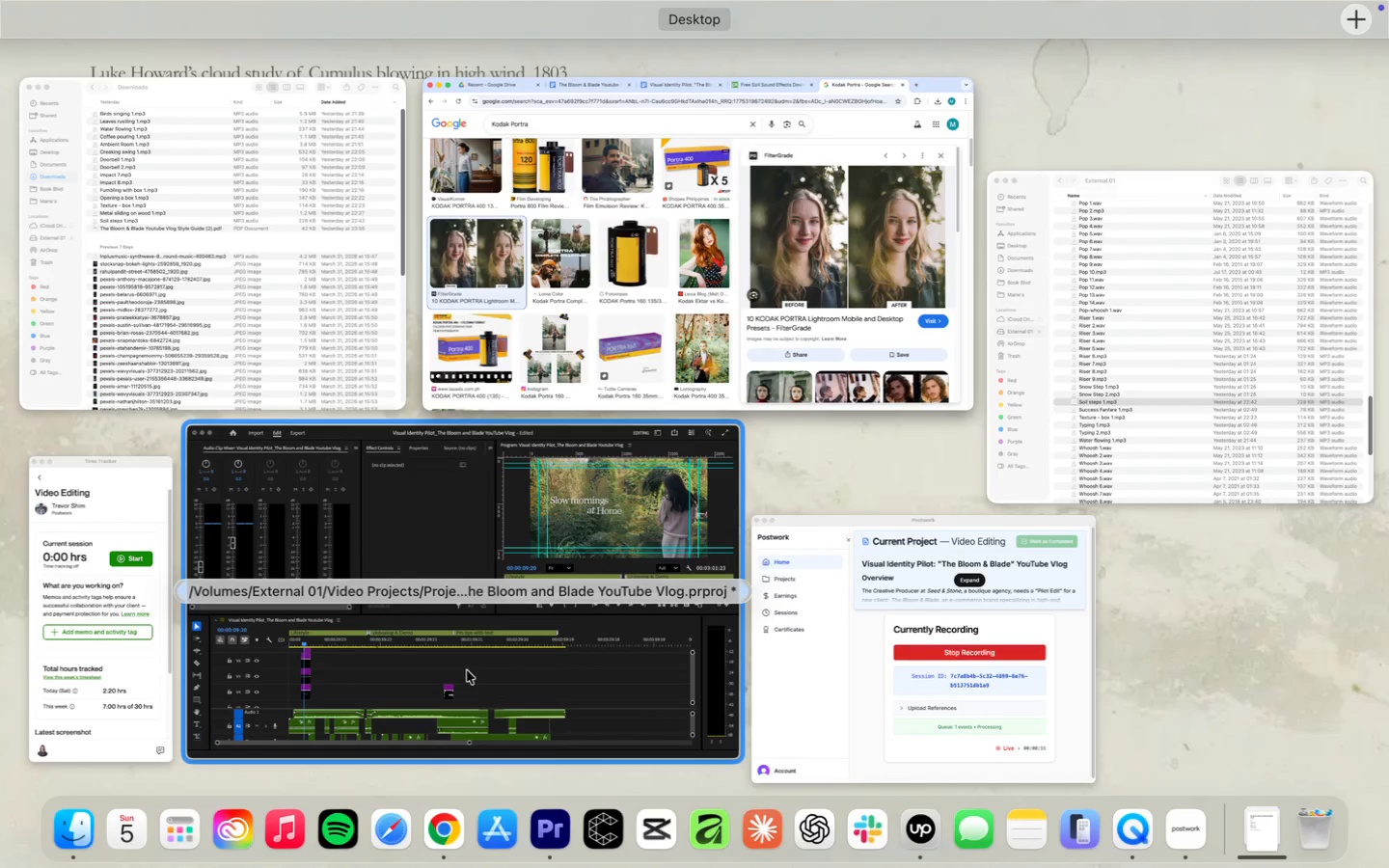 
wait(5.37)
 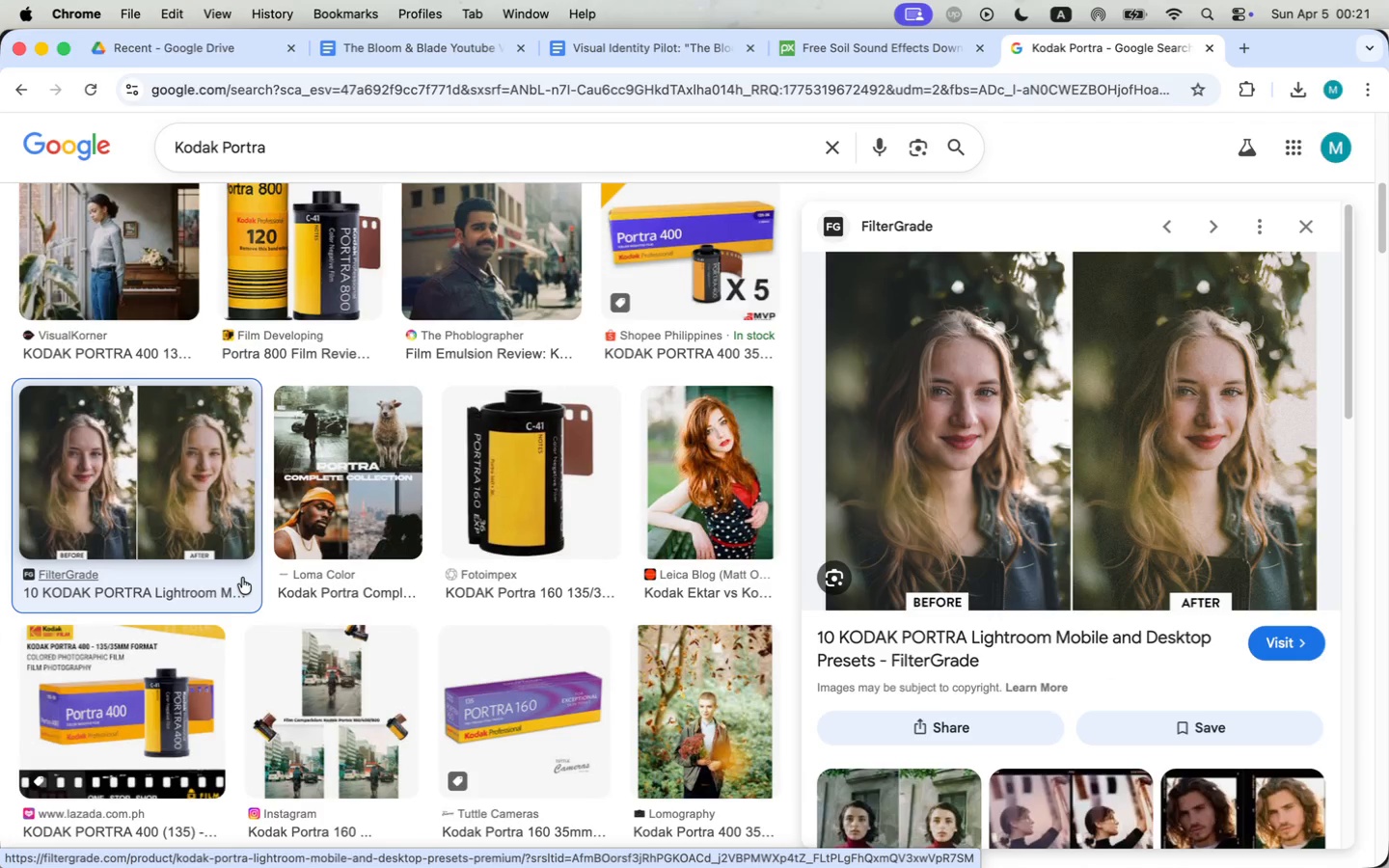 
scroll: coordinate [464, 673], scroll_direction: down, amount: 10.0
 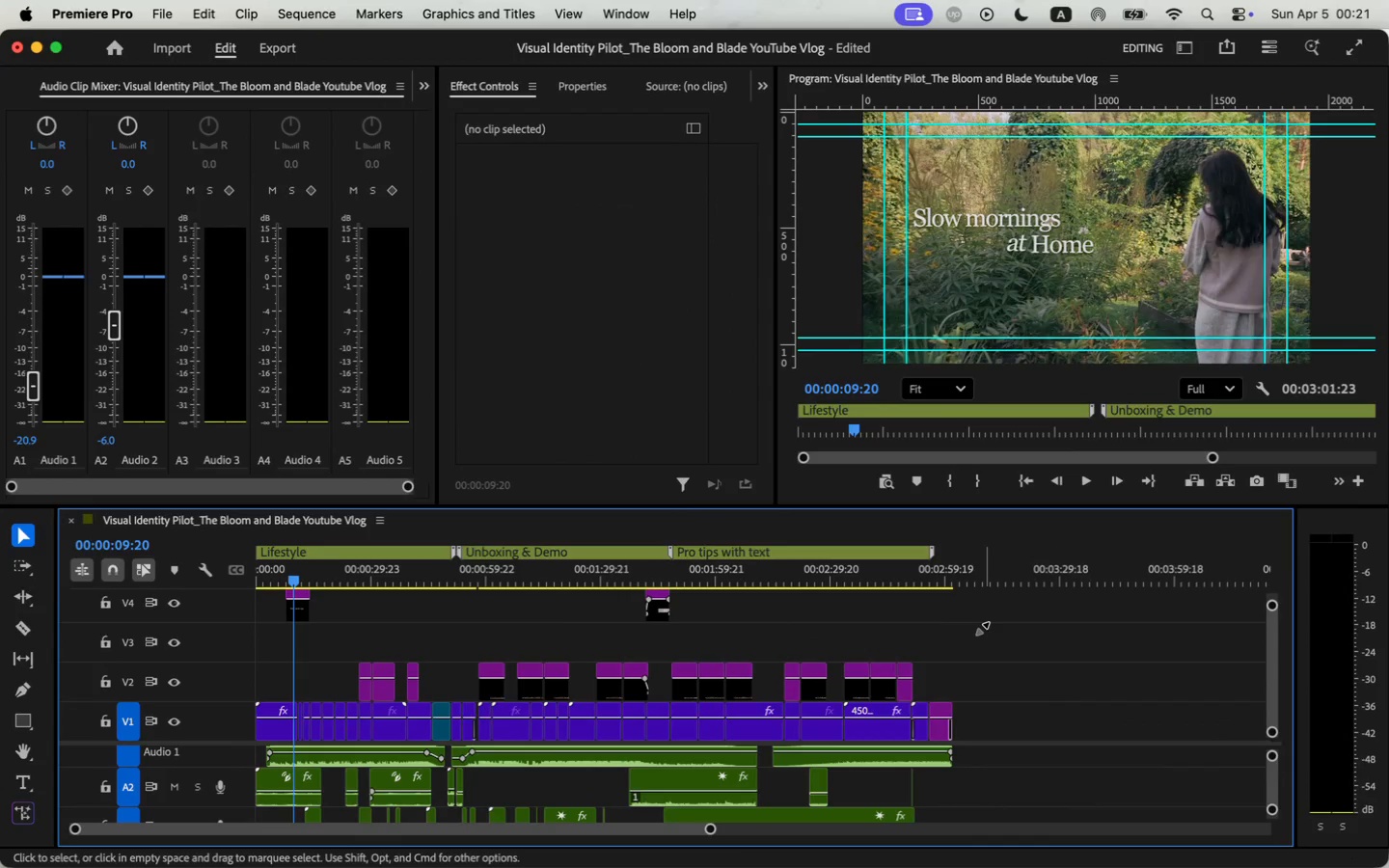 
key(V)
 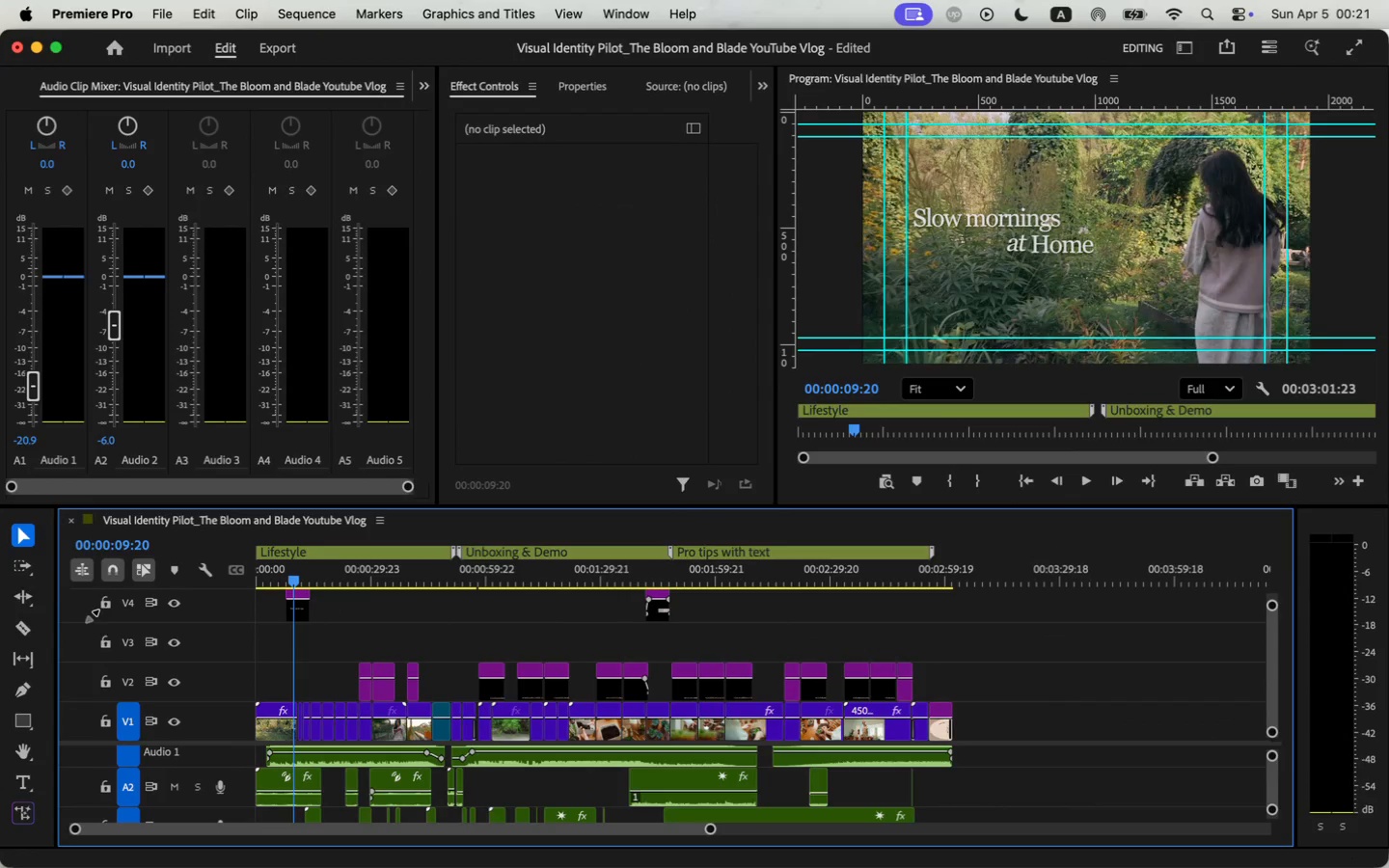 
left_click([278, 523])
 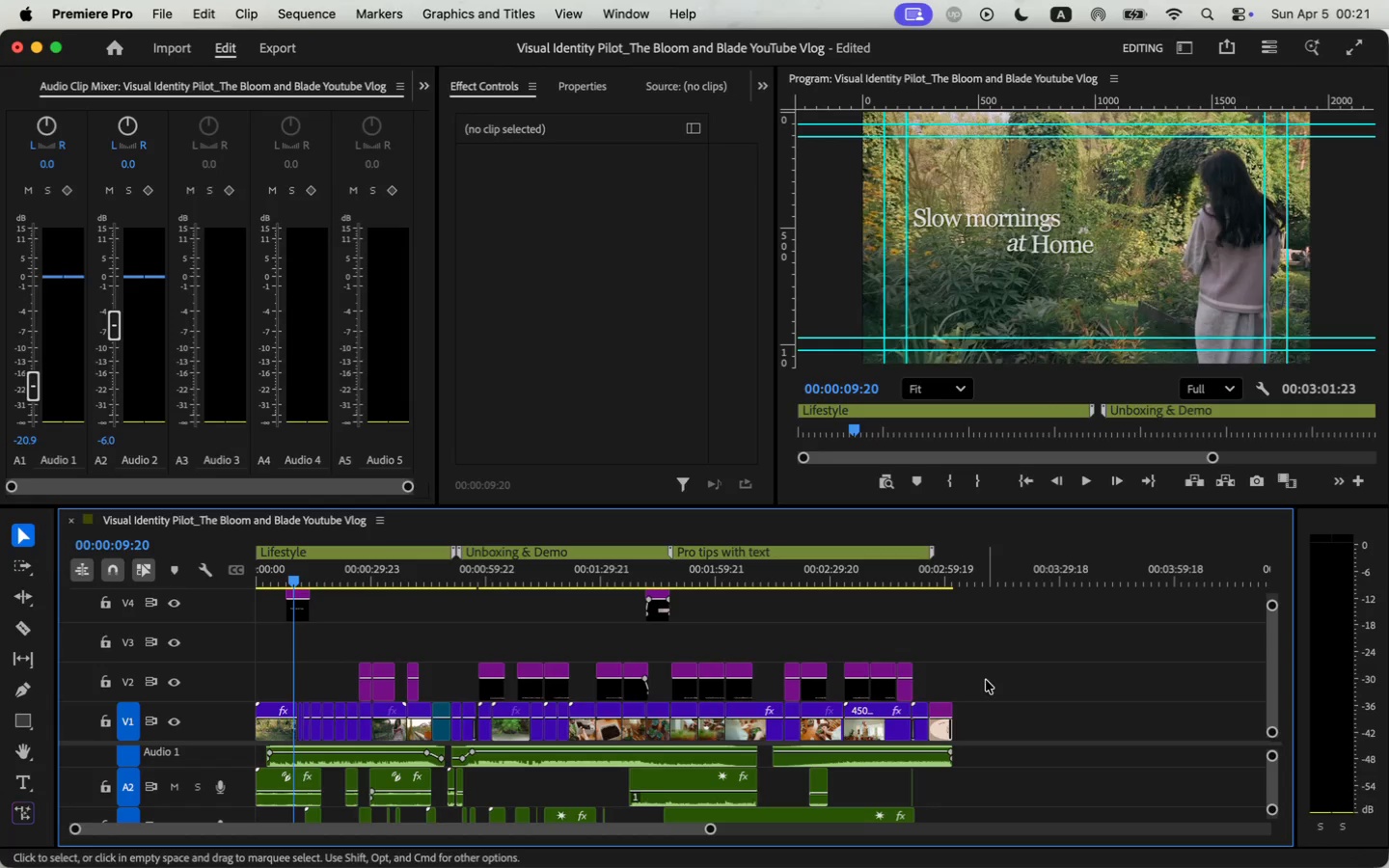 
left_click_drag(start_coordinate=[985, 656], to_coordinate=[983, 663])
 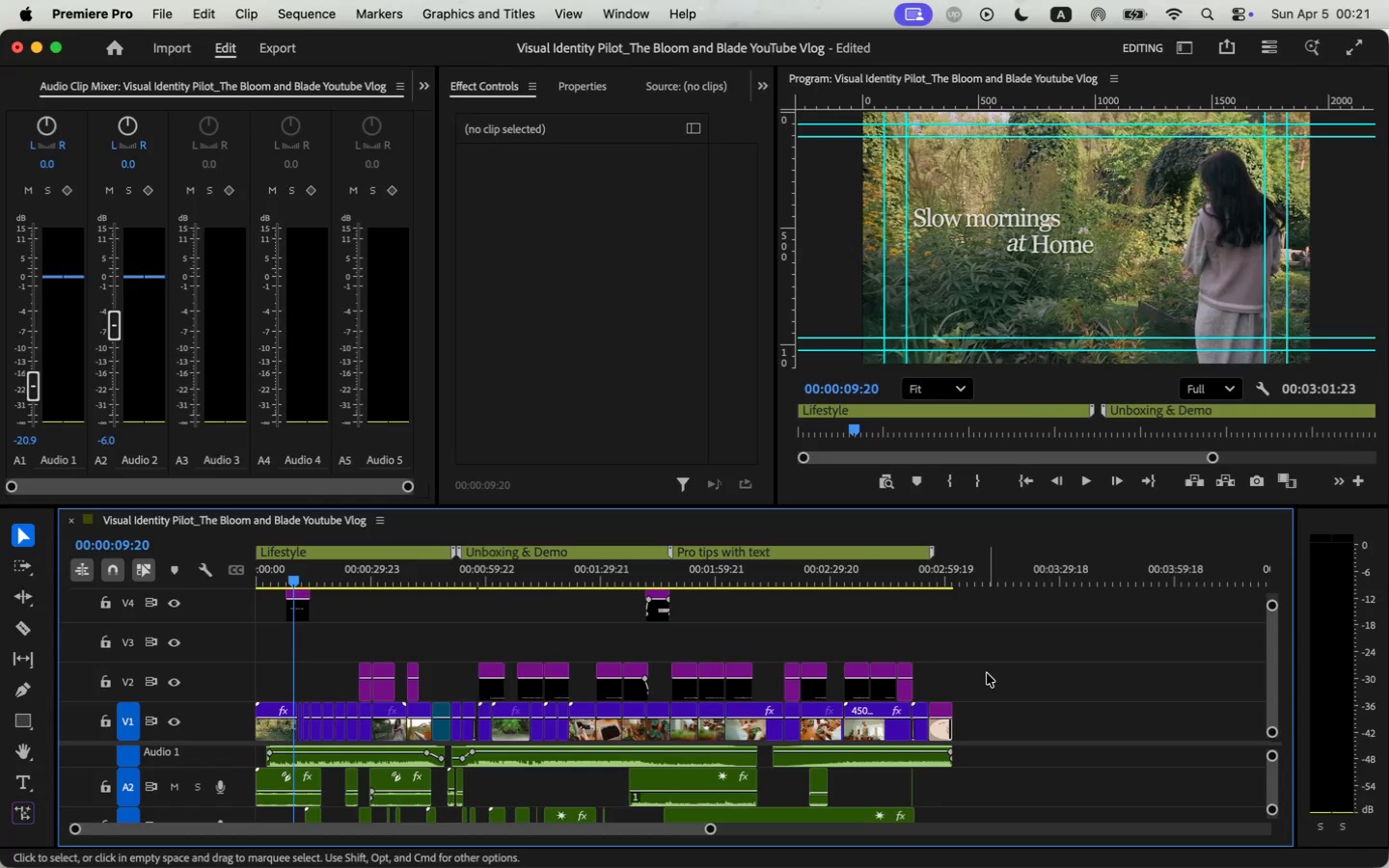 
left_click_drag(start_coordinate=[987, 673], to_coordinate=[363, 675])
 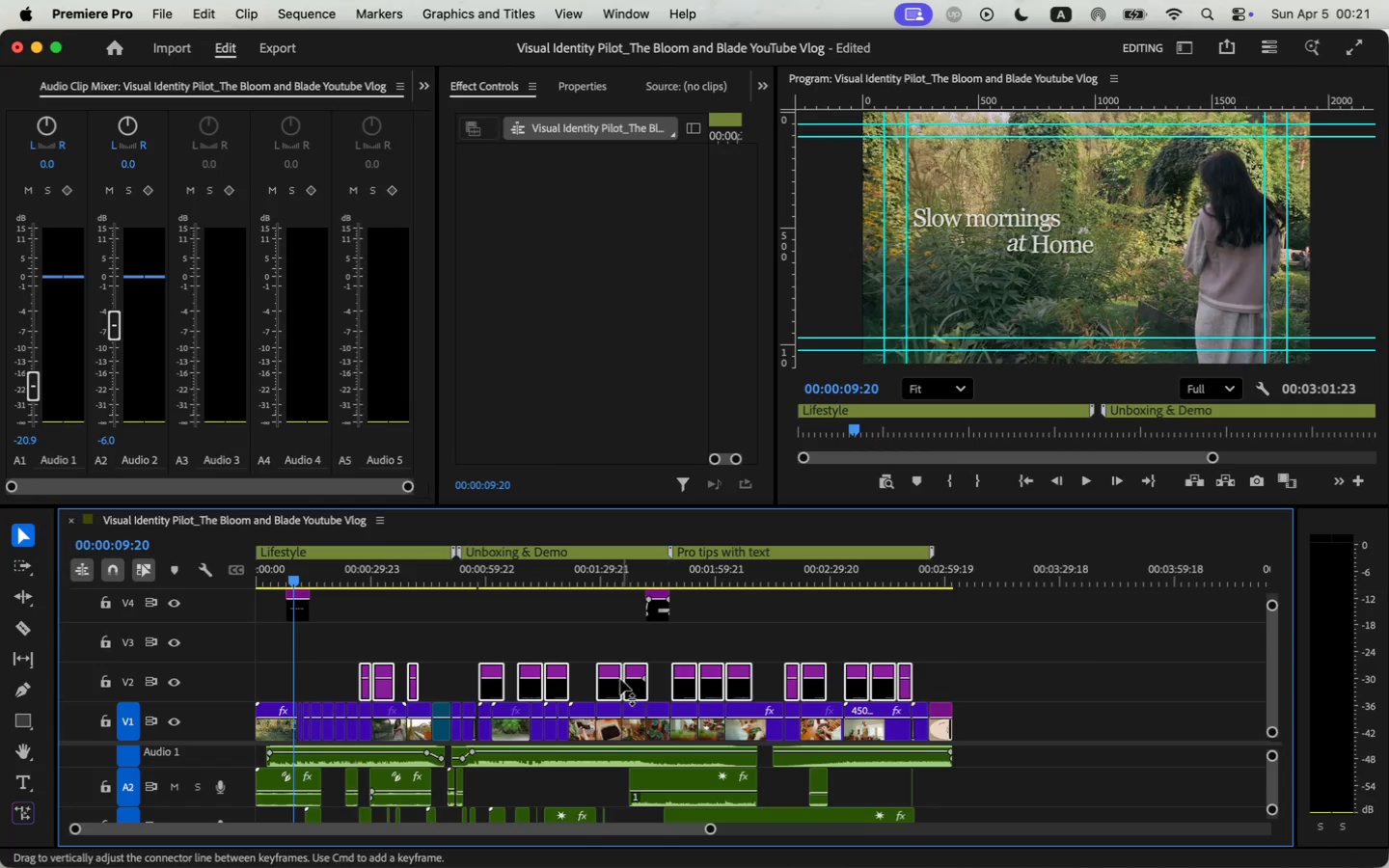 
hold_key(key=ShiftLeft, duration=2.21)
left_click_drag(start_coordinate=[611, 688], to_coordinate=[613, 651])
 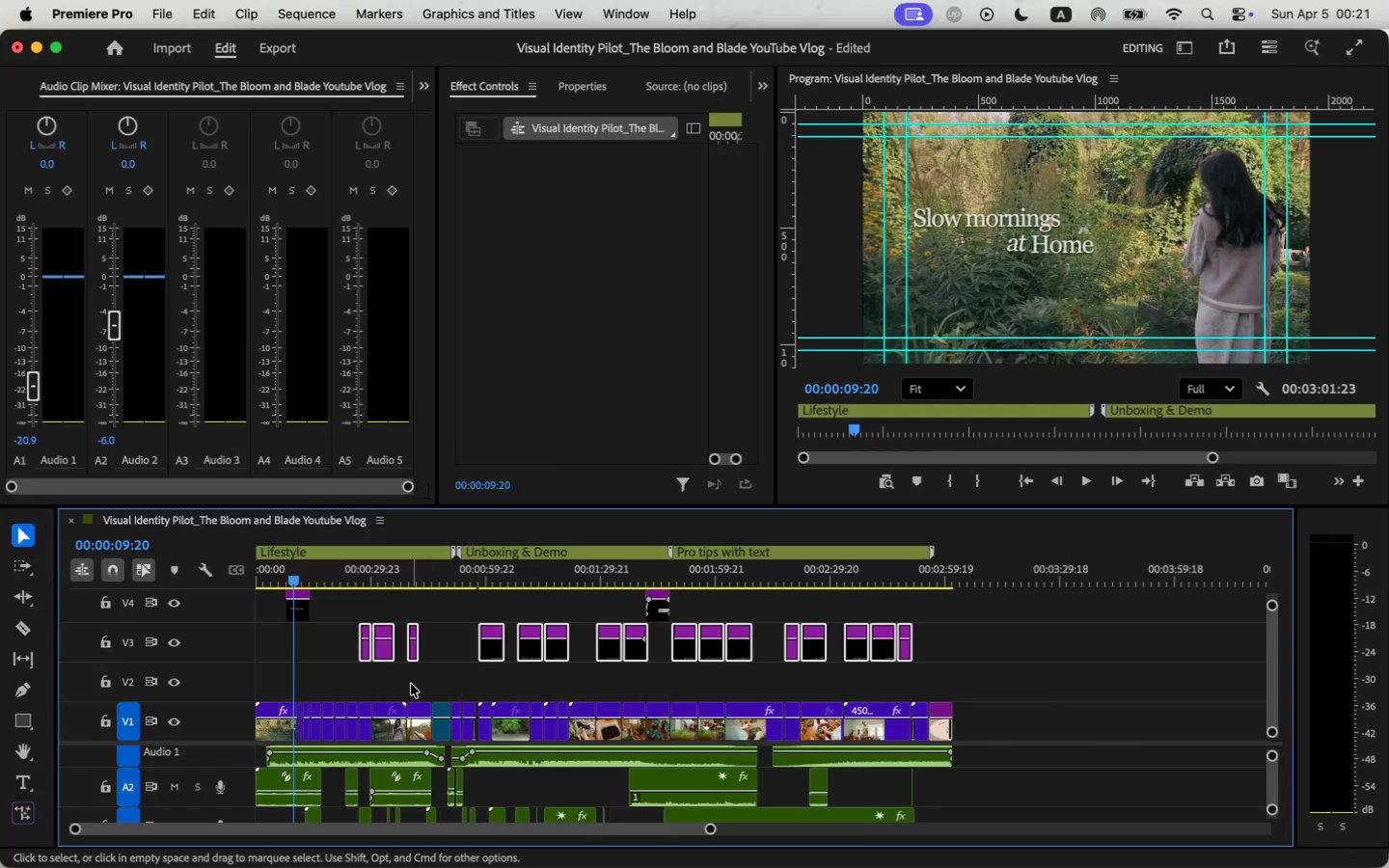 
left_click([411, 681])
 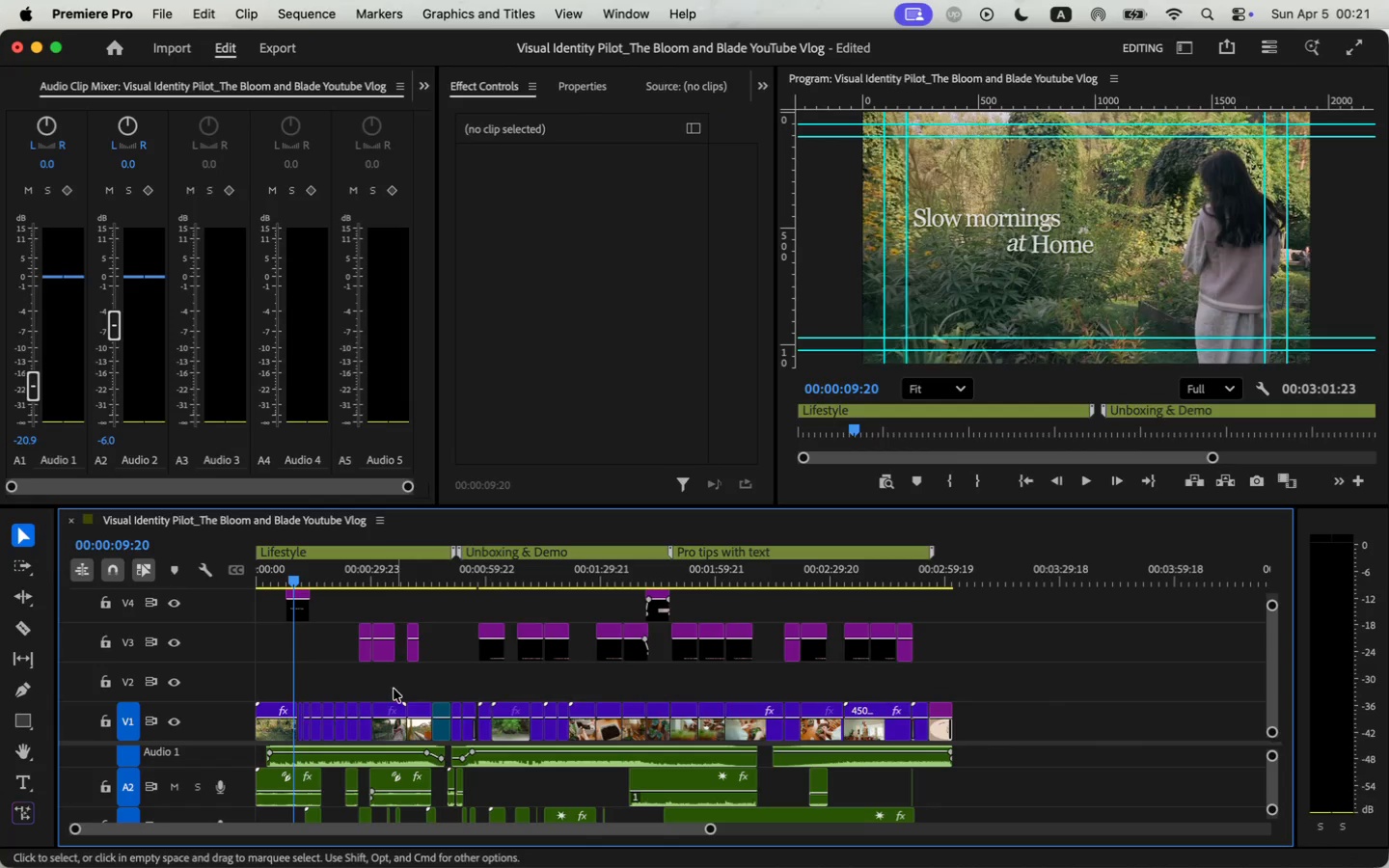 
right_click([394, 689])
 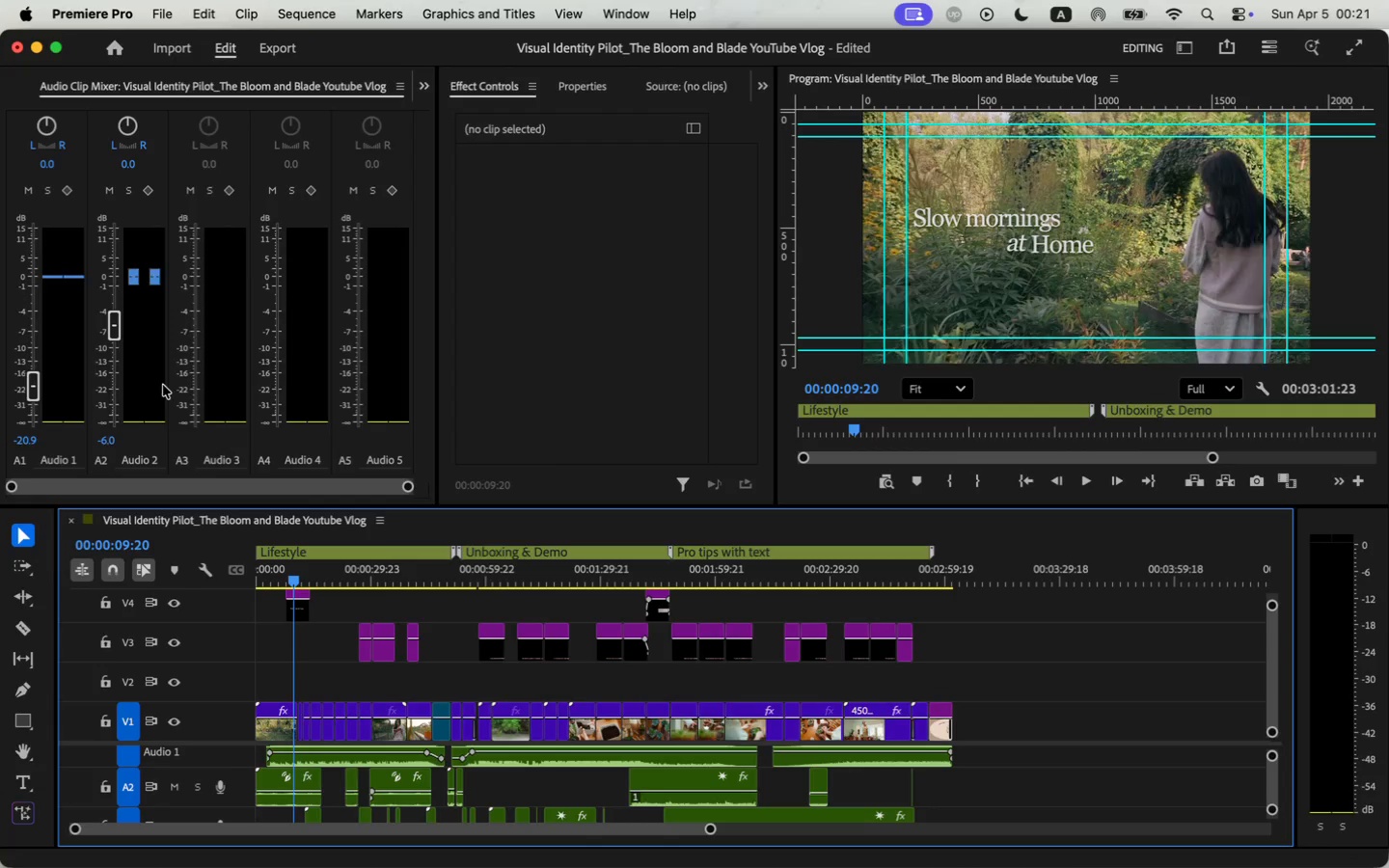 
left_click([428, 86])
 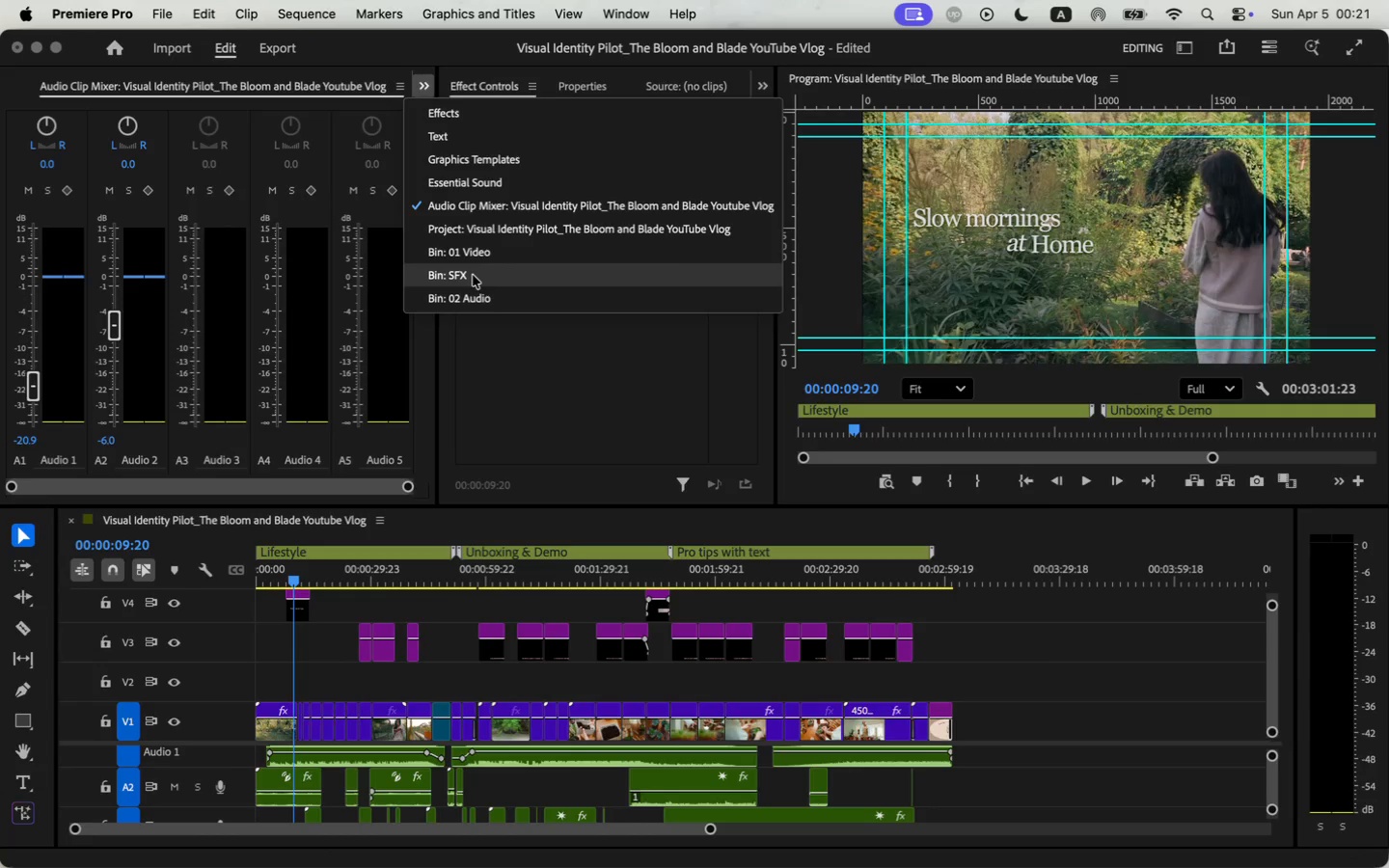 
left_click([481, 248])
 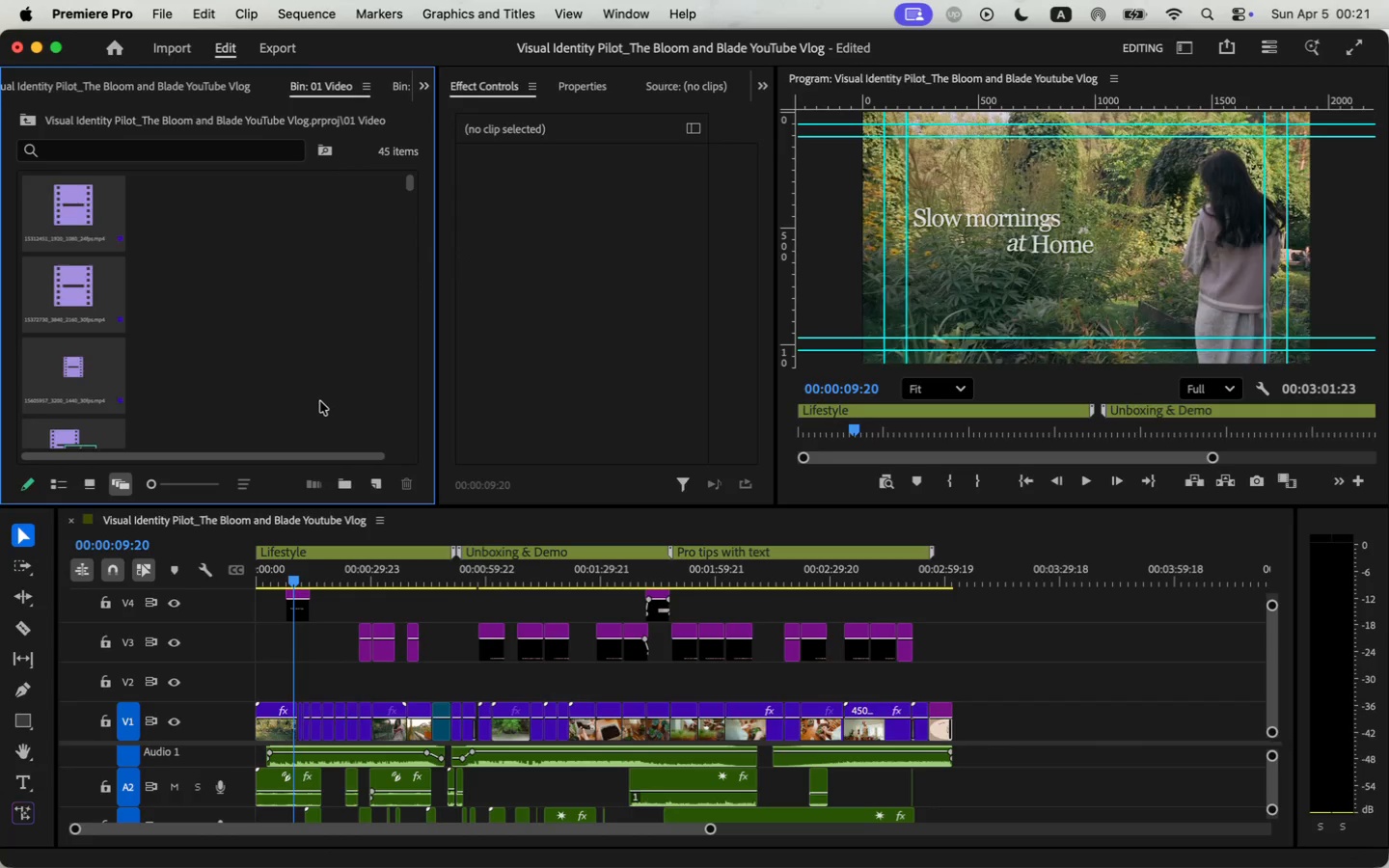 
right_click([305, 362])
 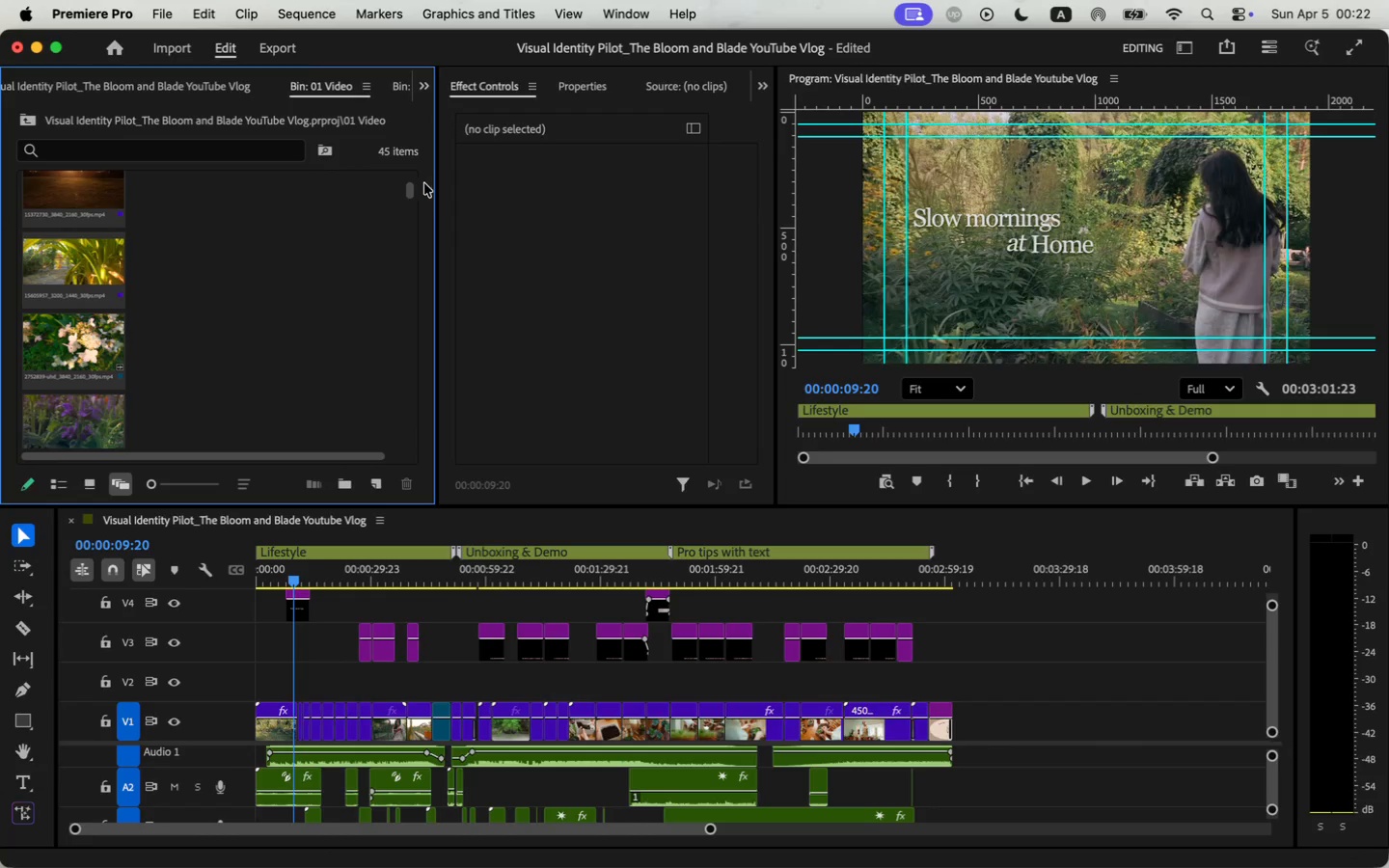 
scroll: coordinate [317, 403], scroll_direction: down, amount: 19.0
 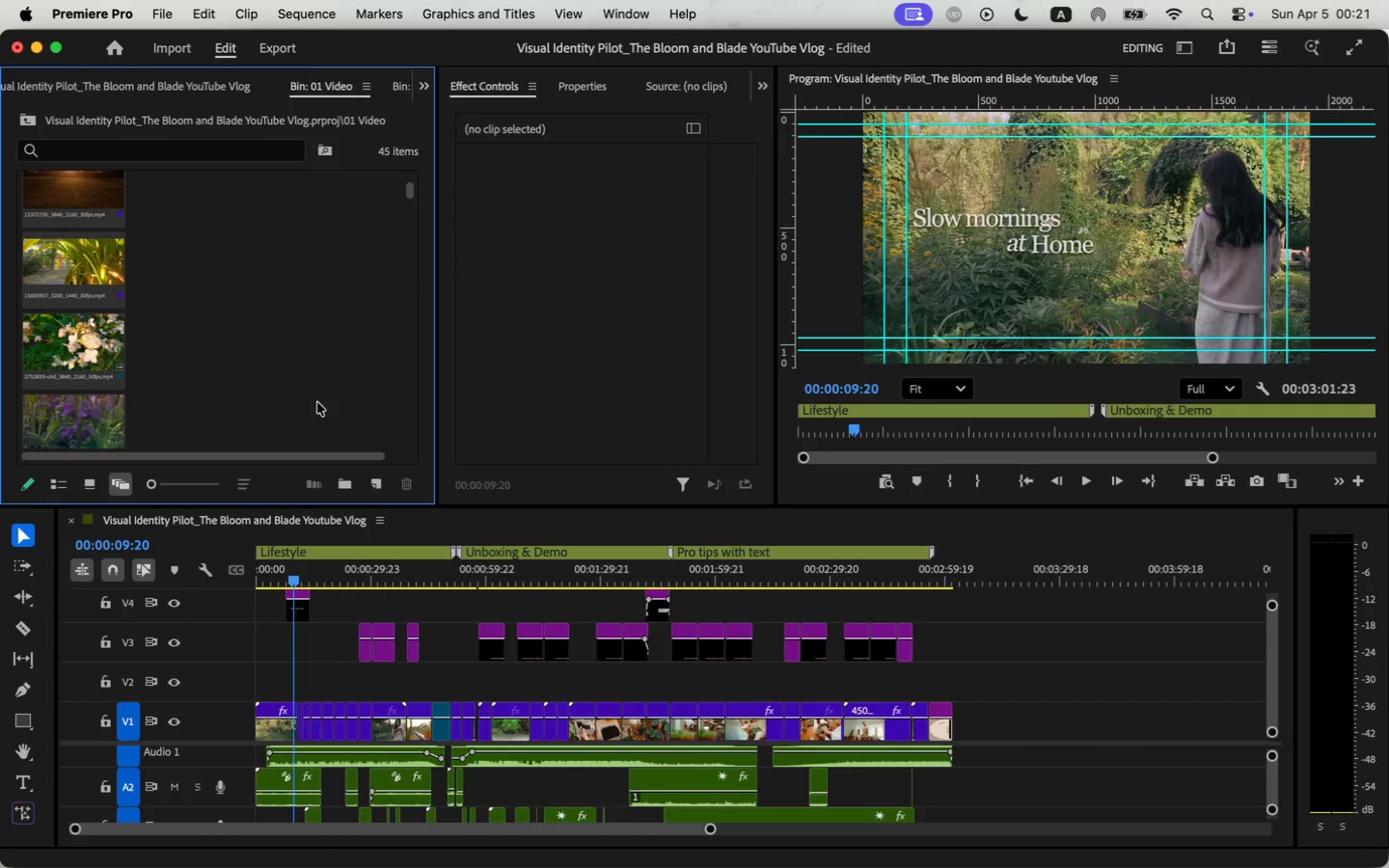 
left_click_drag(start_coordinate=[409, 188], to_coordinate=[419, 136])
 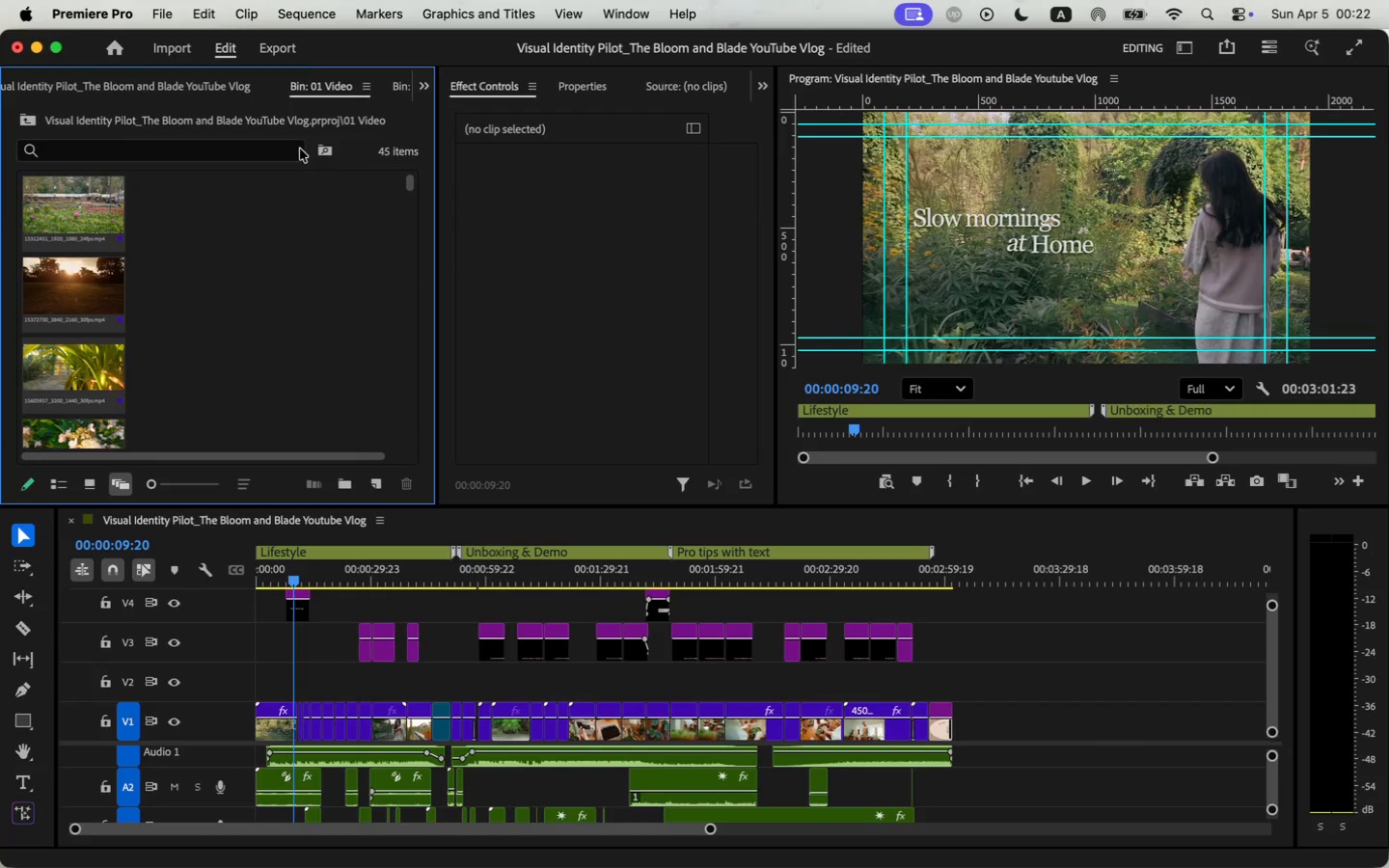 
left_click([279, 142])
 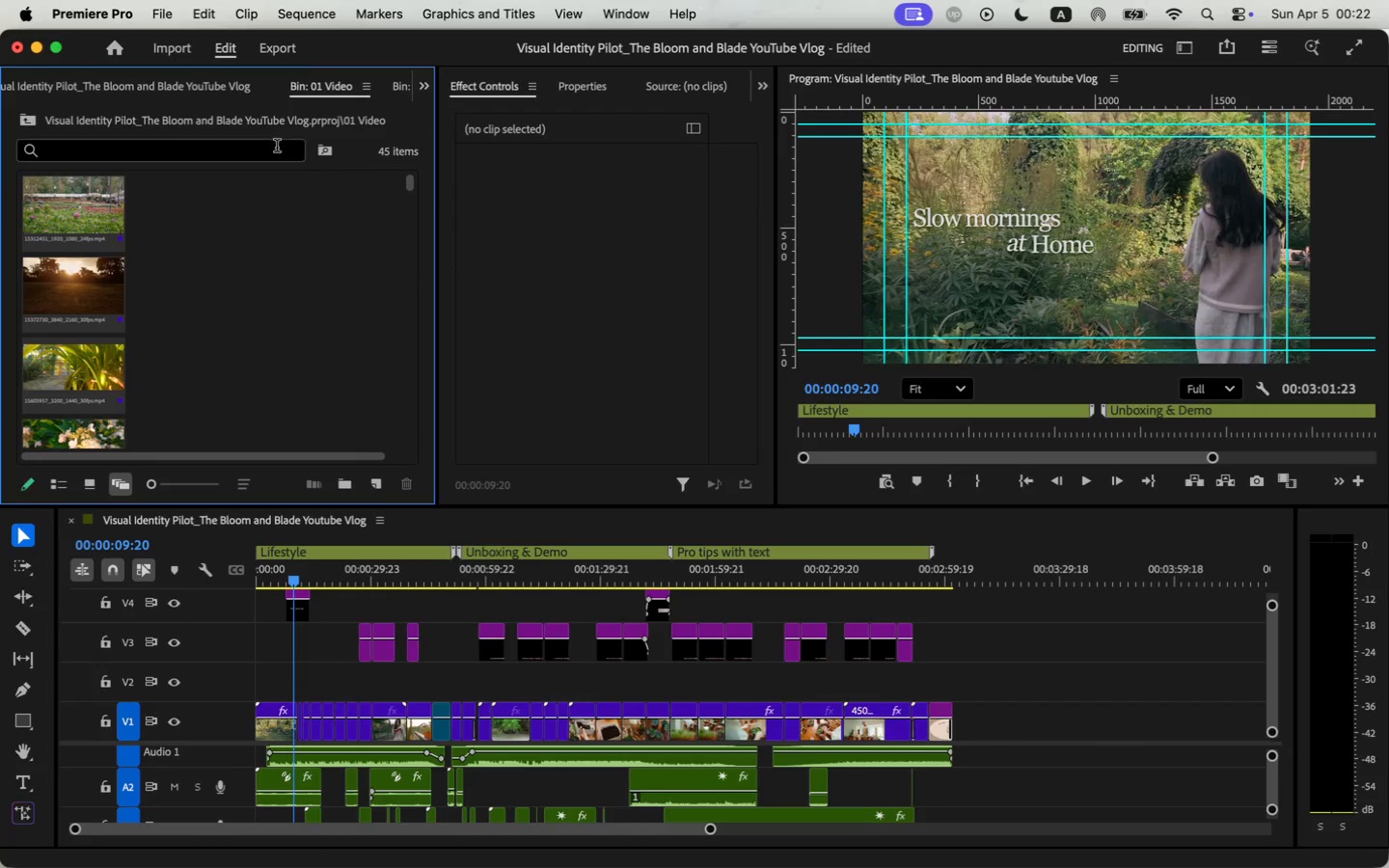 
left_click([277, 148])
 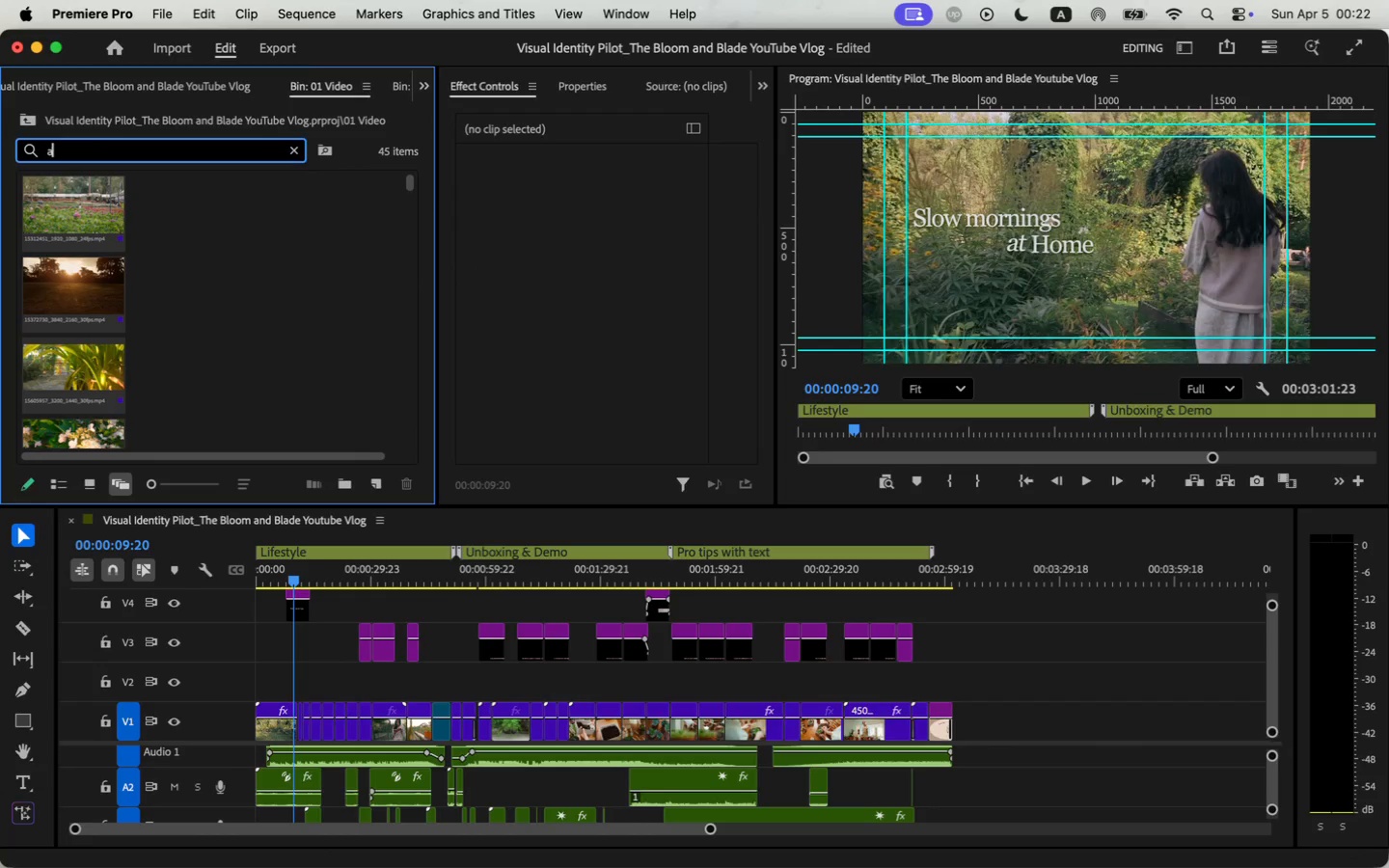 
type(ad)
 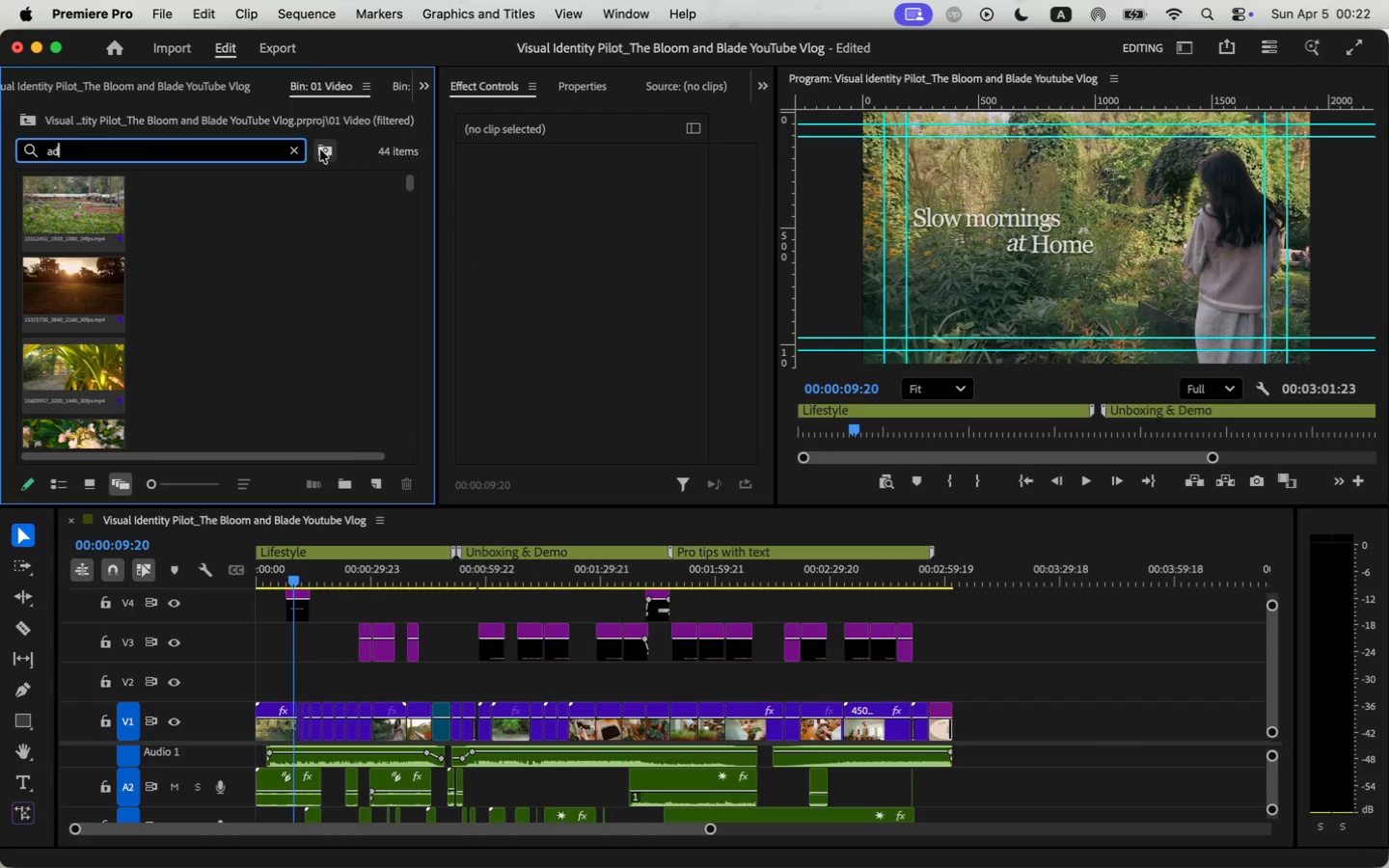 
left_click([297, 144])
 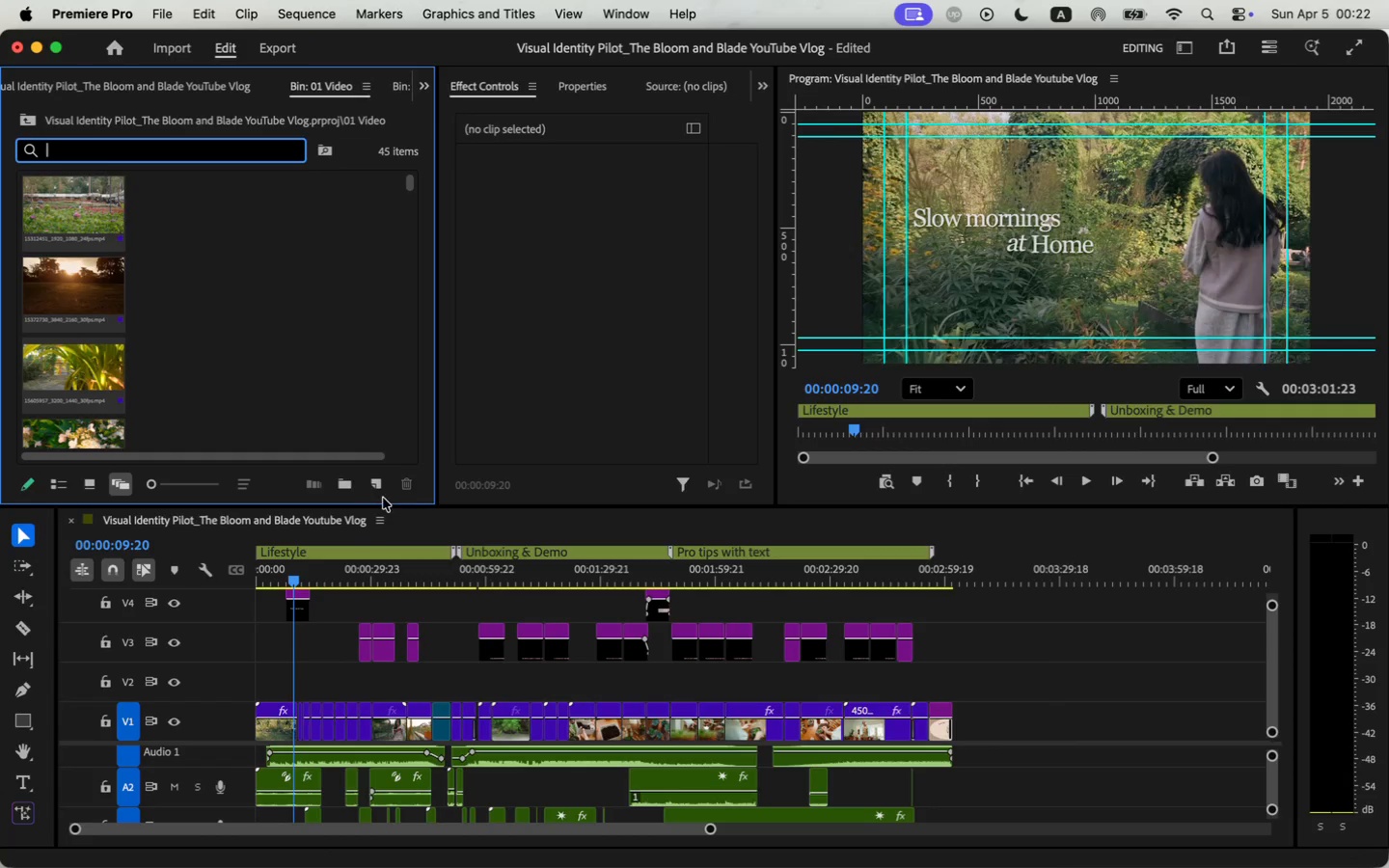 
left_click([381, 487])
 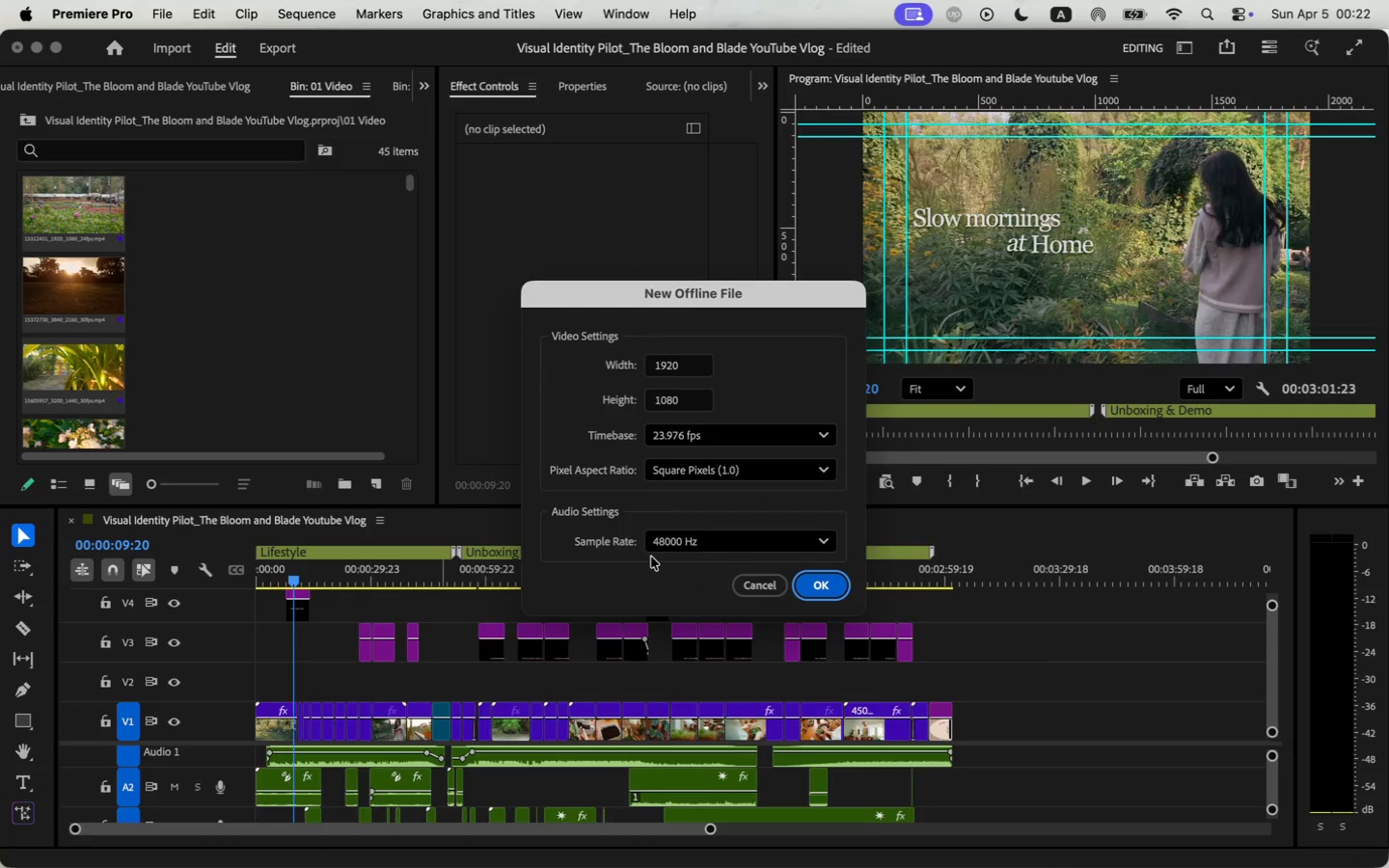 
left_click([749, 582])
 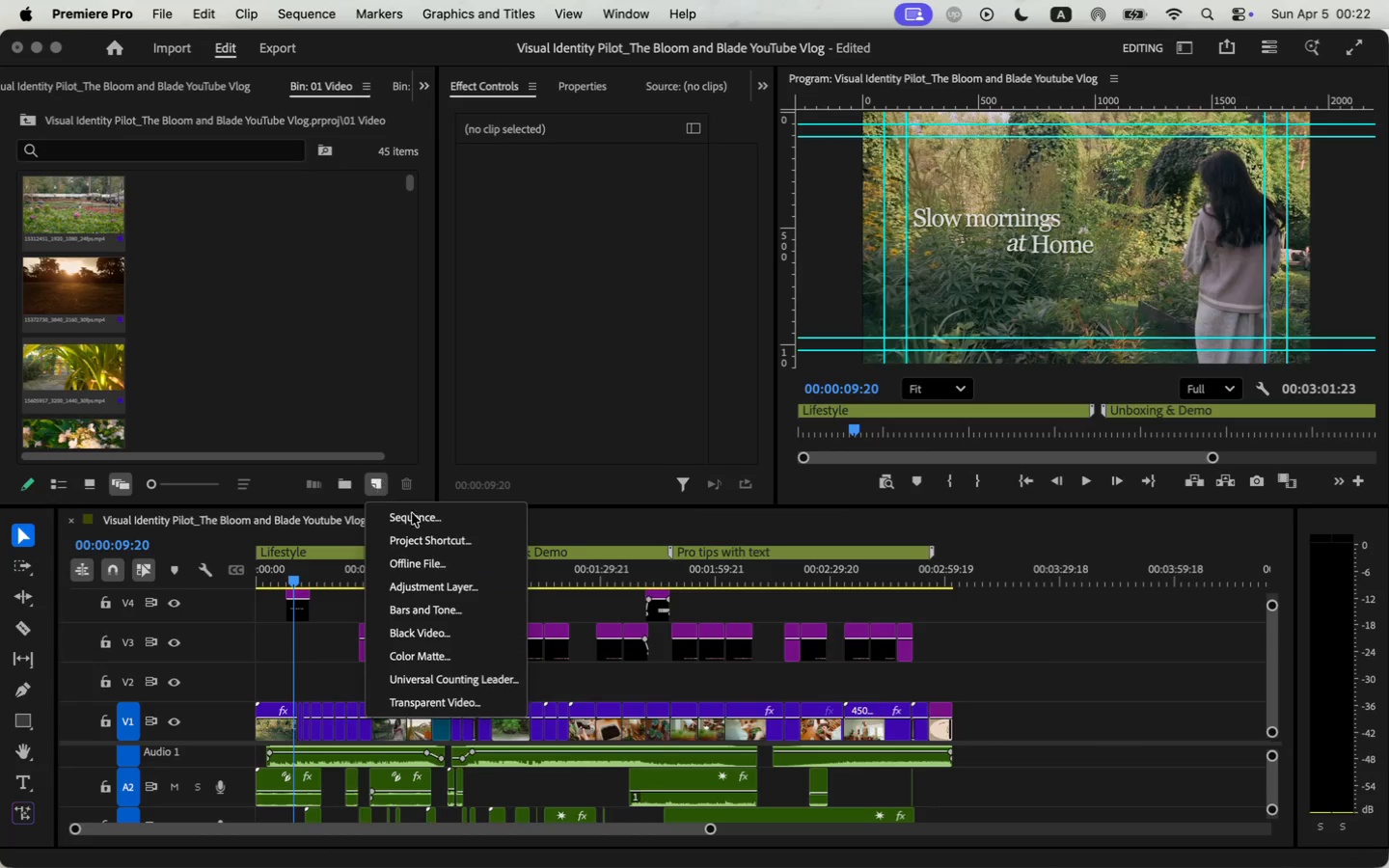 
left_click([458, 590])
 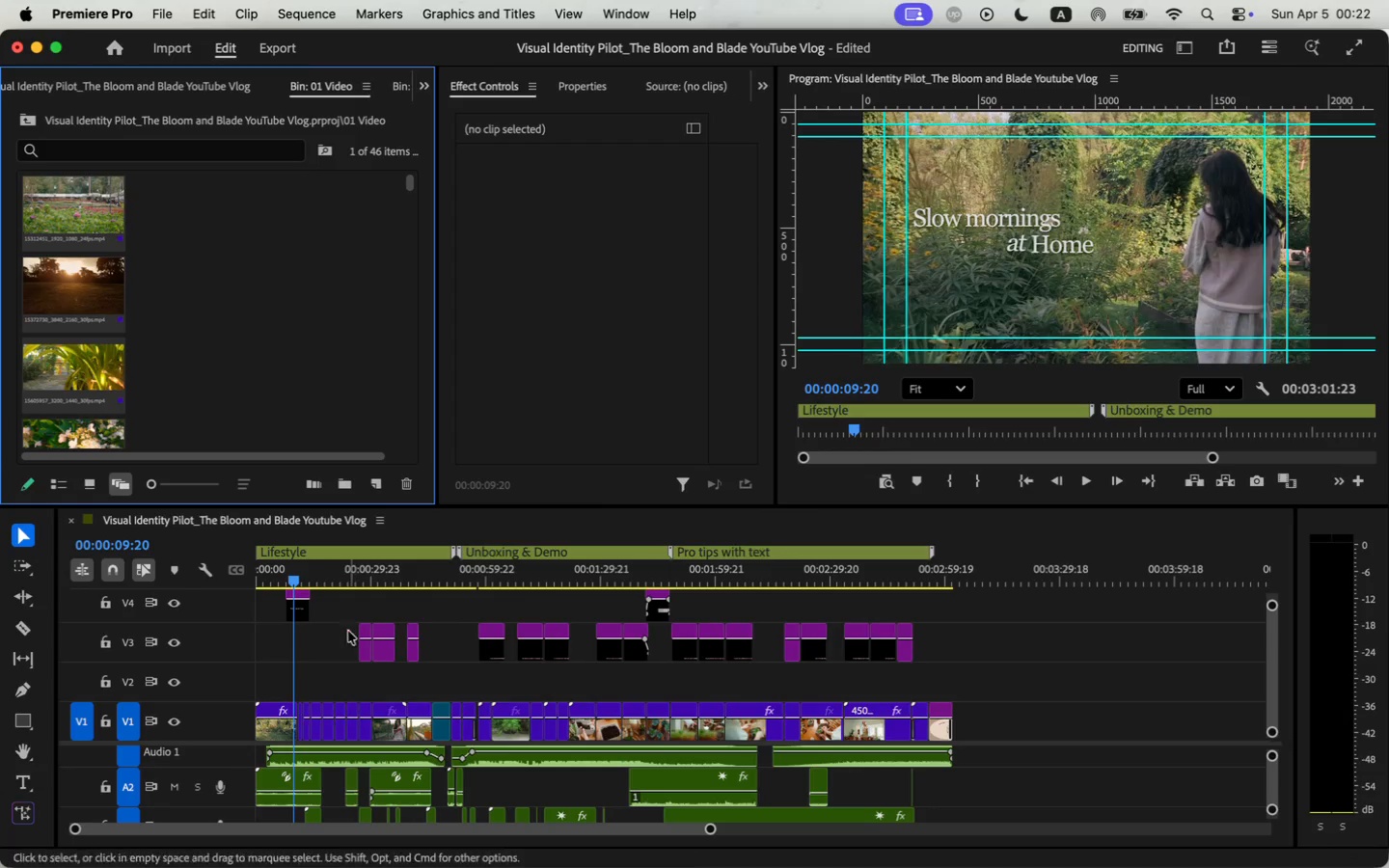 
scroll: coordinate [258, 292], scroll_direction: down, amount: 22.0
 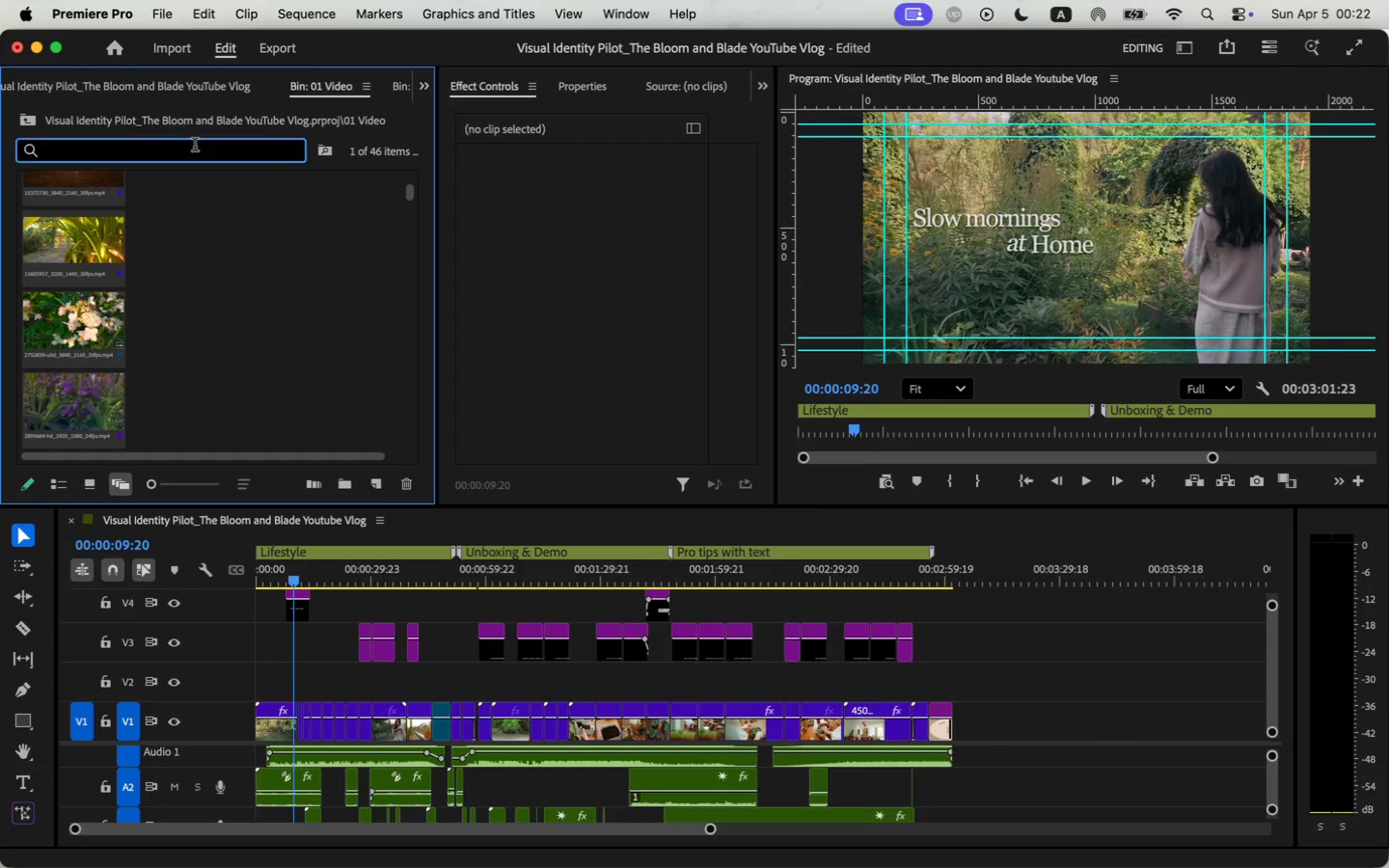 
type(ad)
 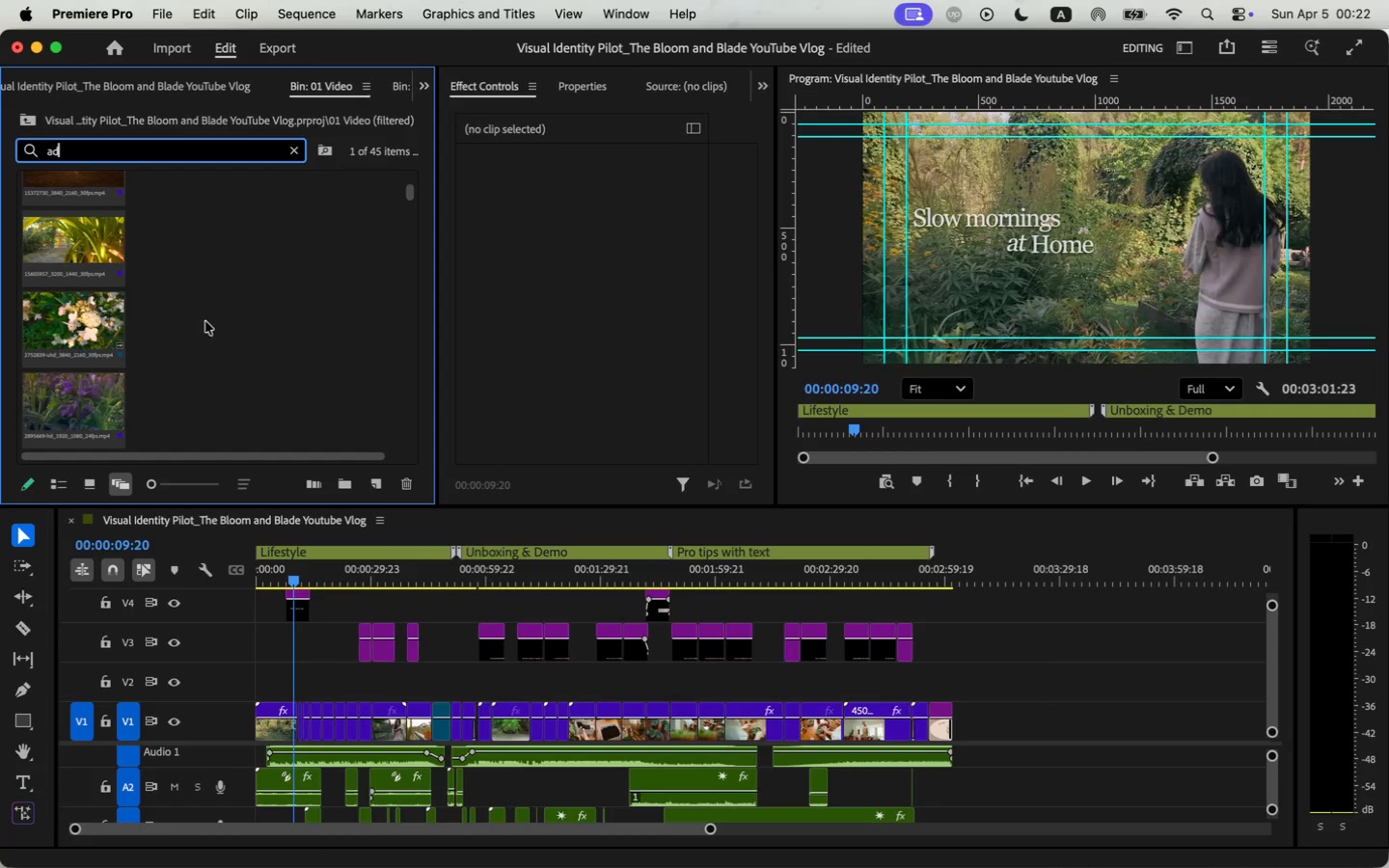 
scroll: coordinate [339, 395], scroll_direction: down, amount: 72.0
 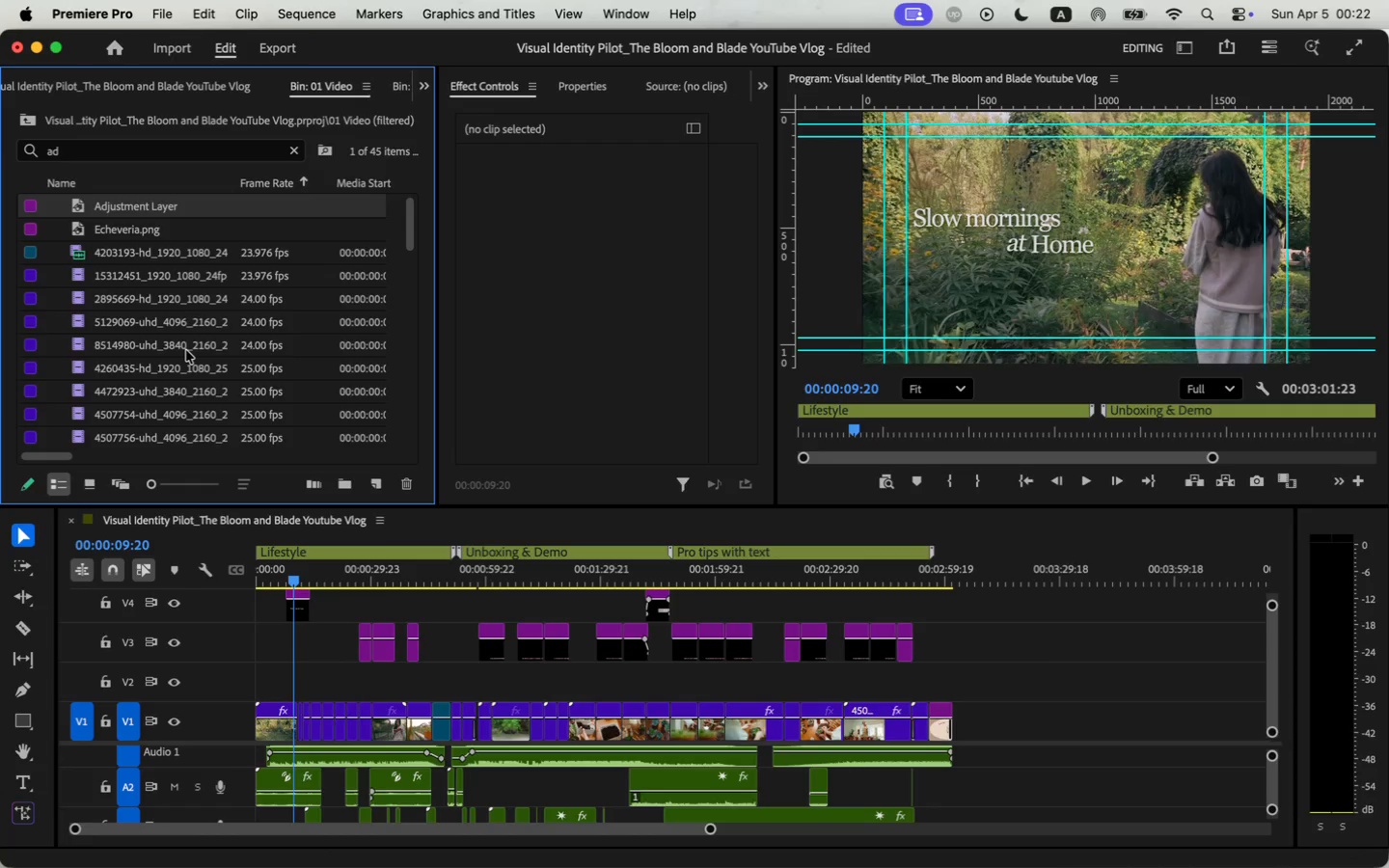 
left_click_drag(start_coordinate=[77, 203], to_coordinate=[249, 688])
 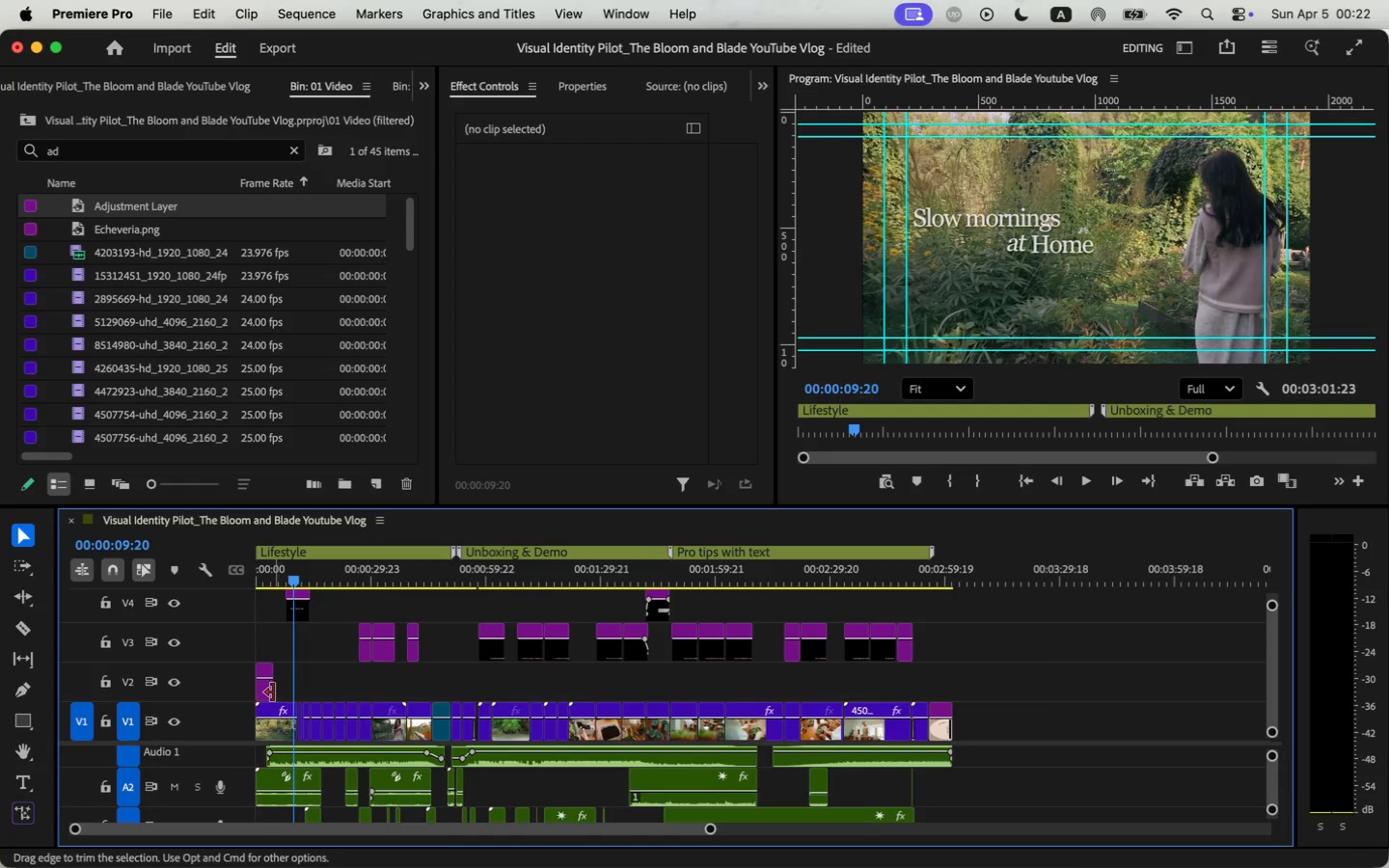 
left_click_drag(start_coordinate=[272, 692], to_coordinate=[953, 685])
 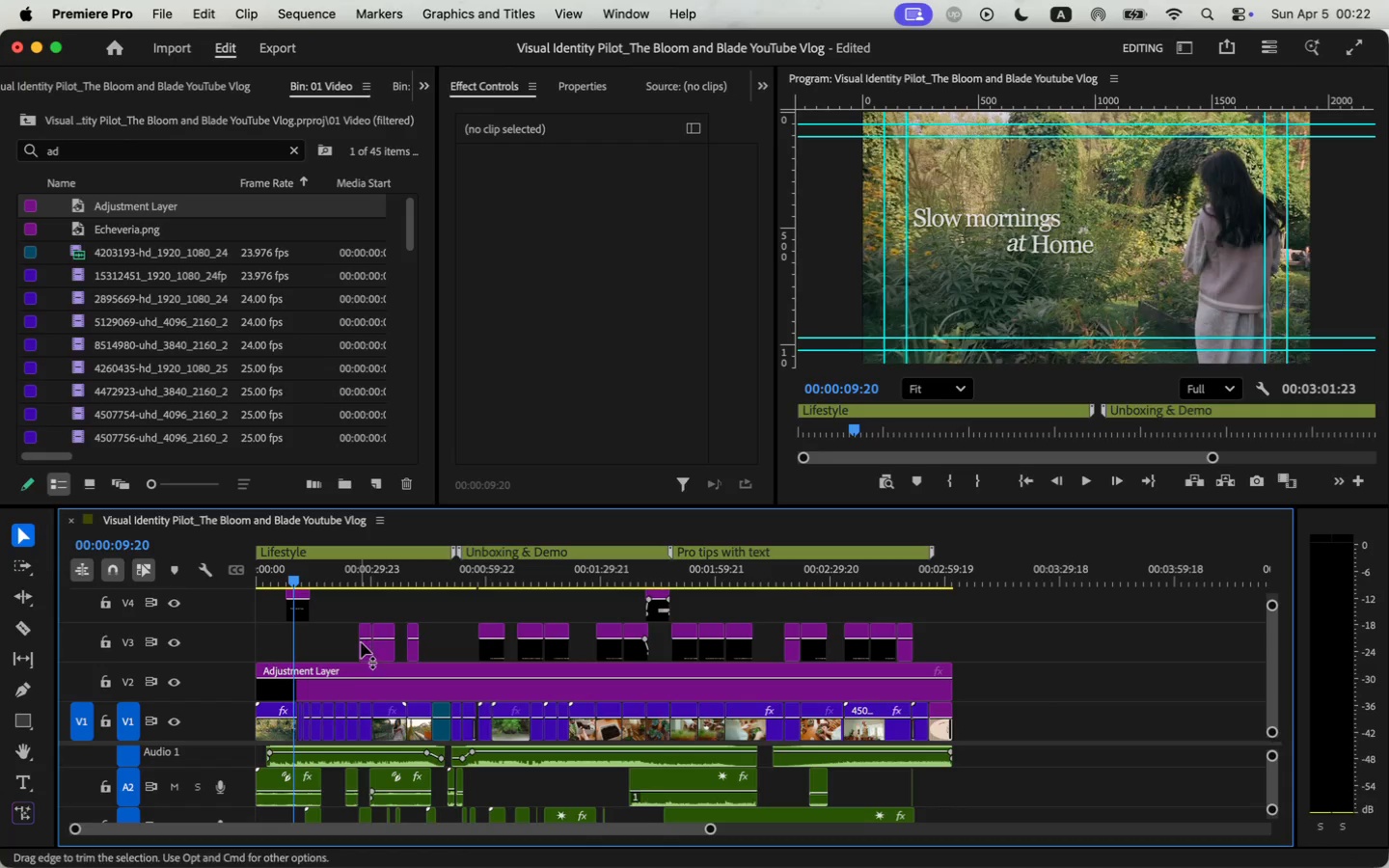 
left_click([347, 683])
 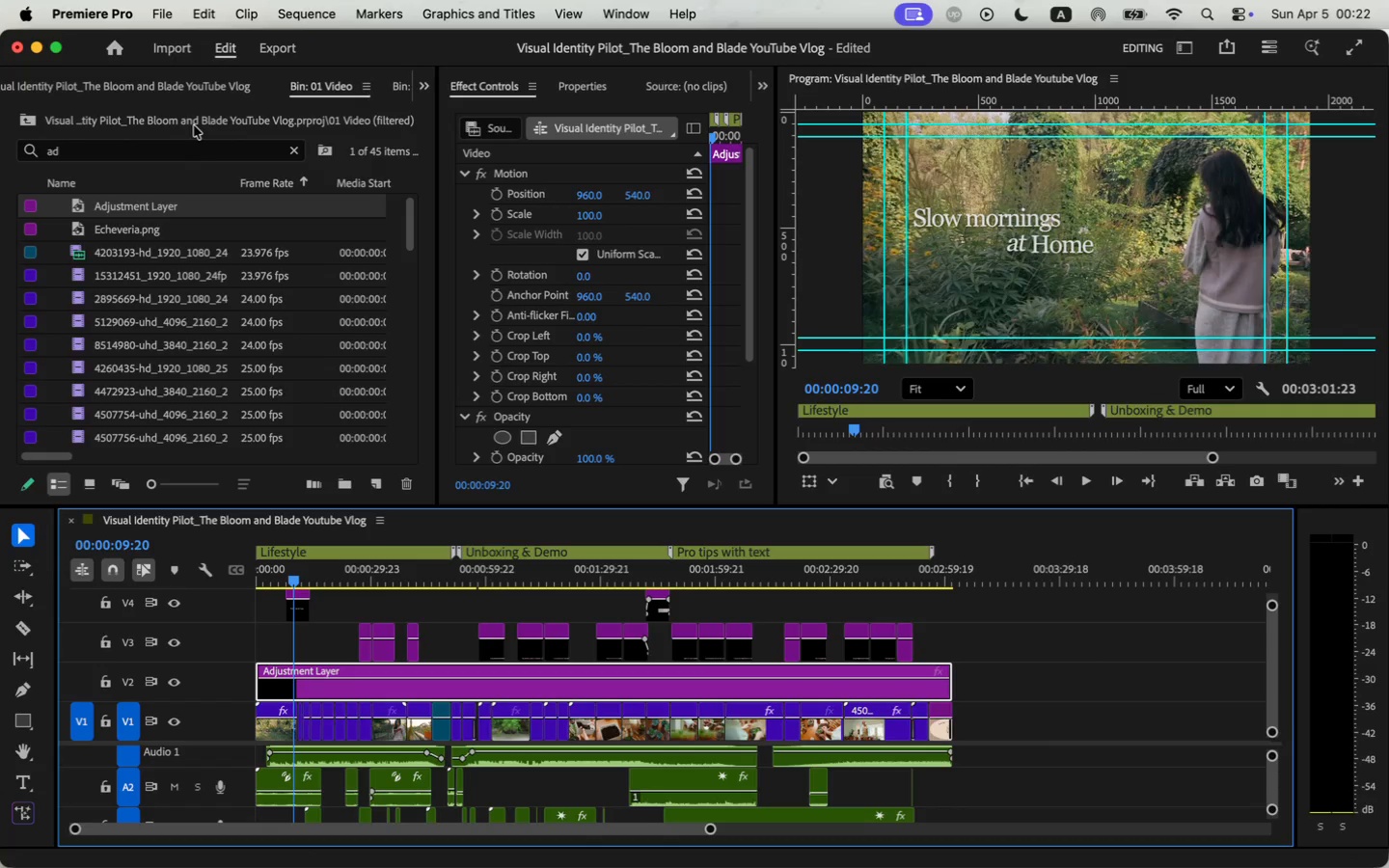 
left_click([297, 150])
 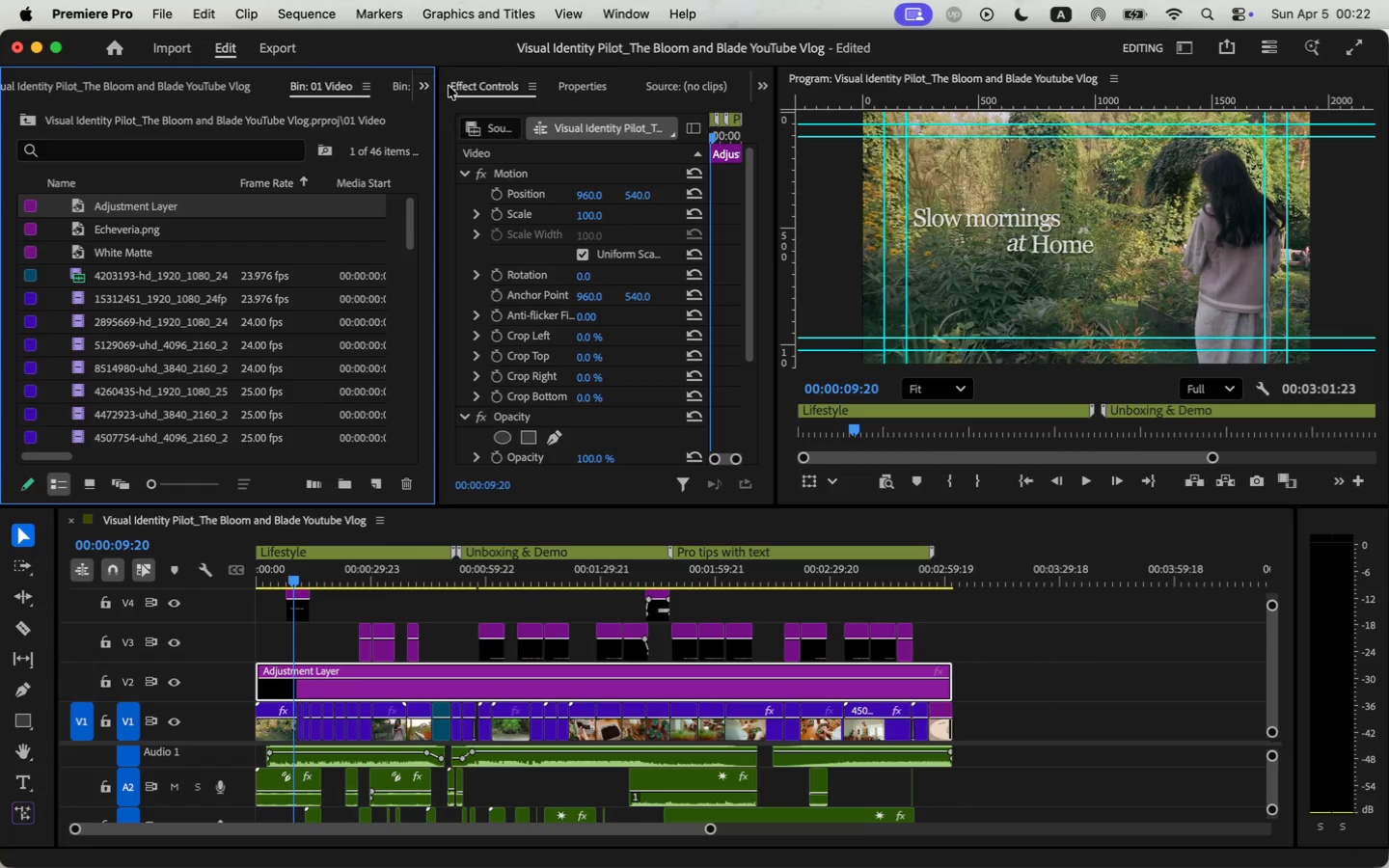 
left_click([425, 84])
 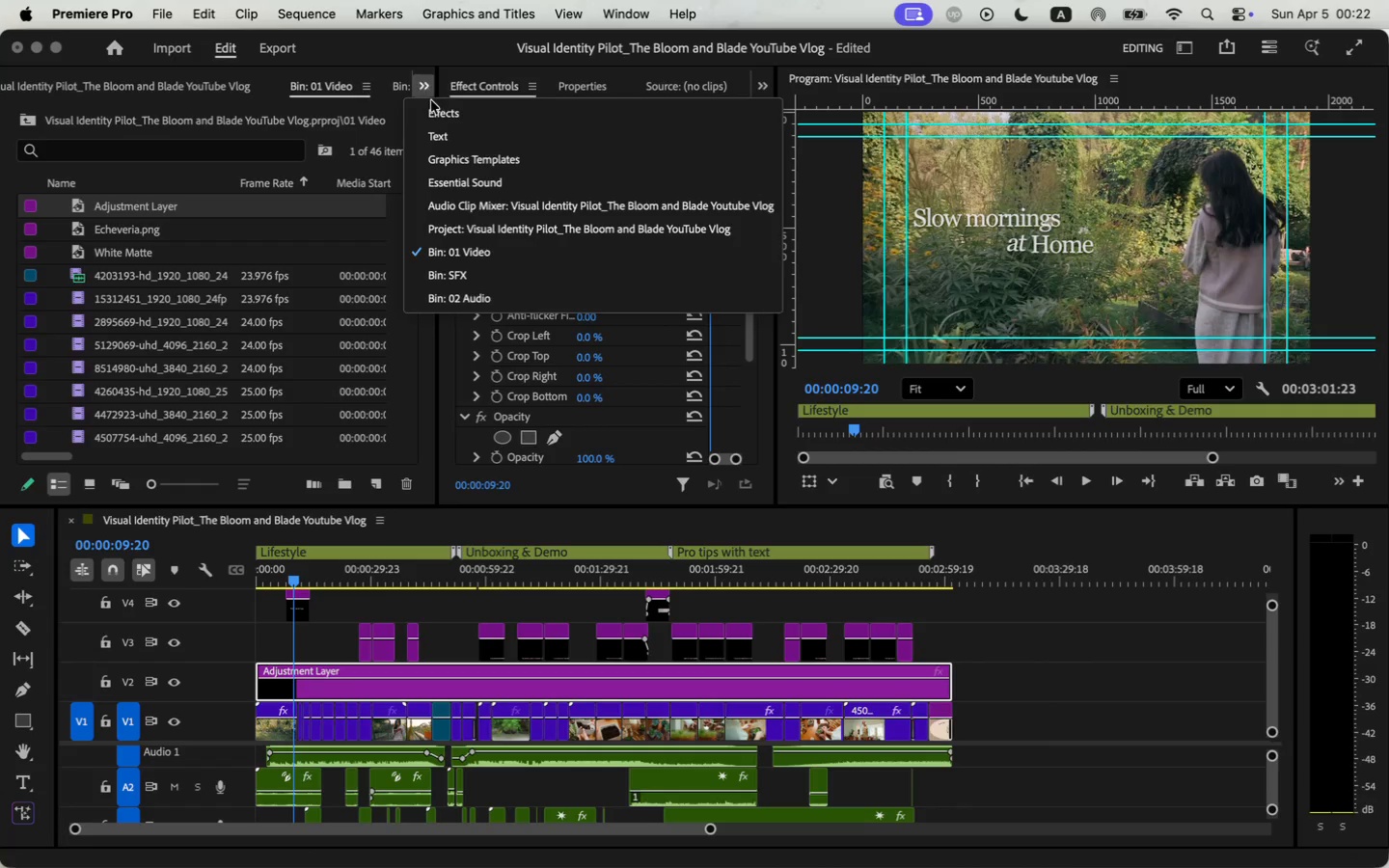 
left_click([432, 104])
 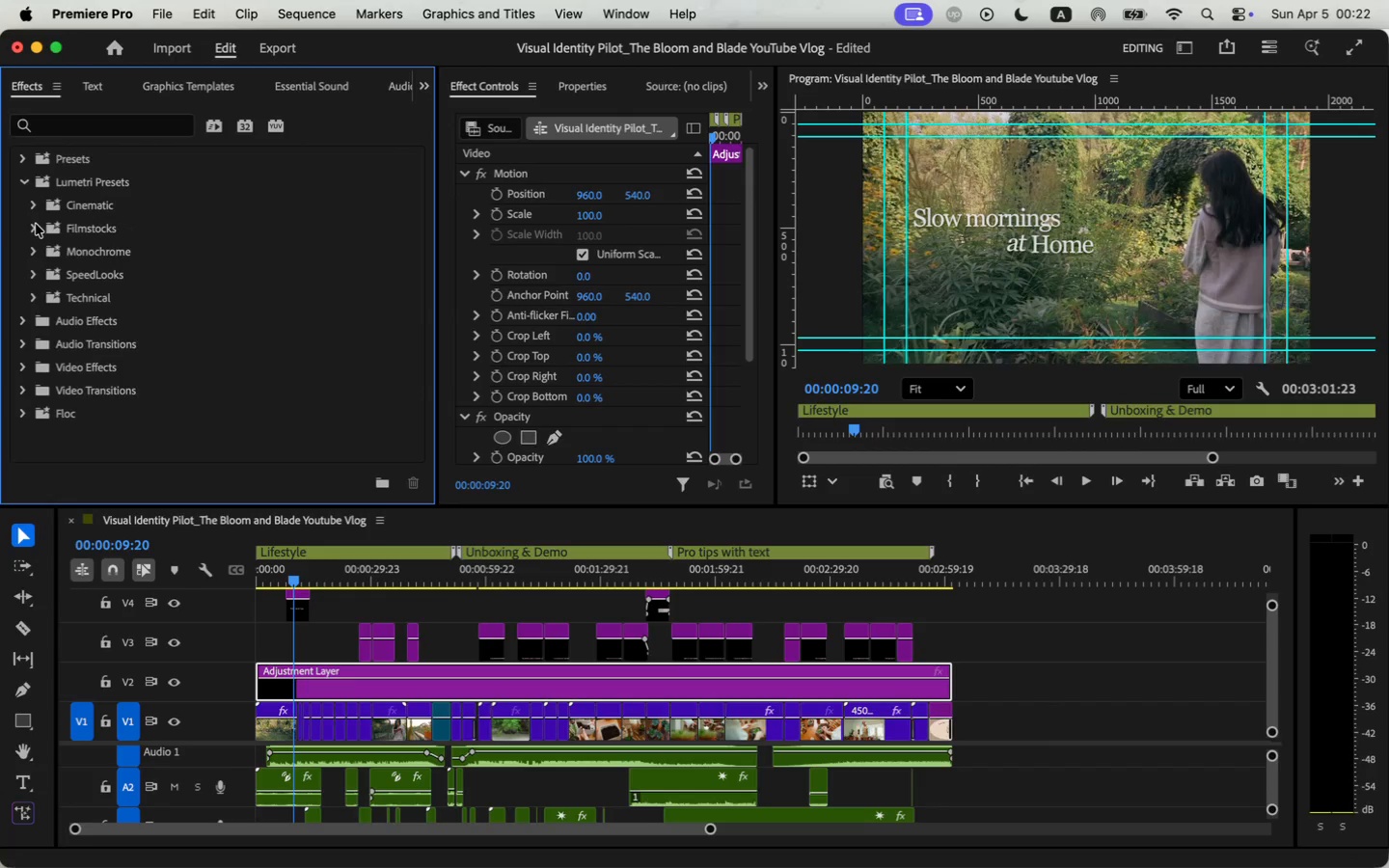 
left_click([121, 126])
 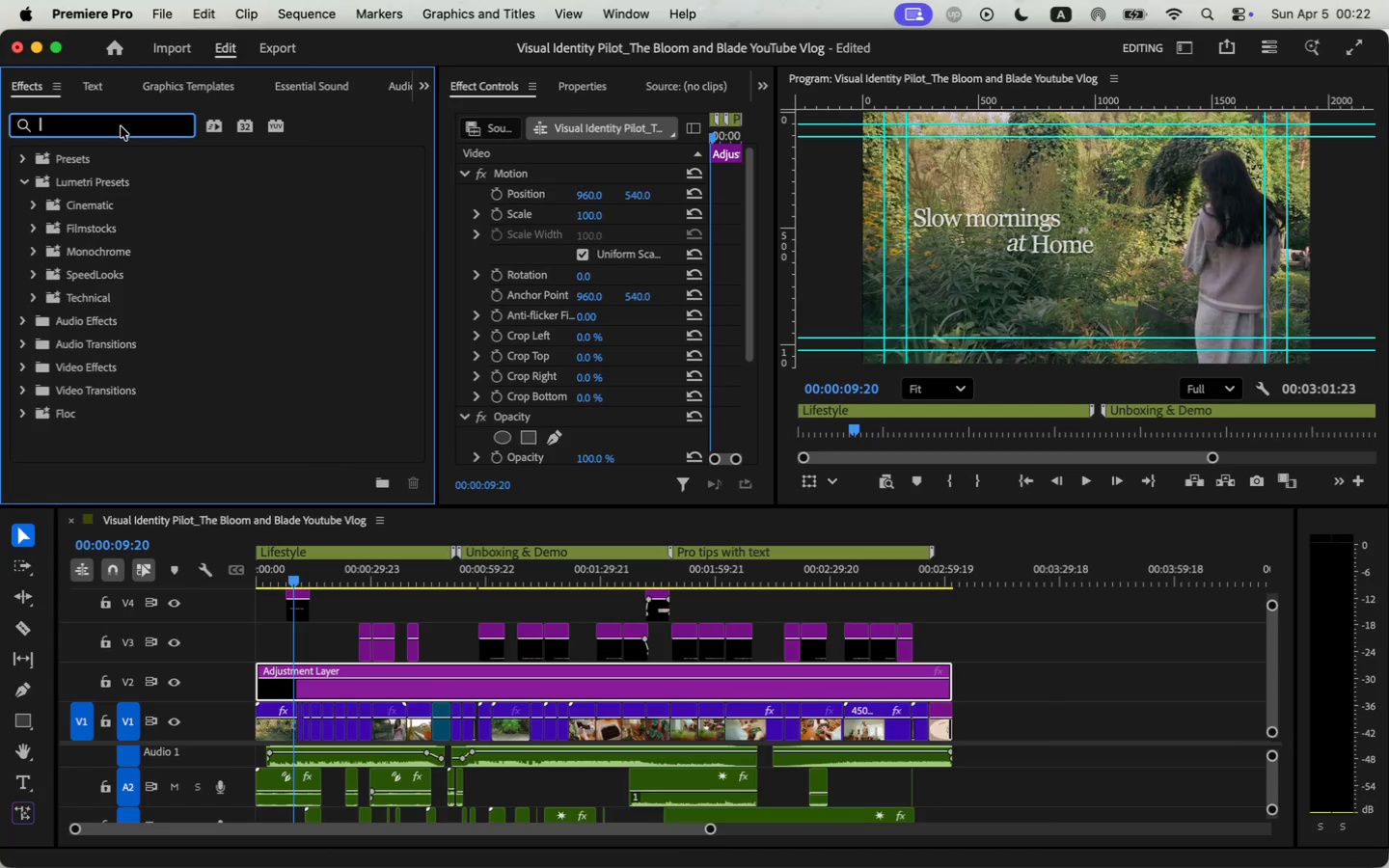 
type(port)
 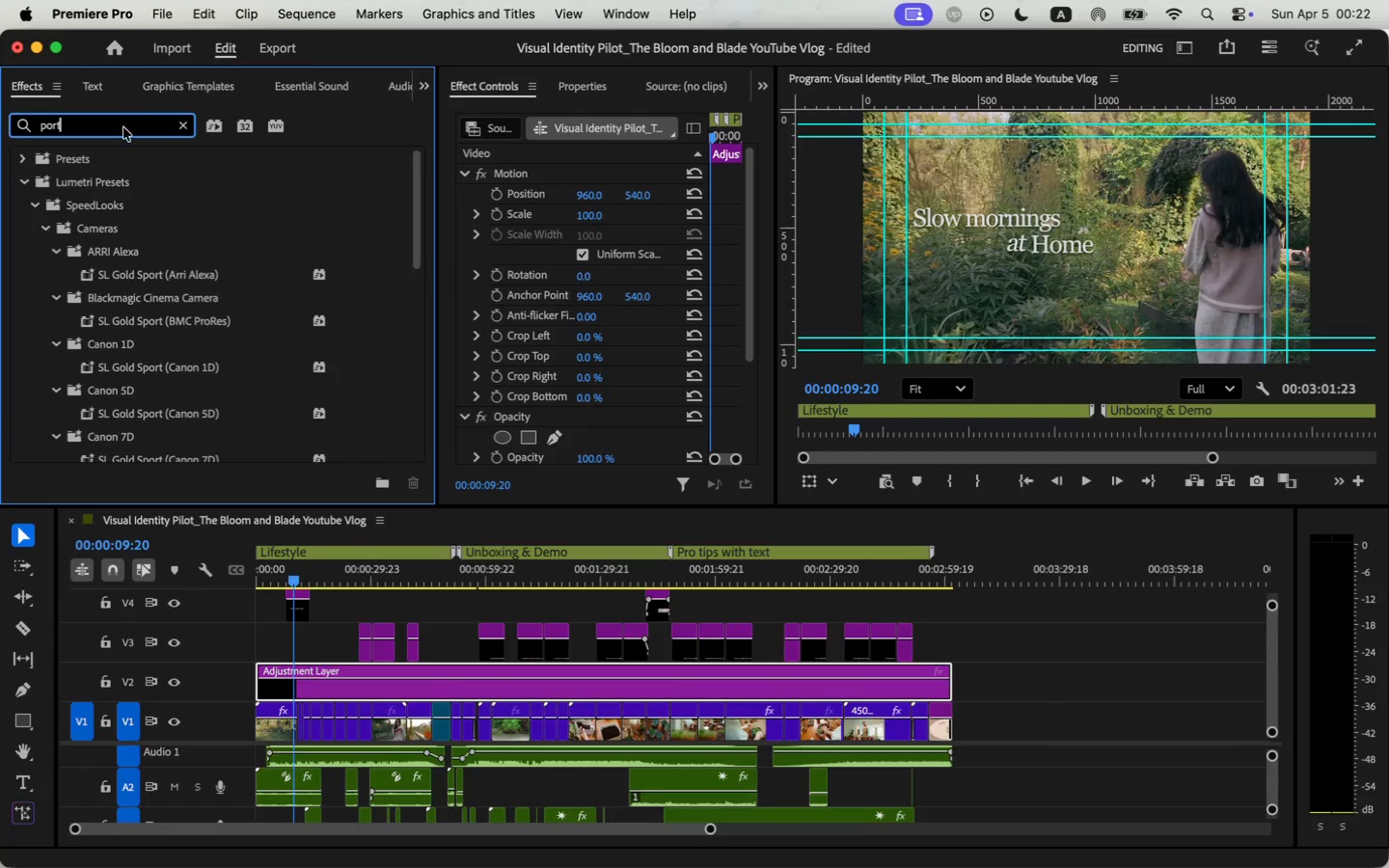 
scroll: coordinate [167, 366], scroll_direction: down, amount: 23.0
 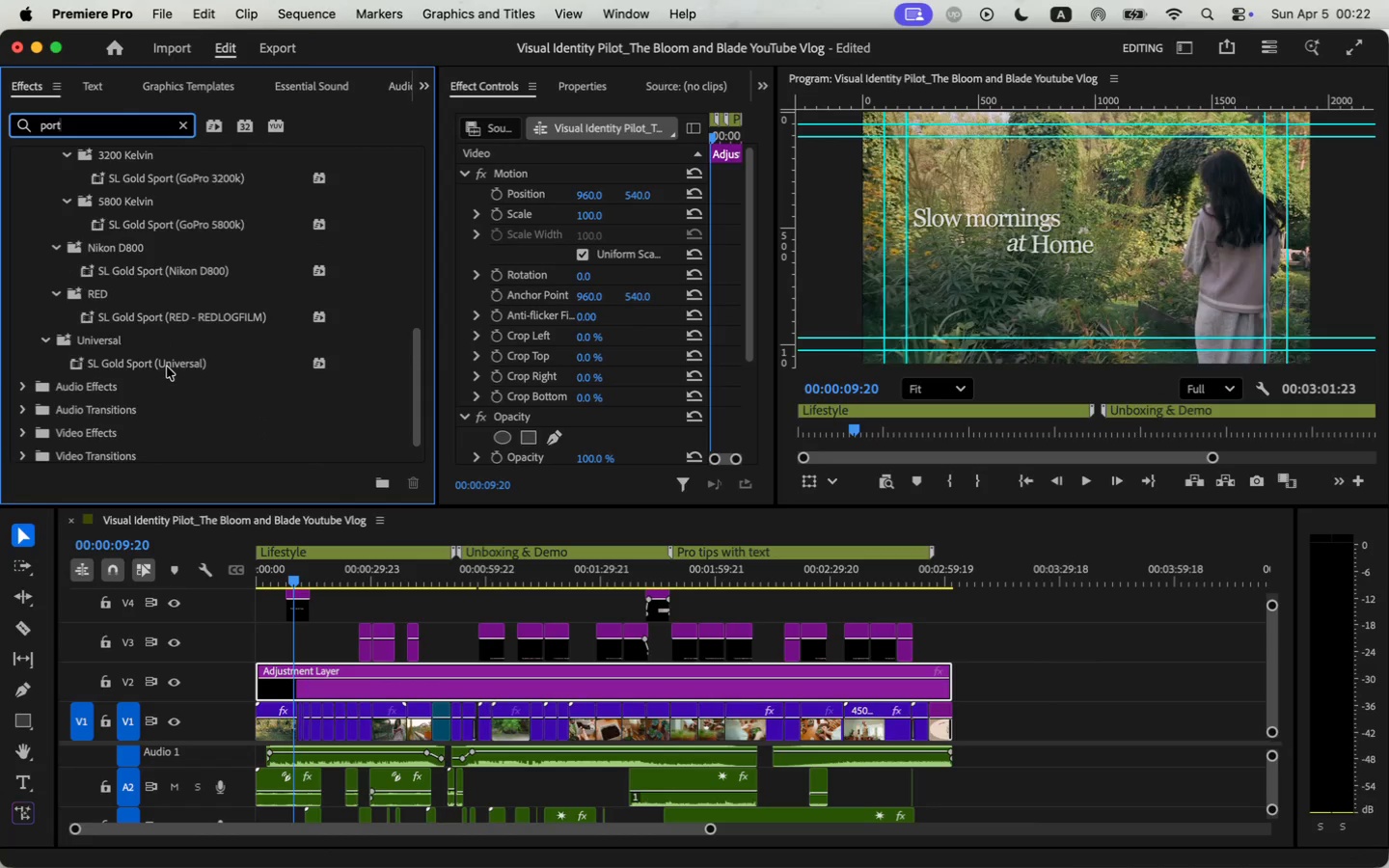 
type(ra)
 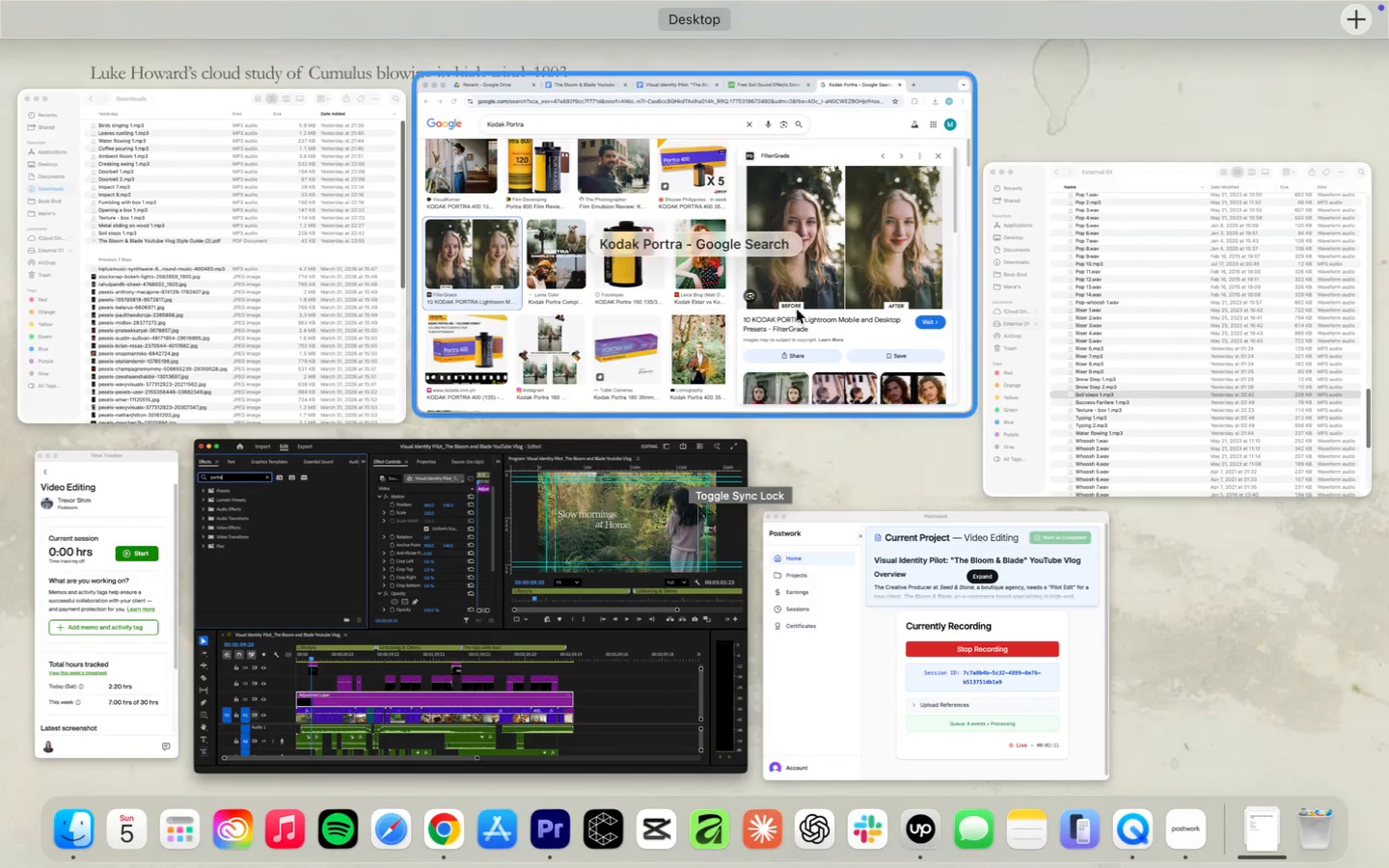 
left_click([799, 306])
 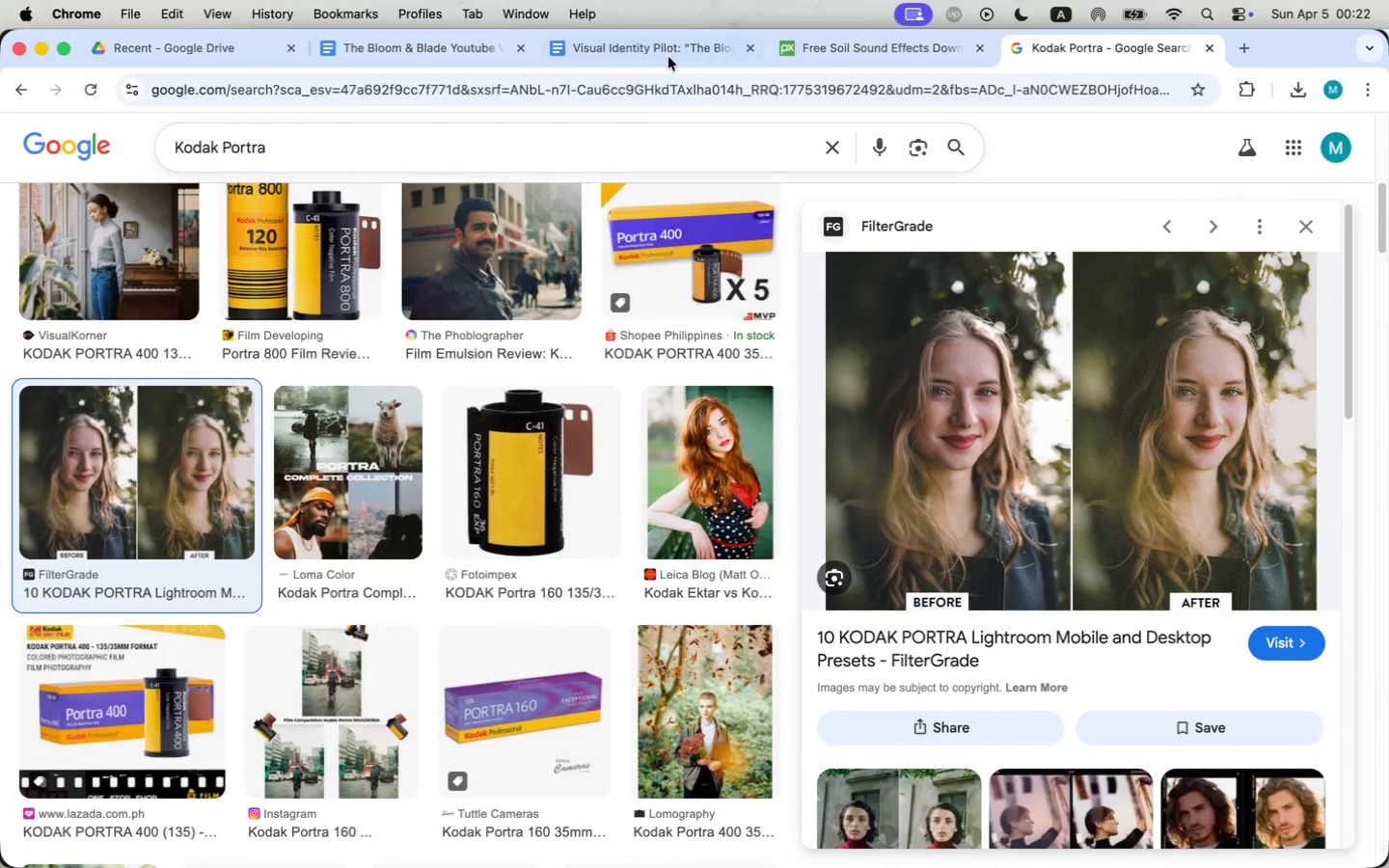 
left_click([671, 40])
 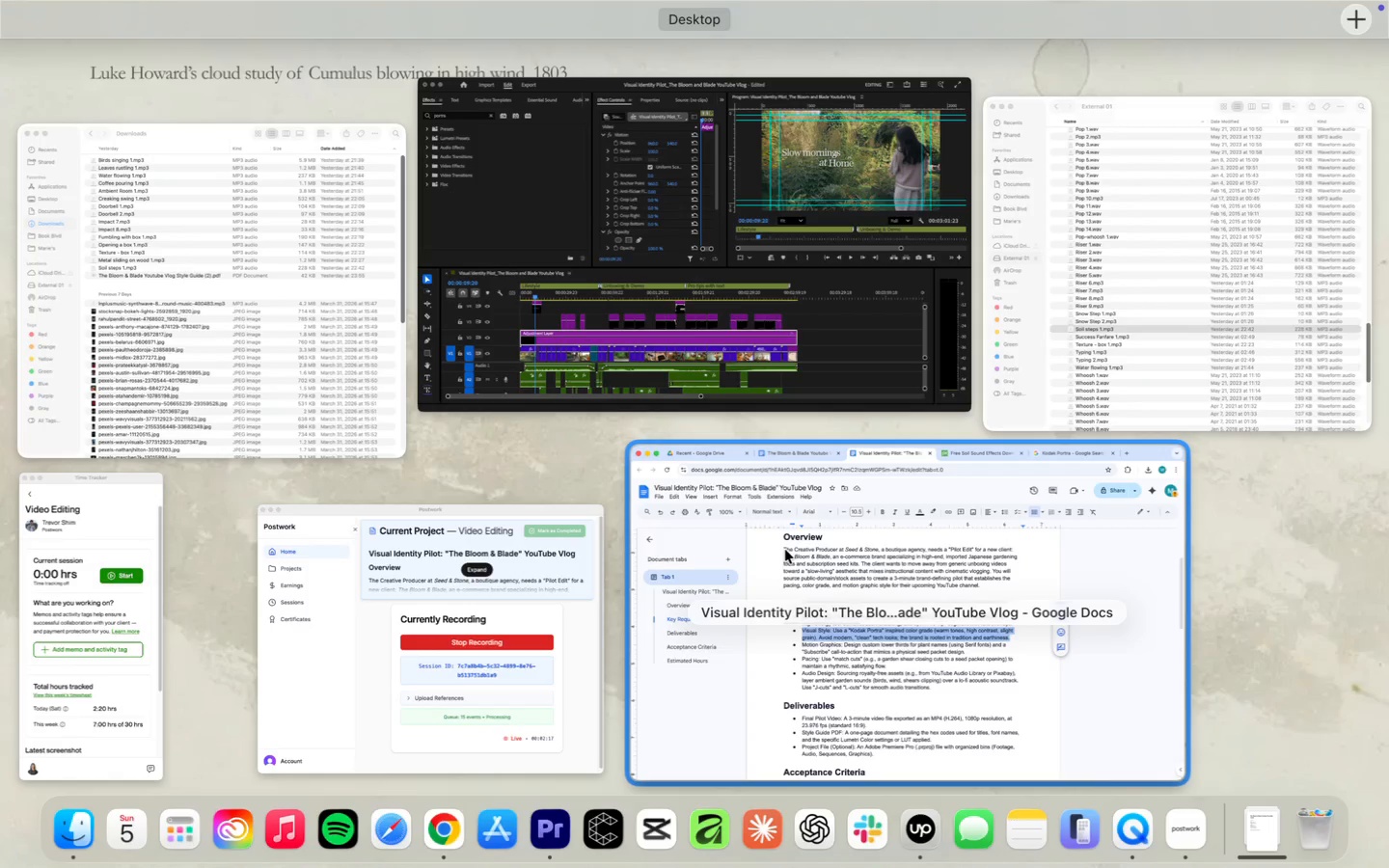 
wait(9.56)
 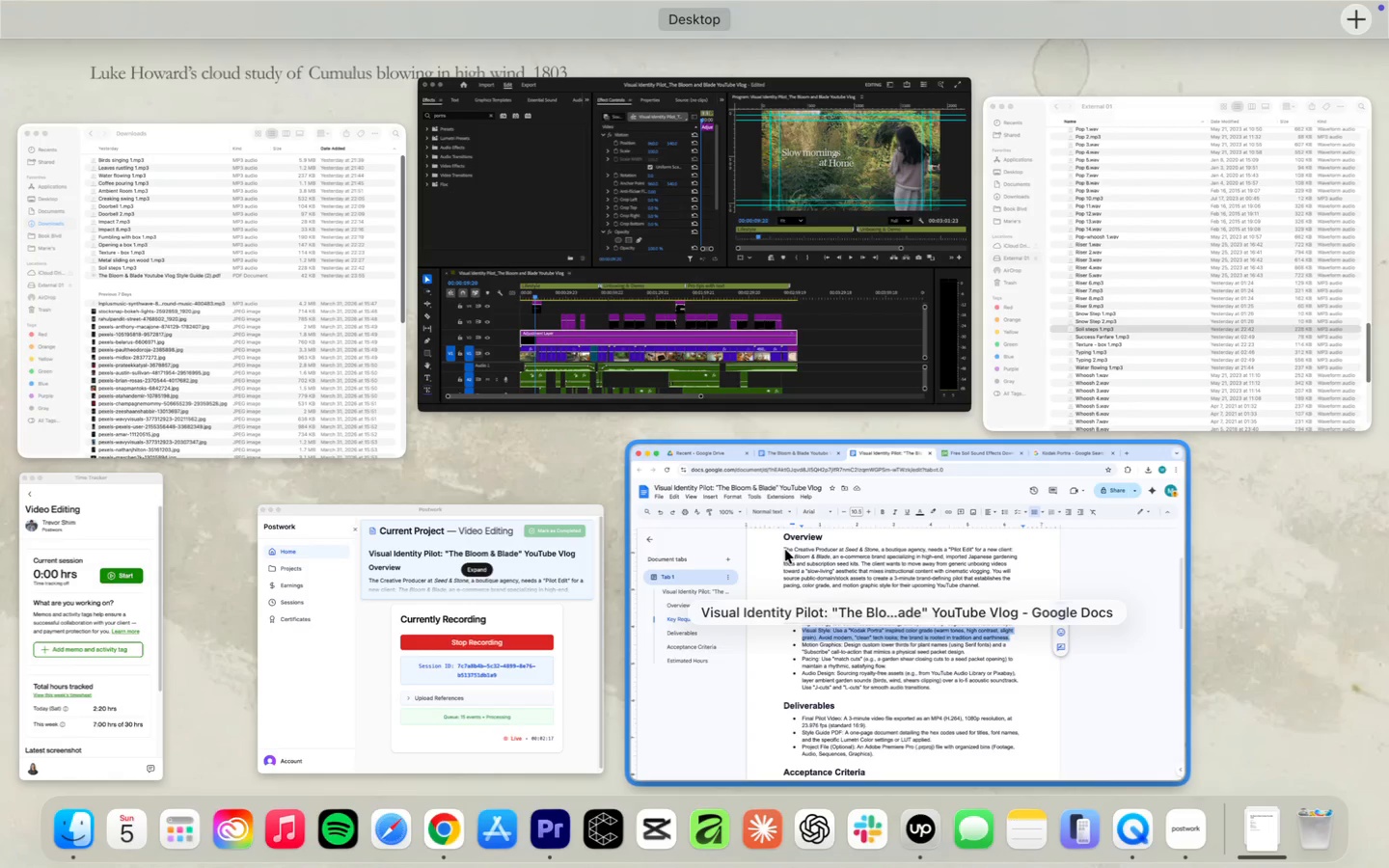 
left_click([785, 552])
 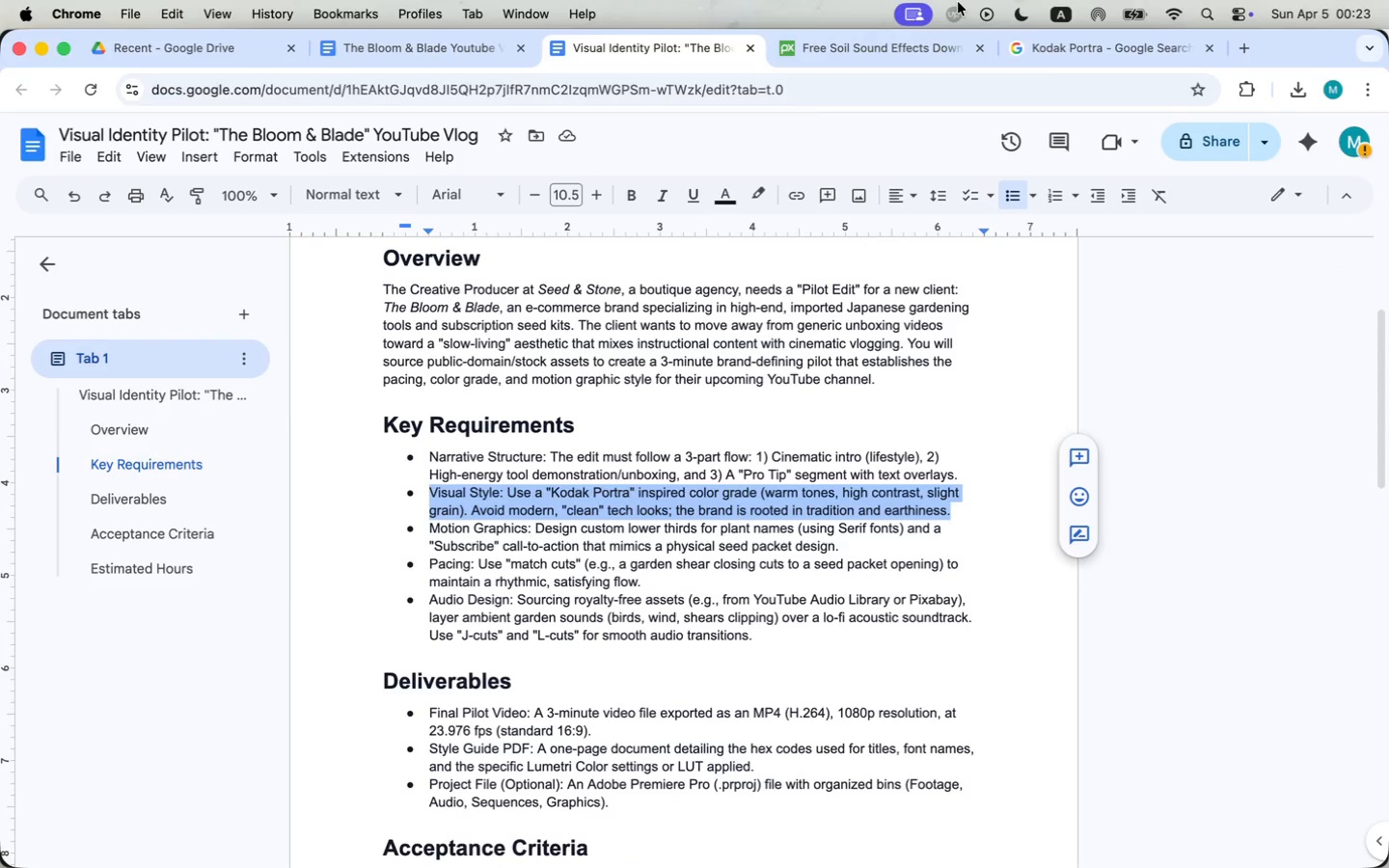 
right_click([956, 8])
 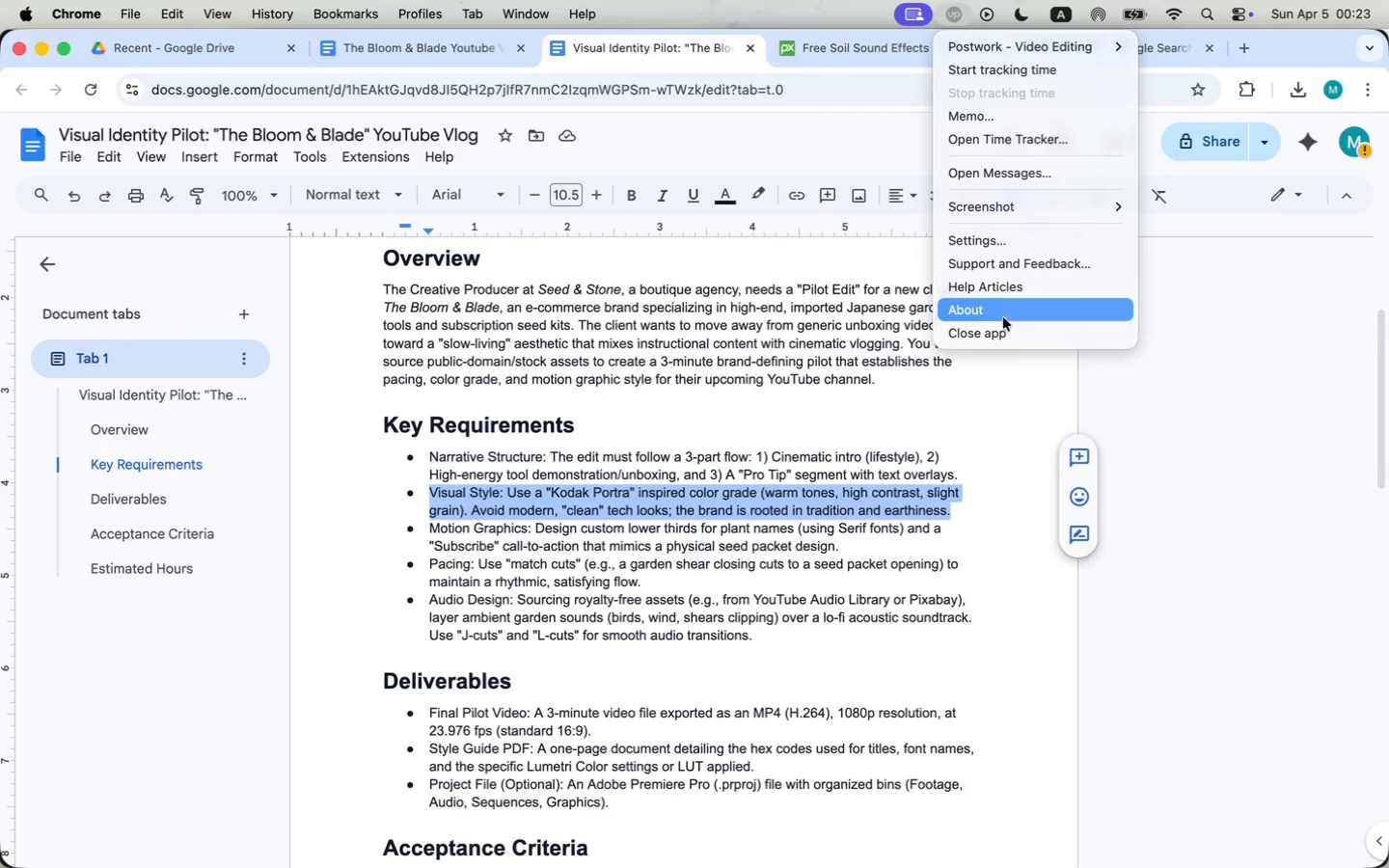 
left_click([1003, 327])
 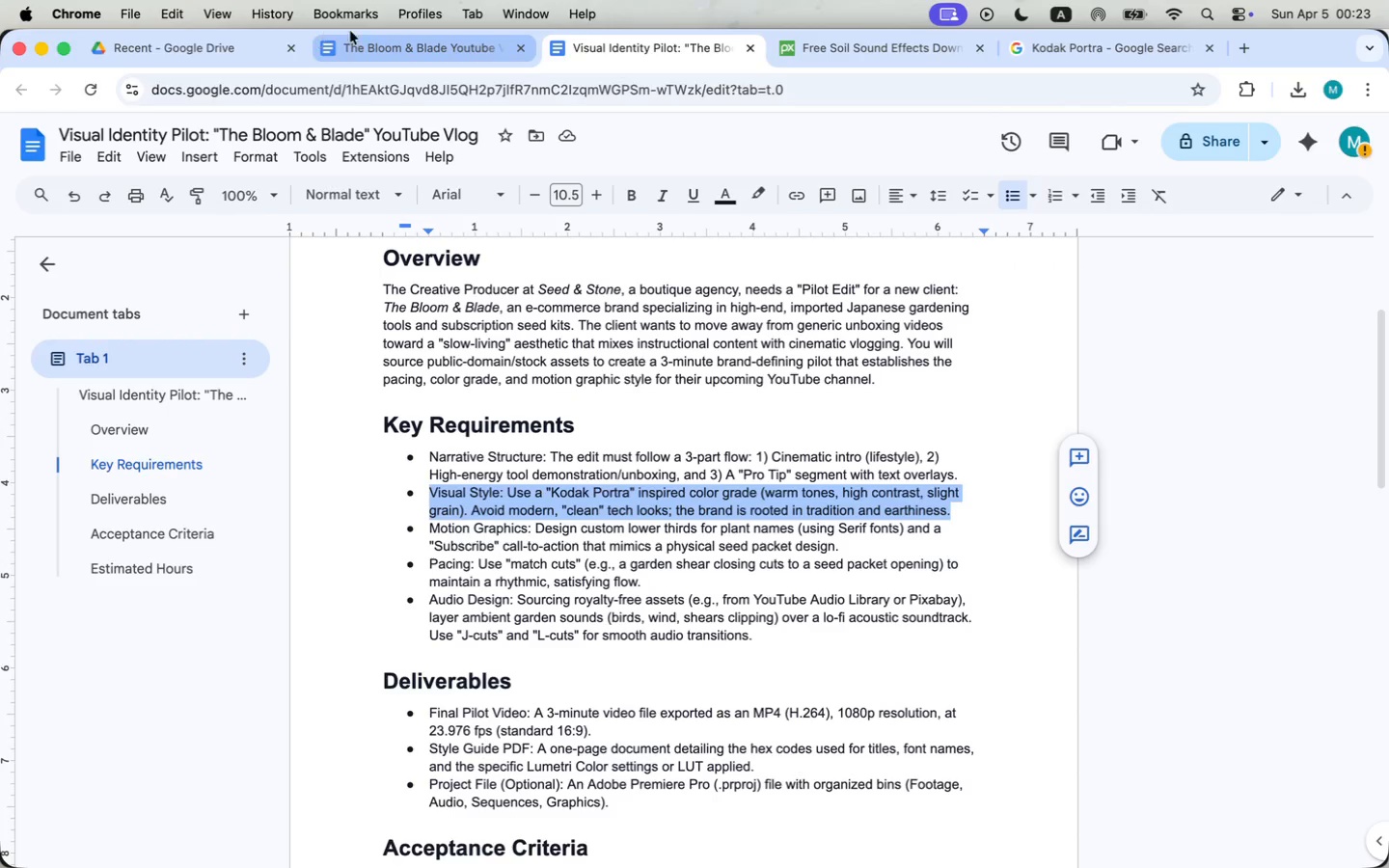 
left_click([1093, 42])
 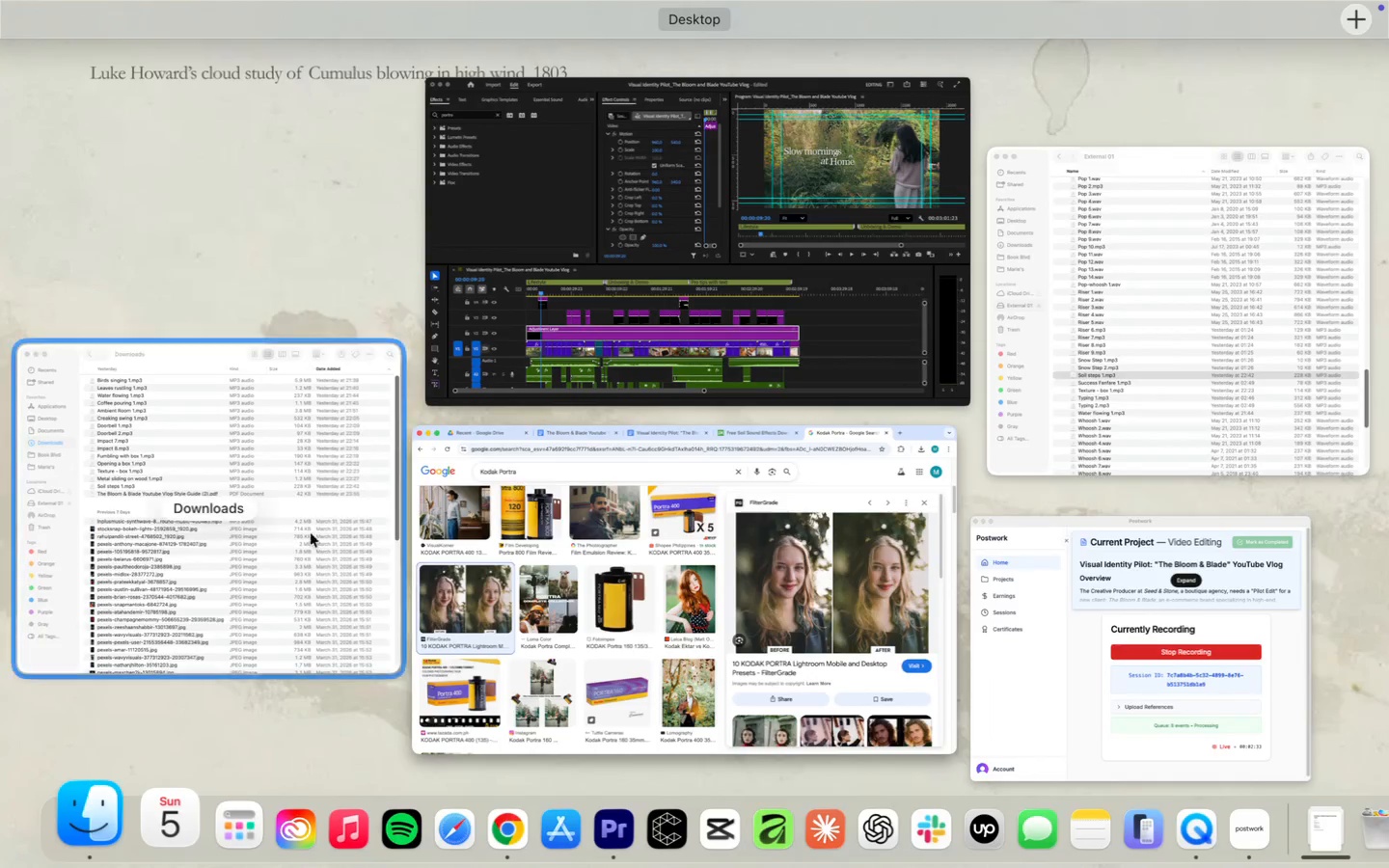 
left_click([579, 326])
 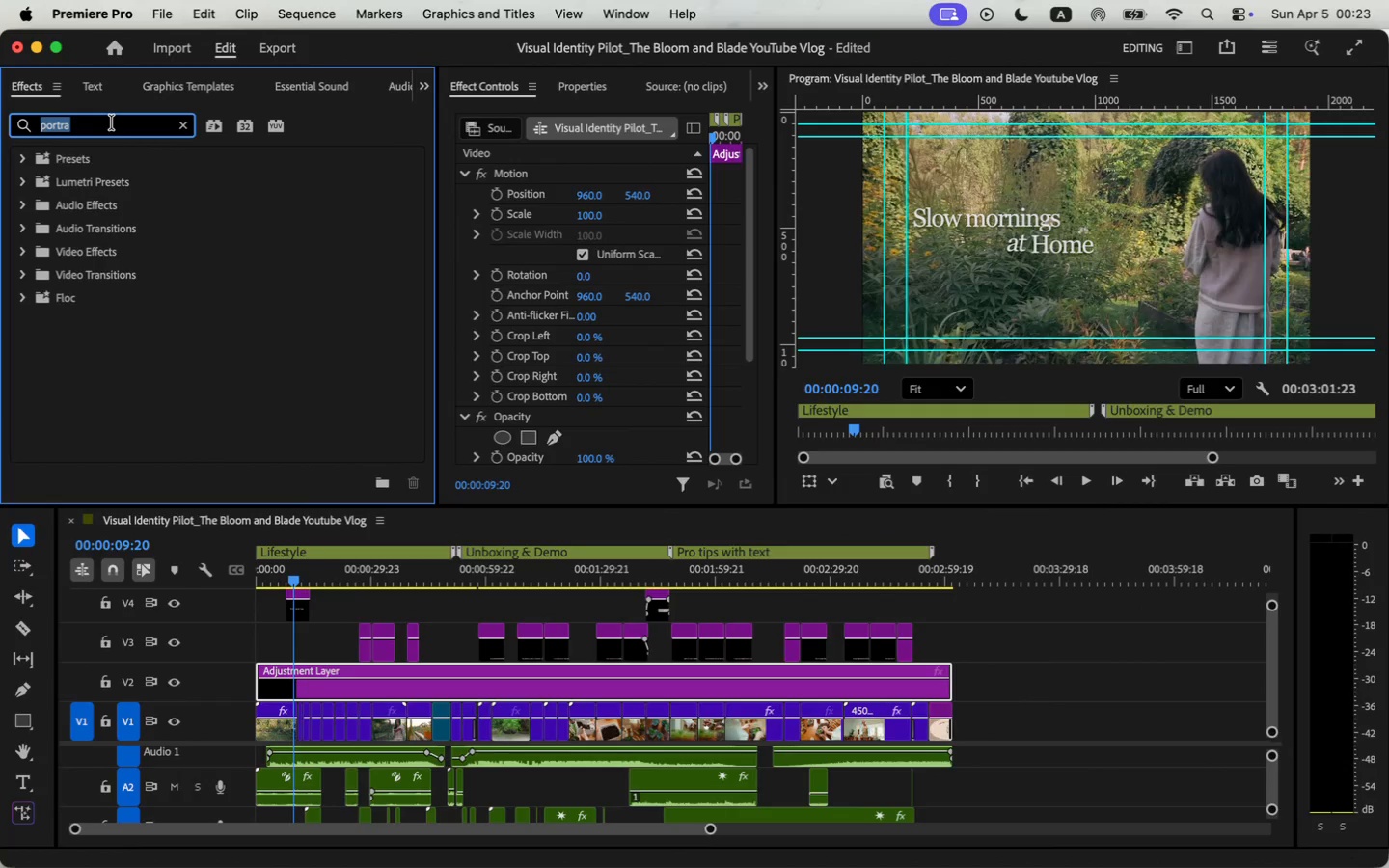 
double_click([112, 122])
 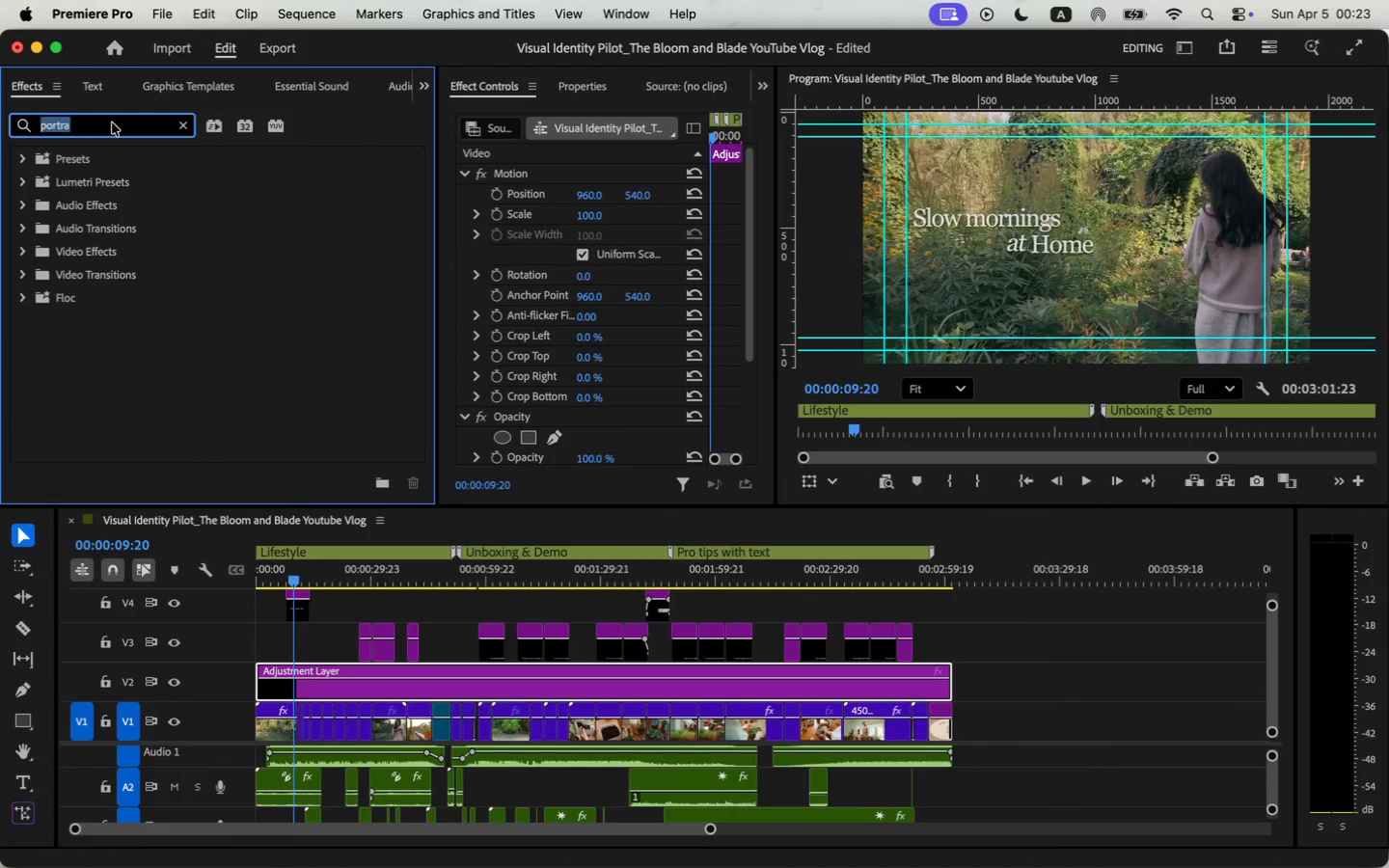 
triple_click([112, 122])
 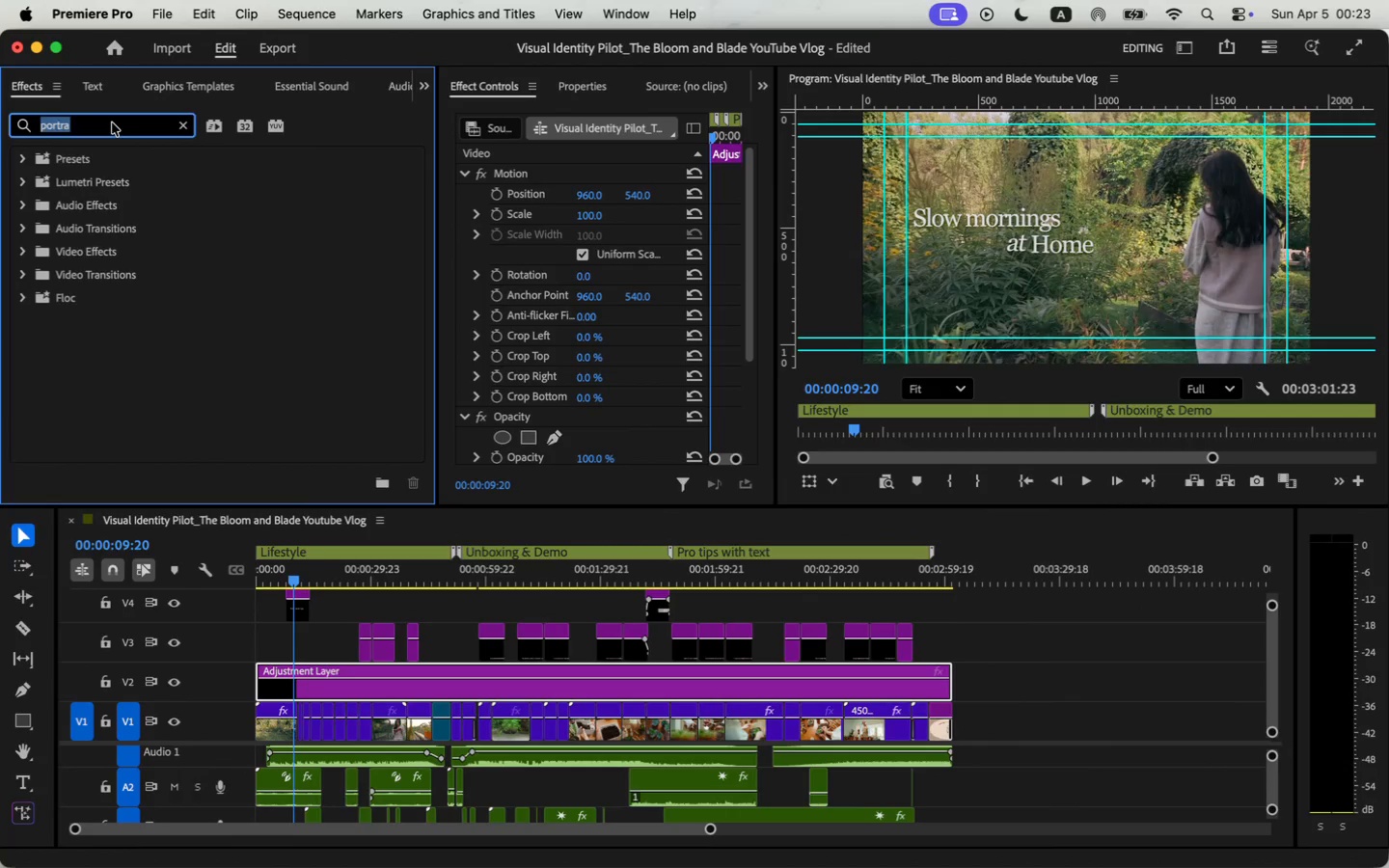 
key(Backspace)
 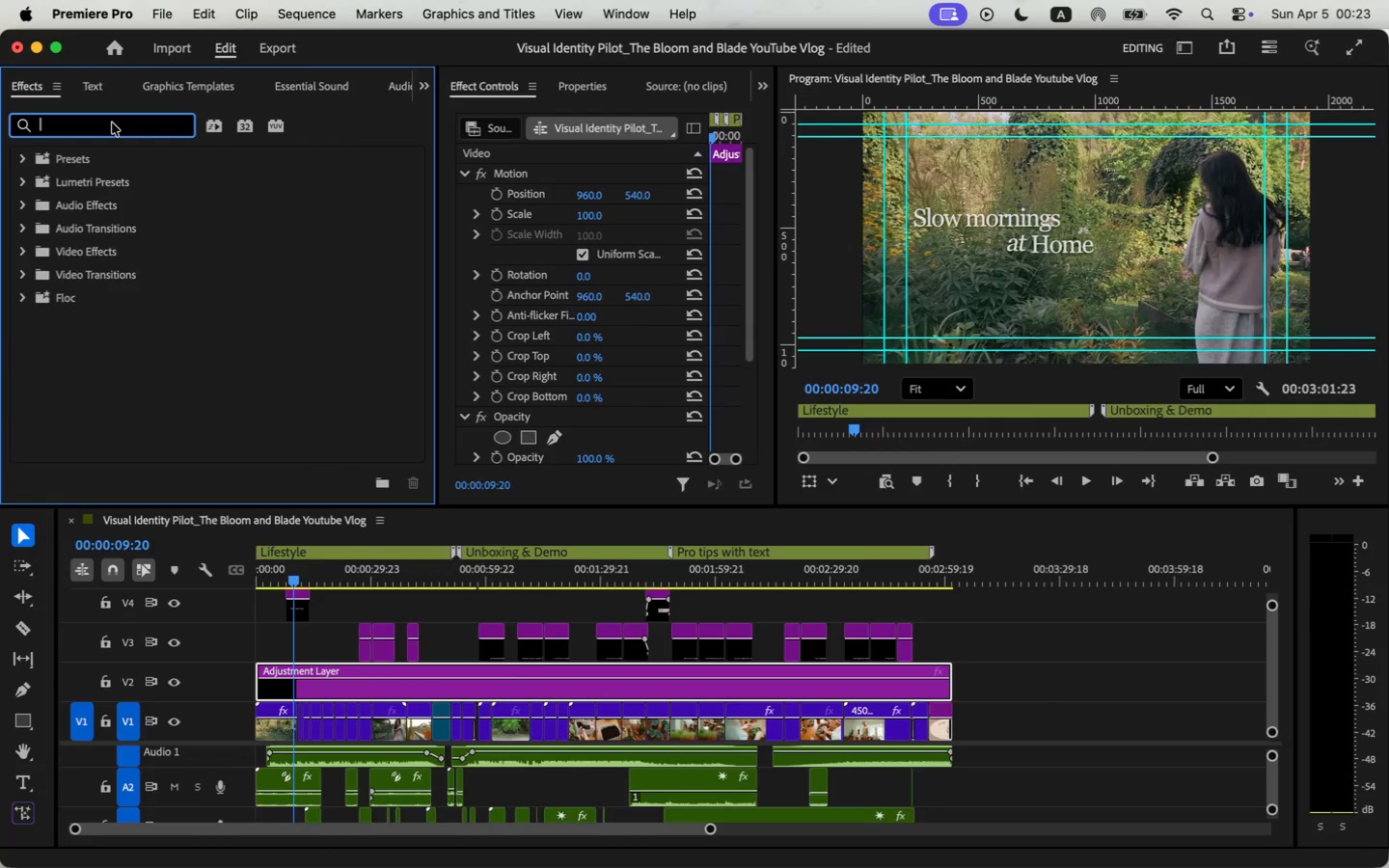 
left_click([112, 122])
 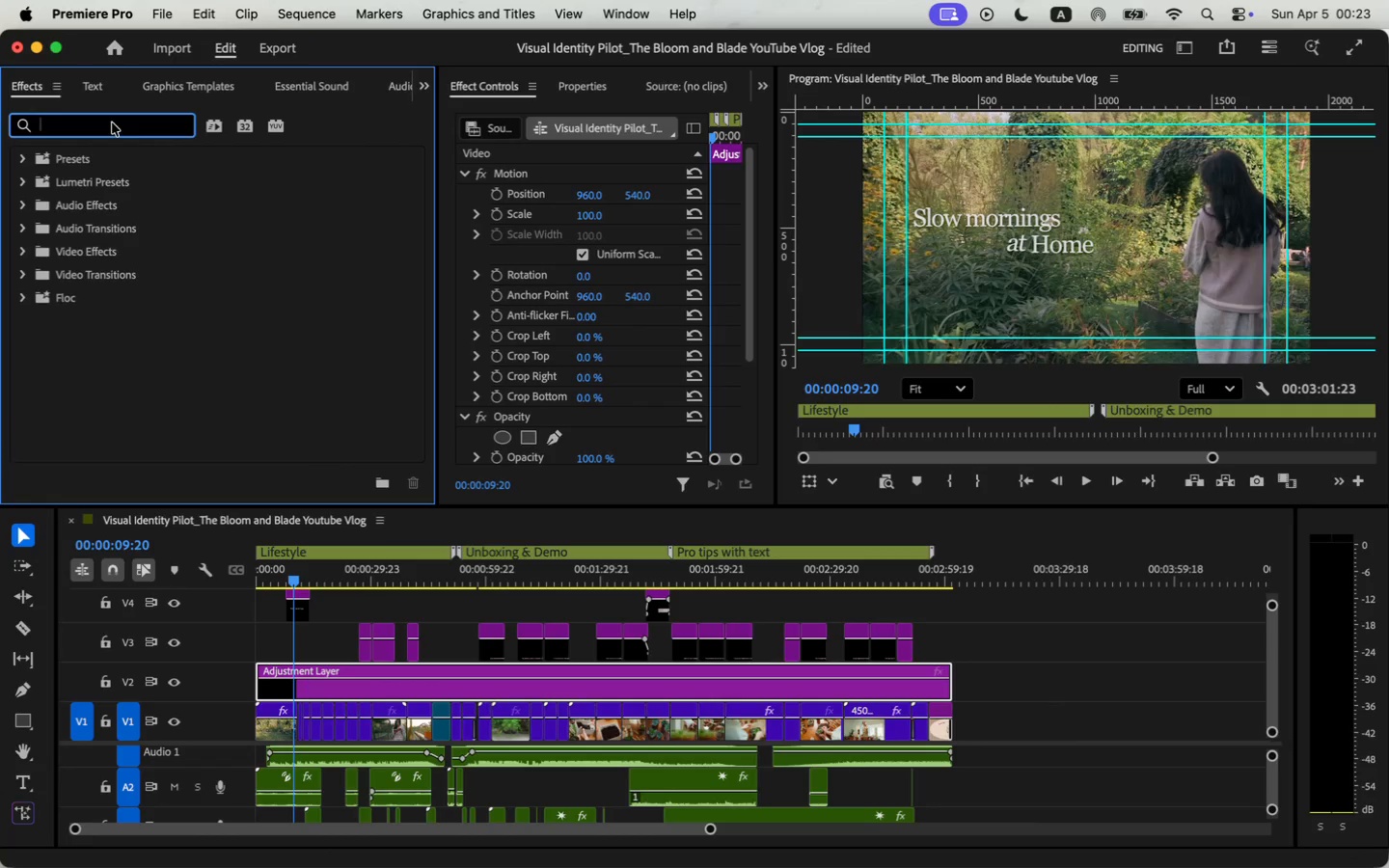 
type(lumet)
 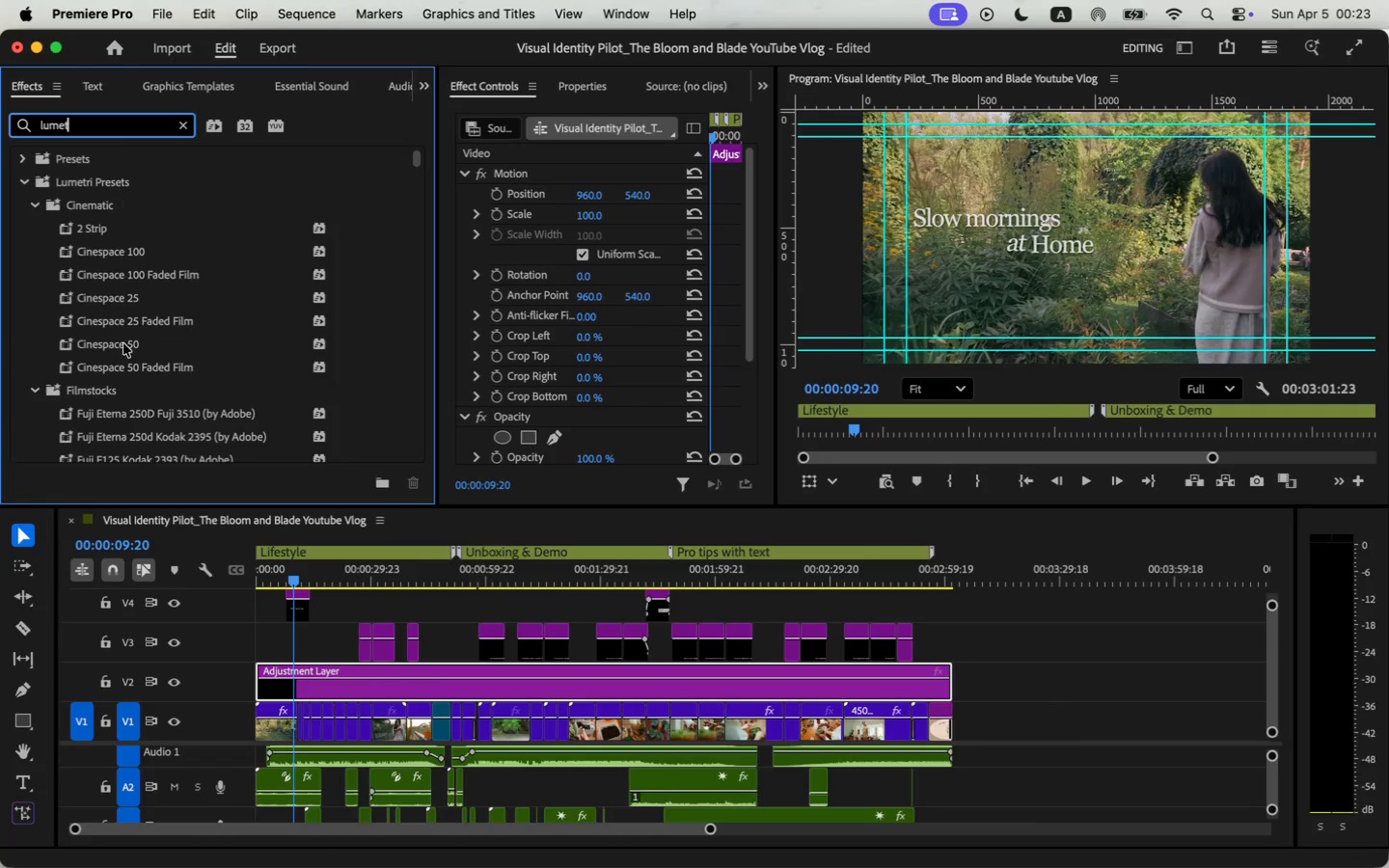 
scroll: coordinate [123, 360], scroll_direction: down, amount: 7.0
 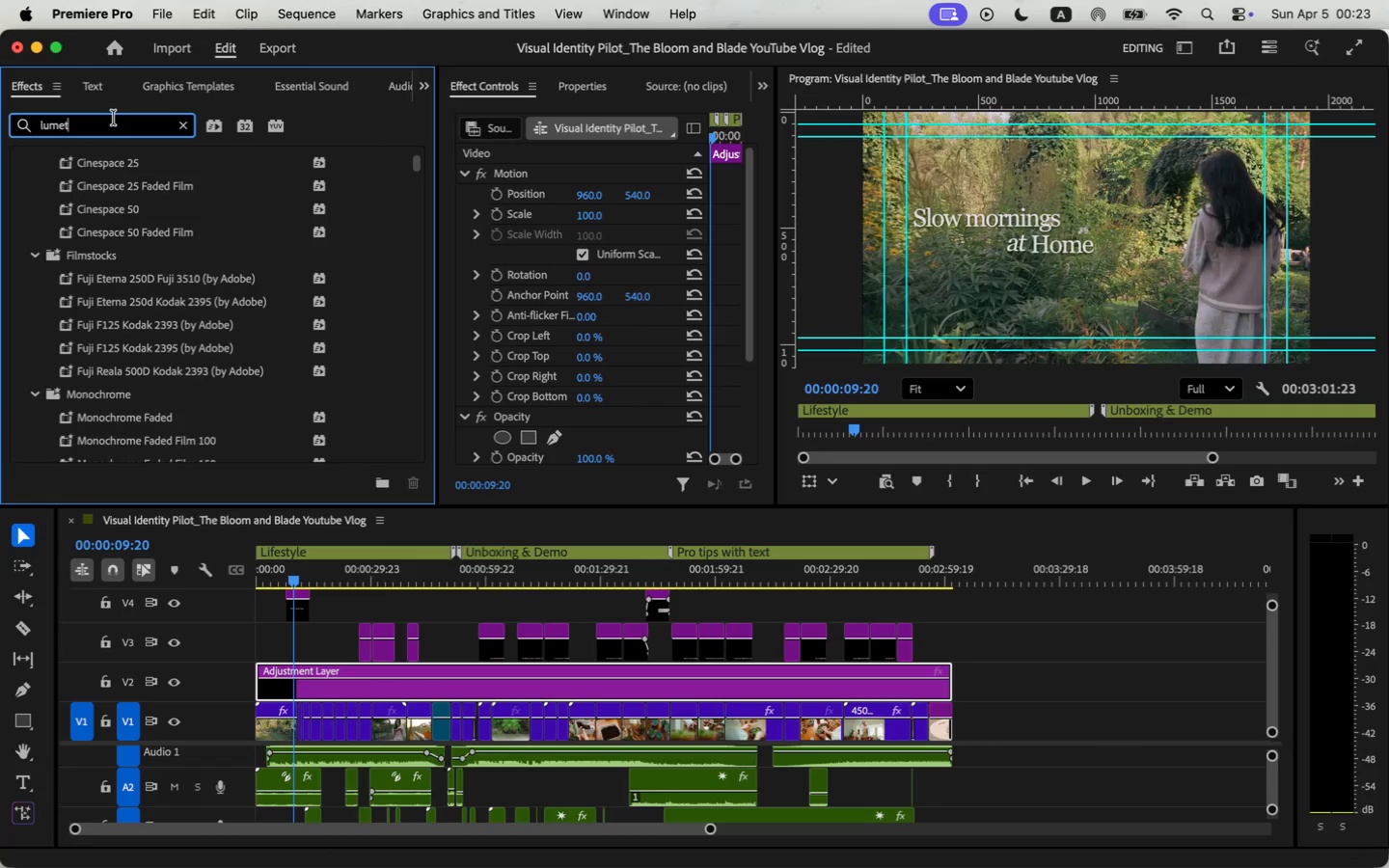 
double_click([114, 116])
 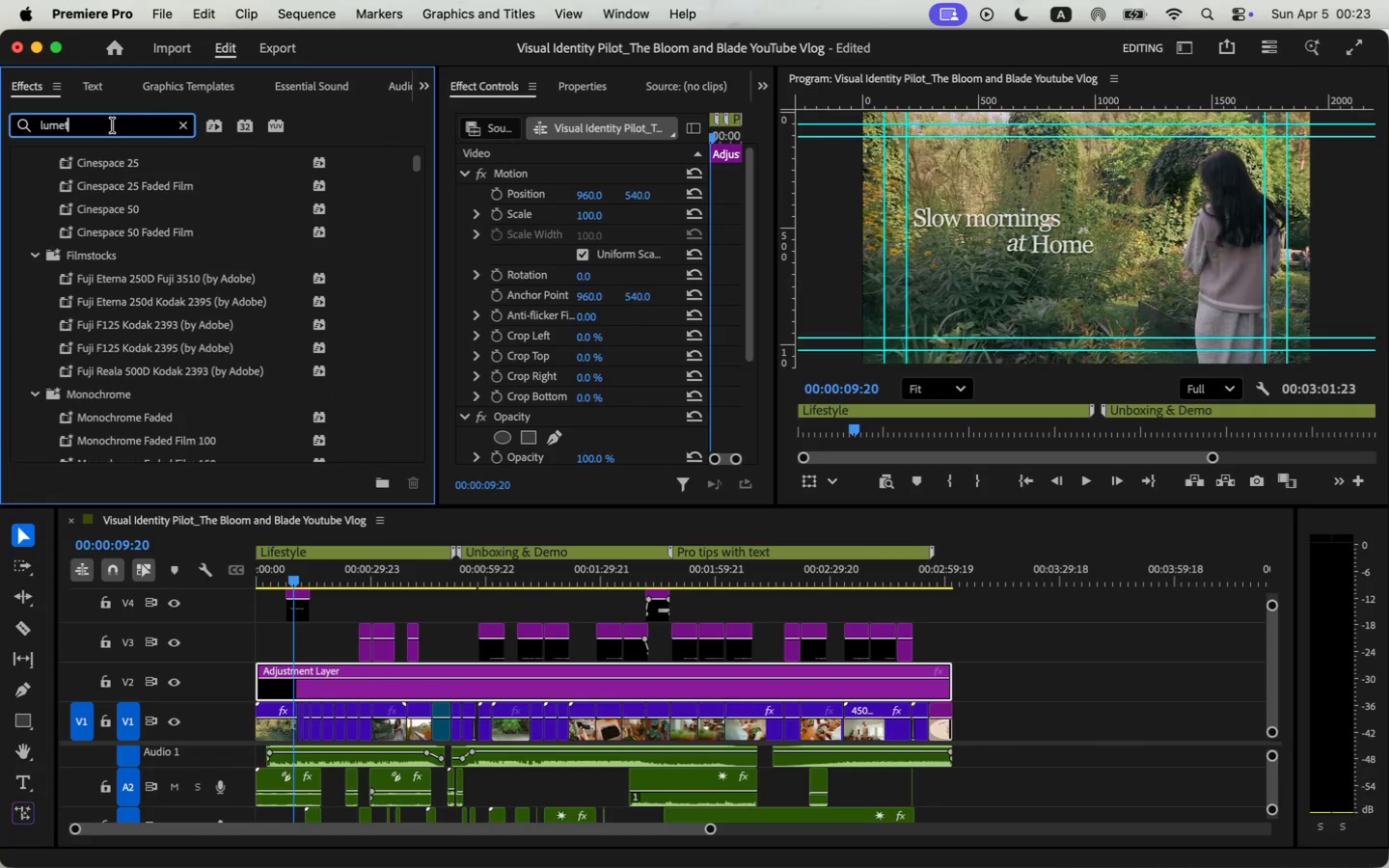 
triple_click([112, 127])
 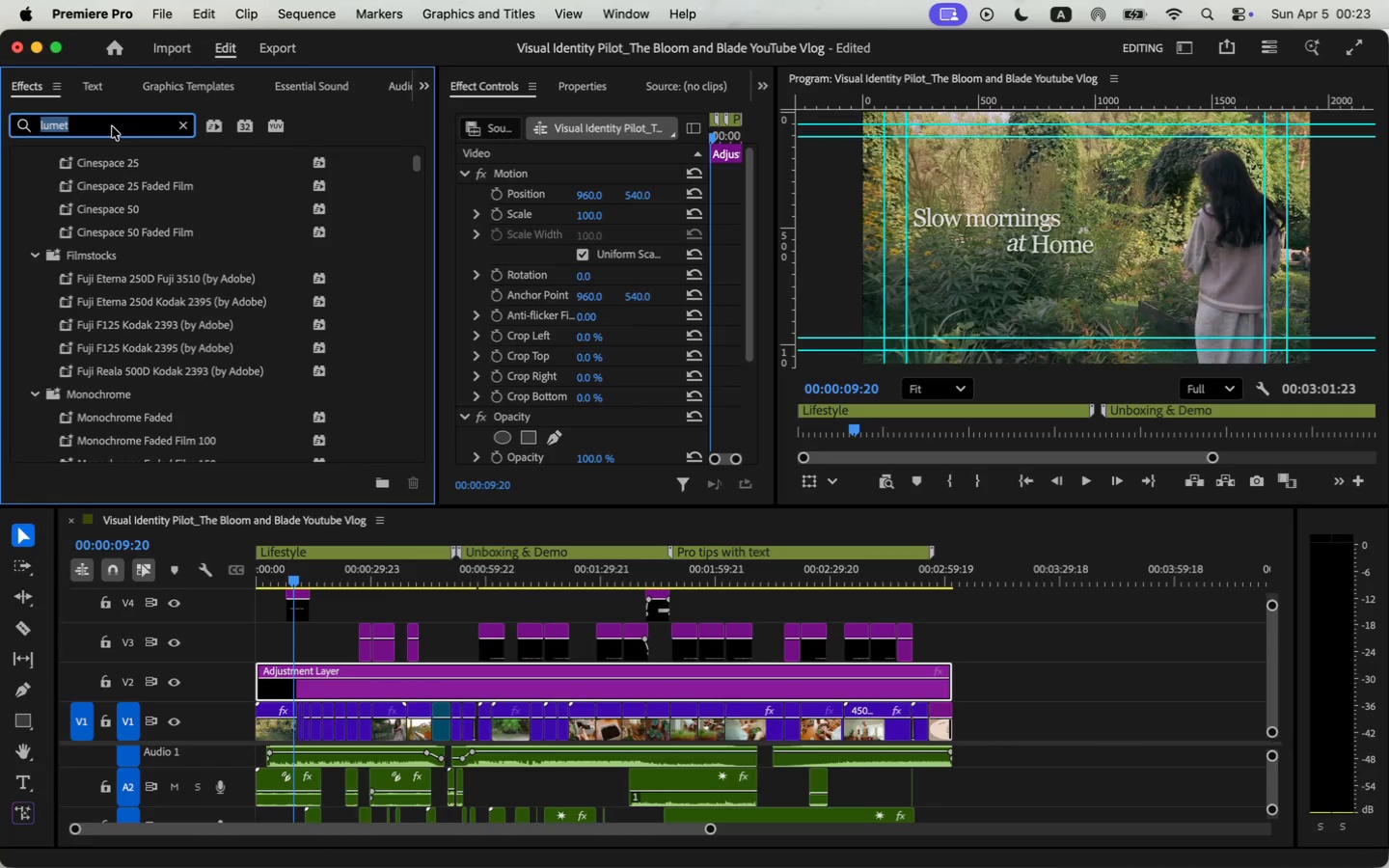 
type(kodak)
 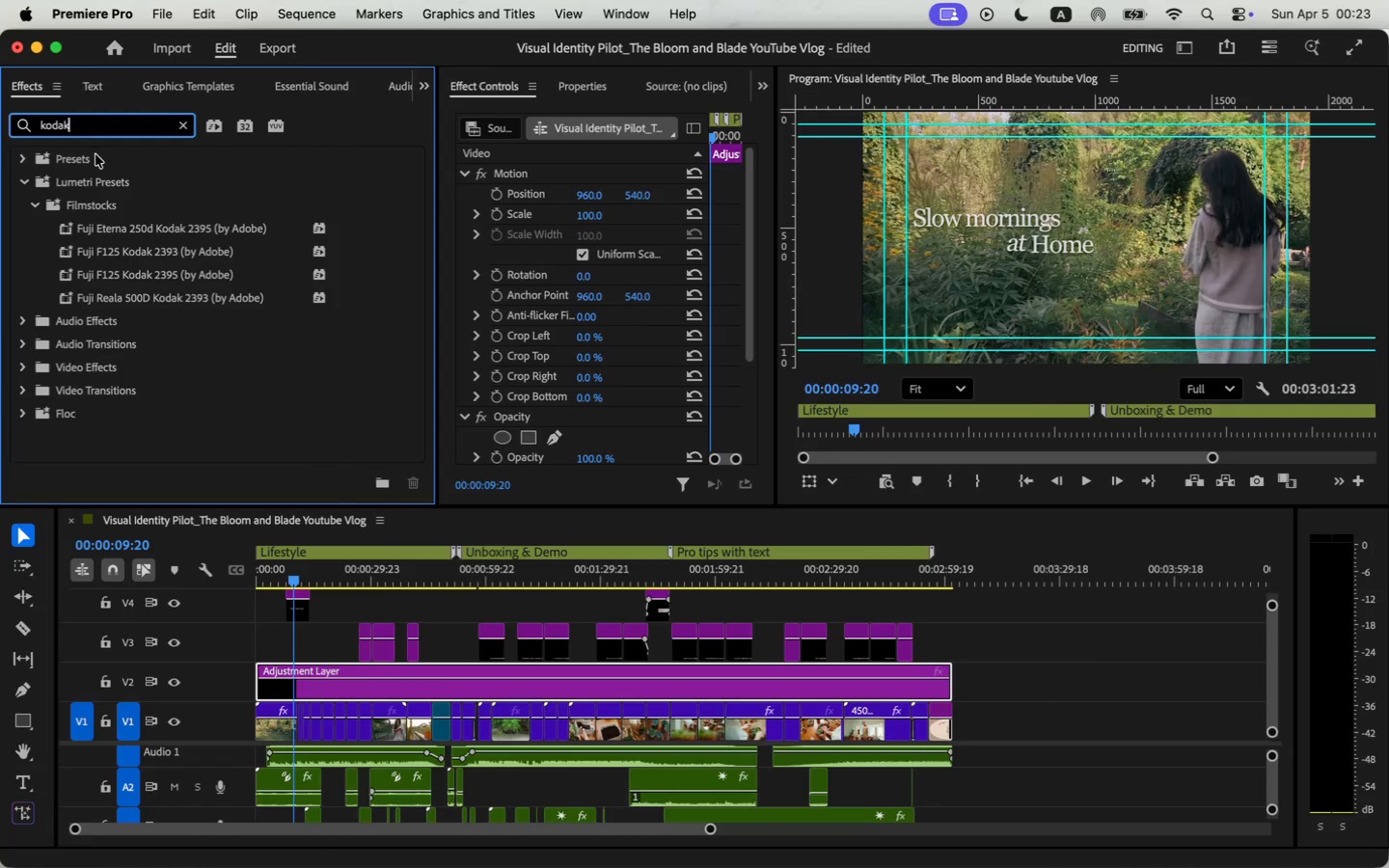 
double_click([110, 127])
 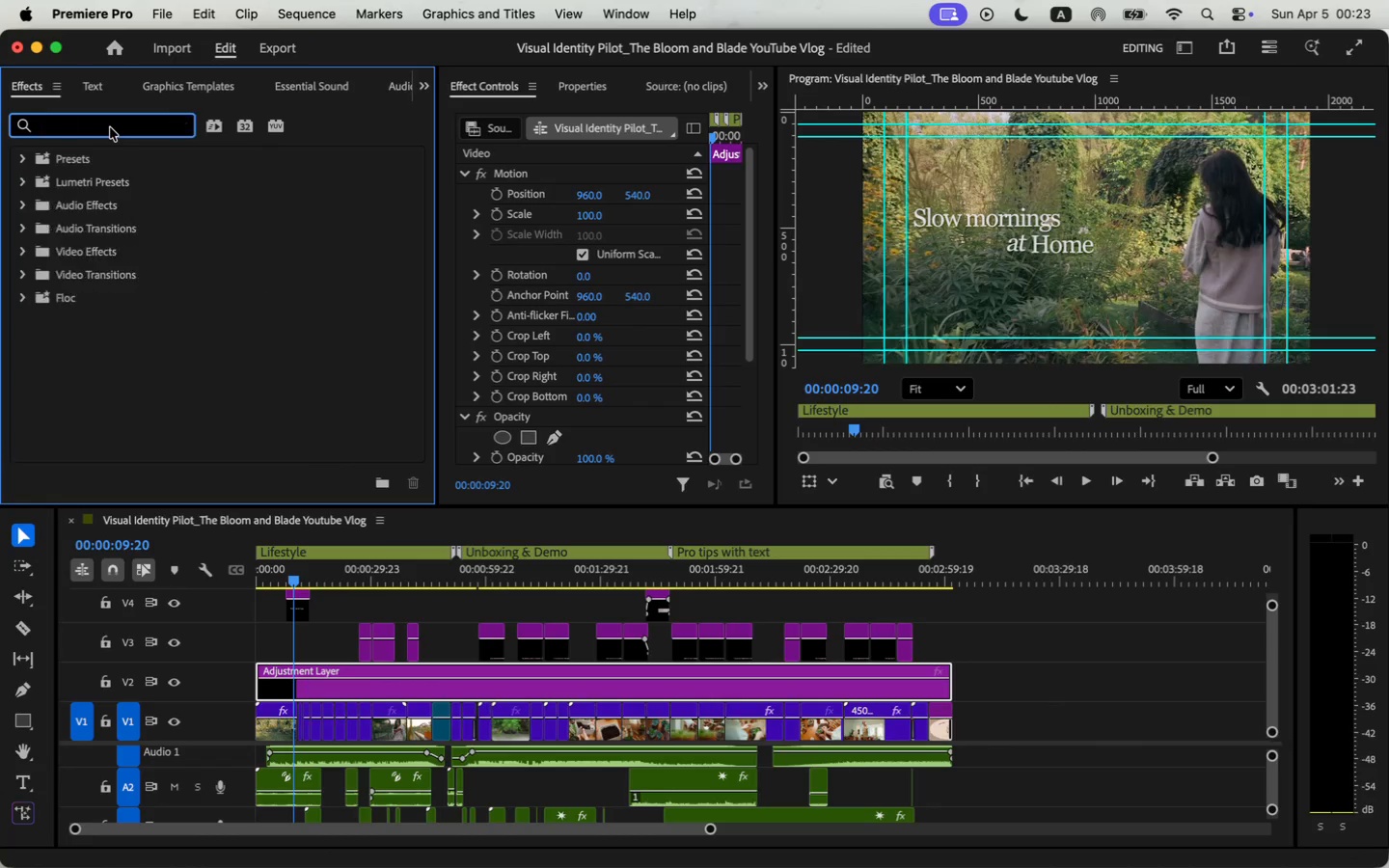 
key(Backspace)
type(lumetri)
 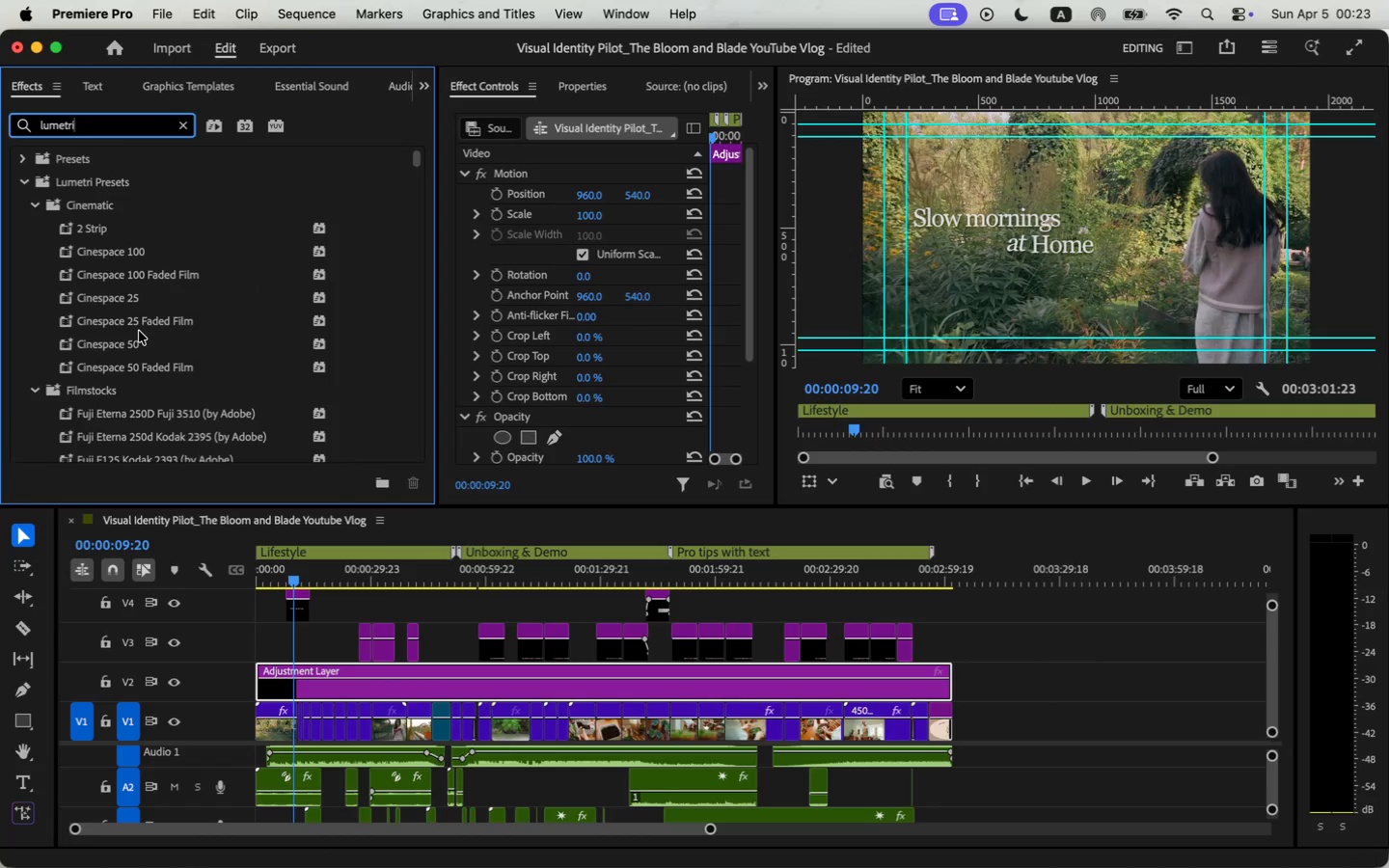 
scroll: coordinate [138, 332], scroll_direction: down, amount: 12.0
 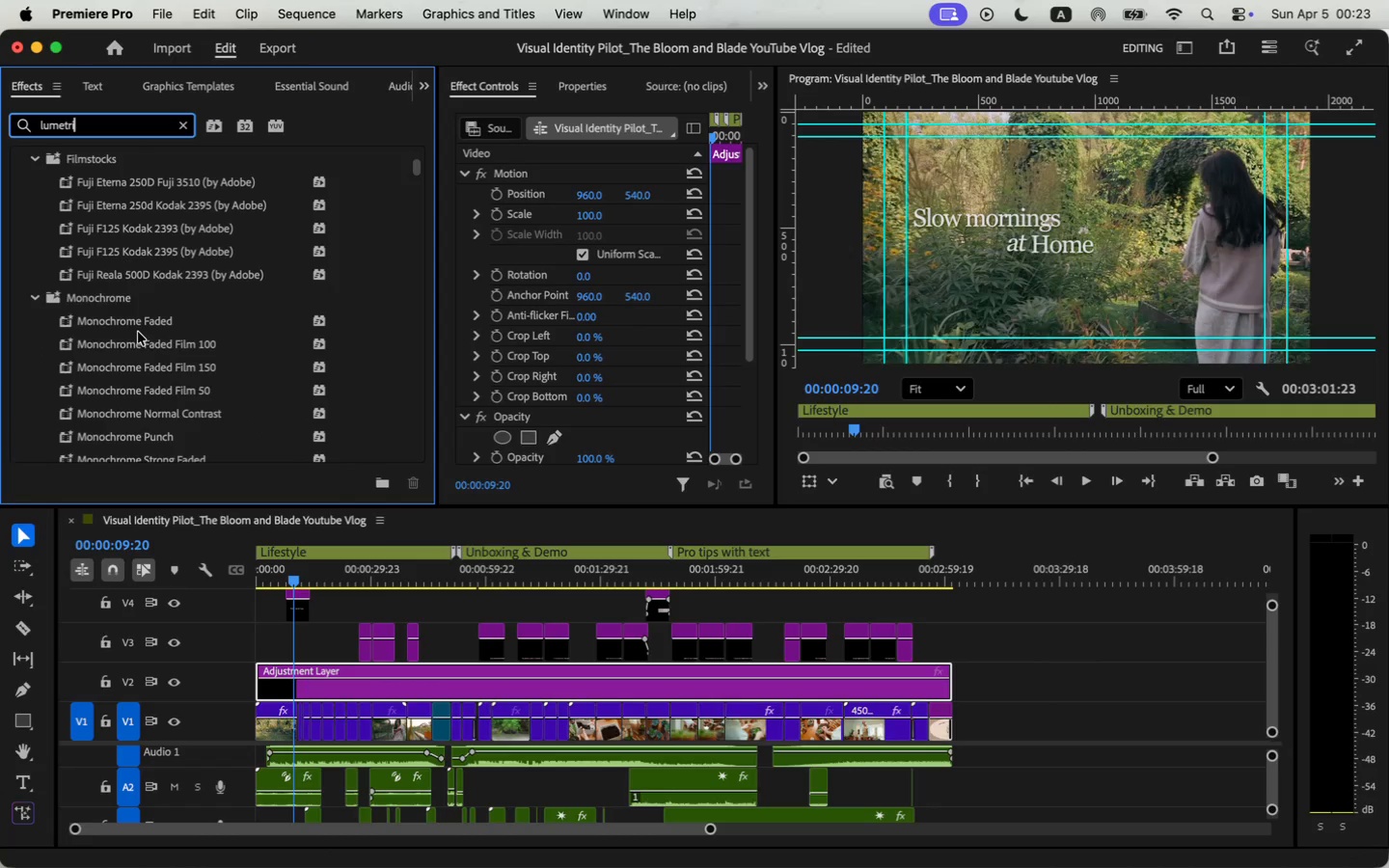 
scroll: coordinate [136, 336], scroll_direction: up, amount: 14.0
 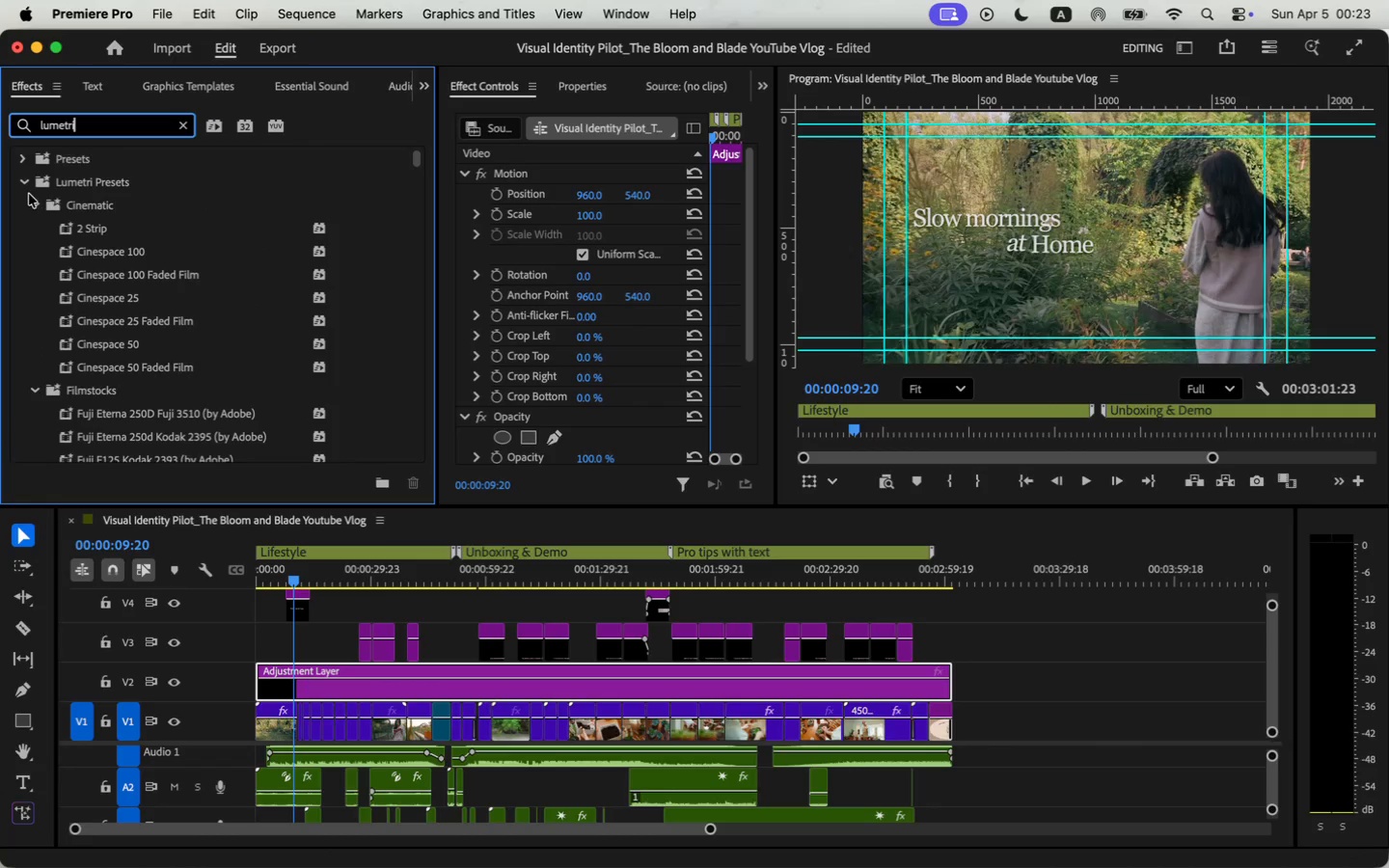 
left_click([27, 180])
 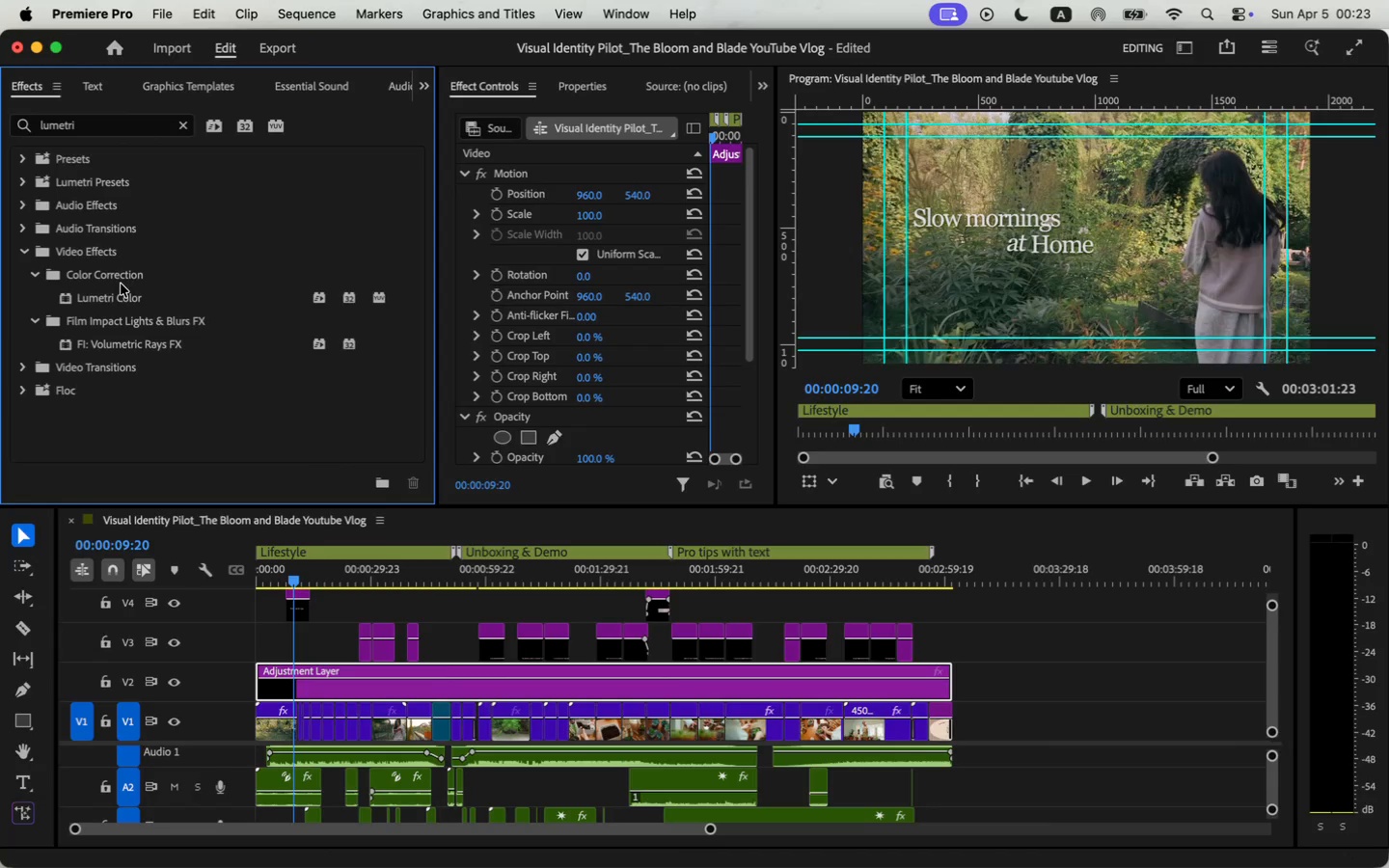 
left_click([114, 298])
 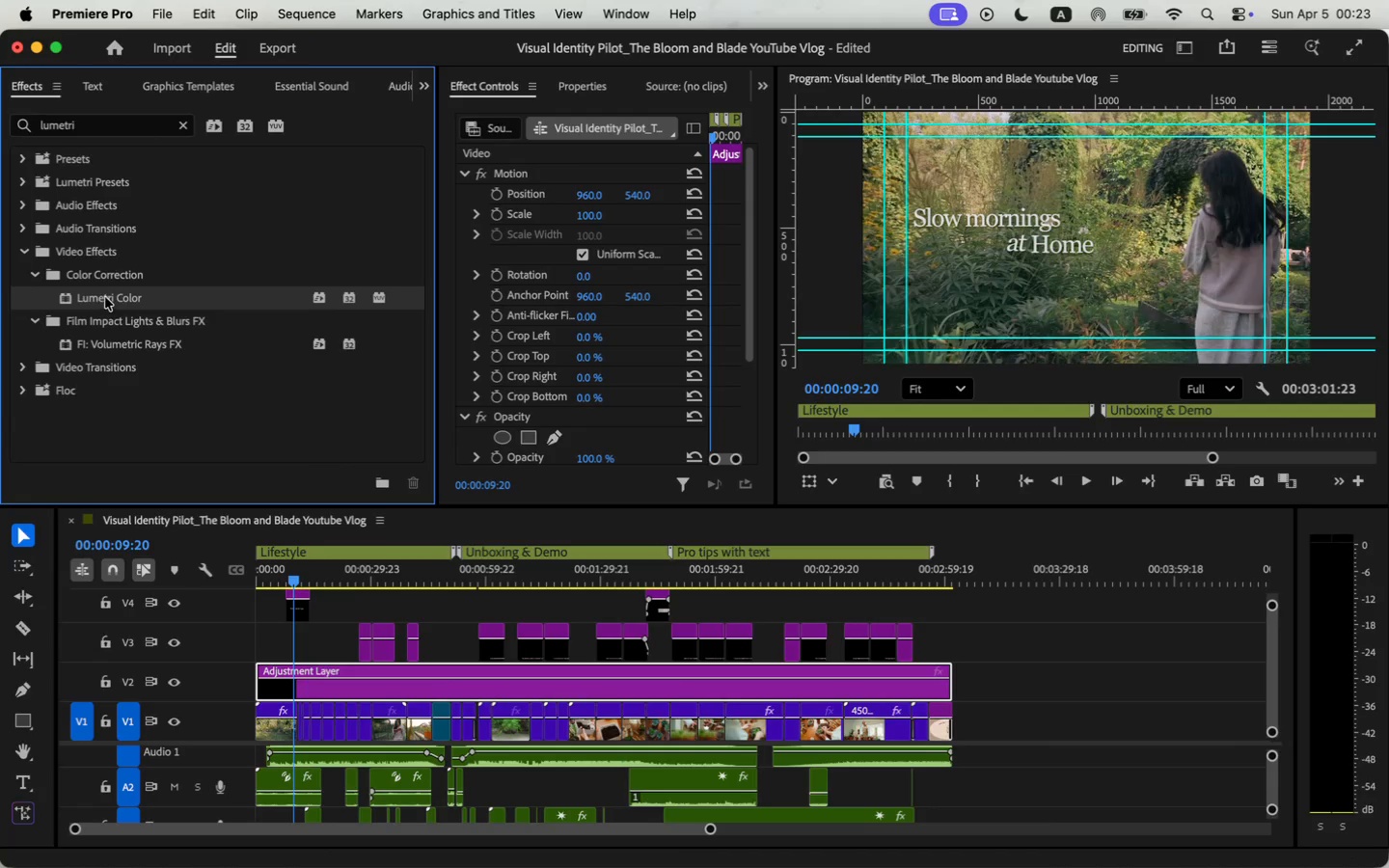 
left_click_drag(start_coordinate=[103, 297], to_coordinate=[325, 676])
 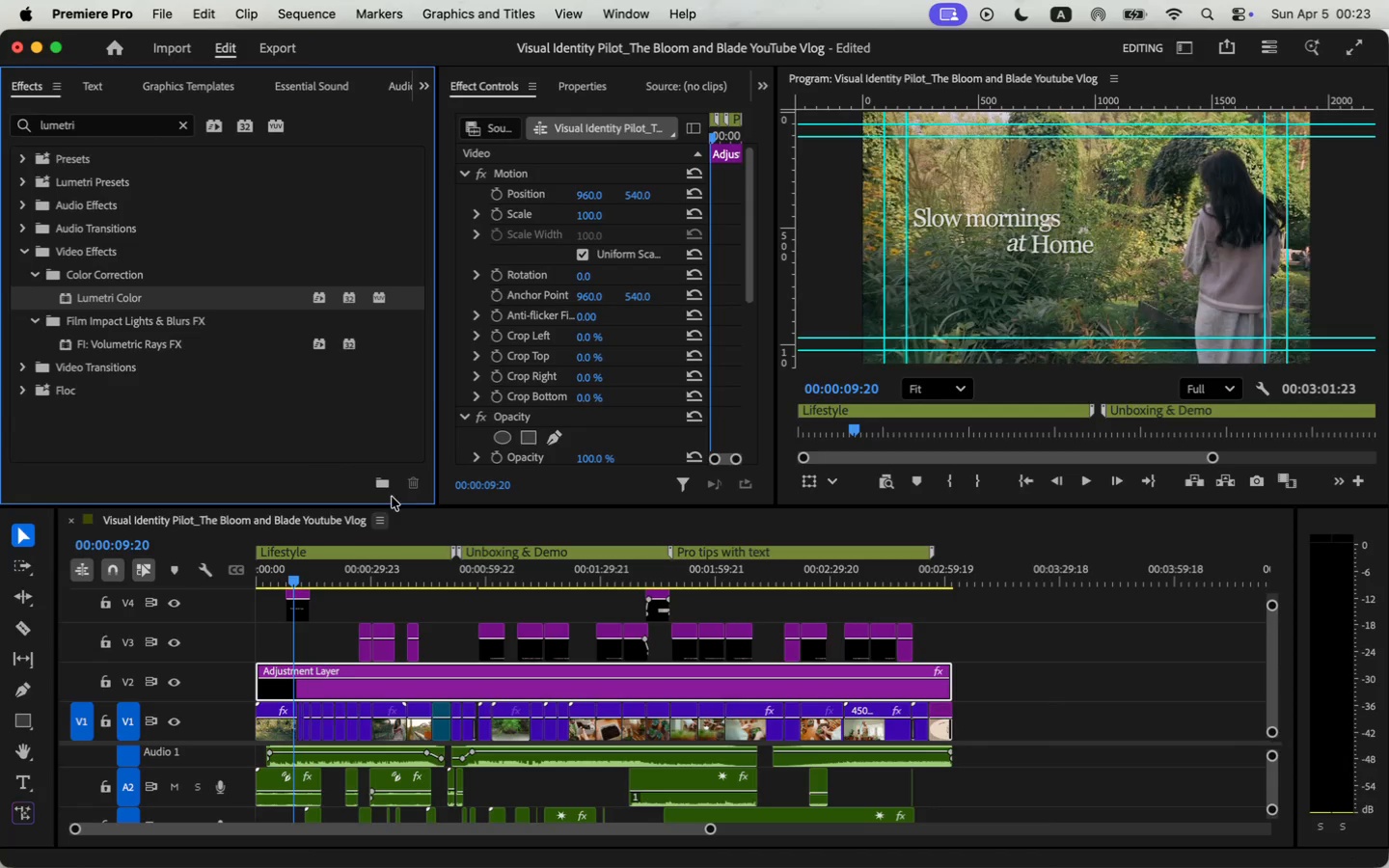 
scroll: coordinate [519, 285], scroll_direction: down, amount: 10.0
 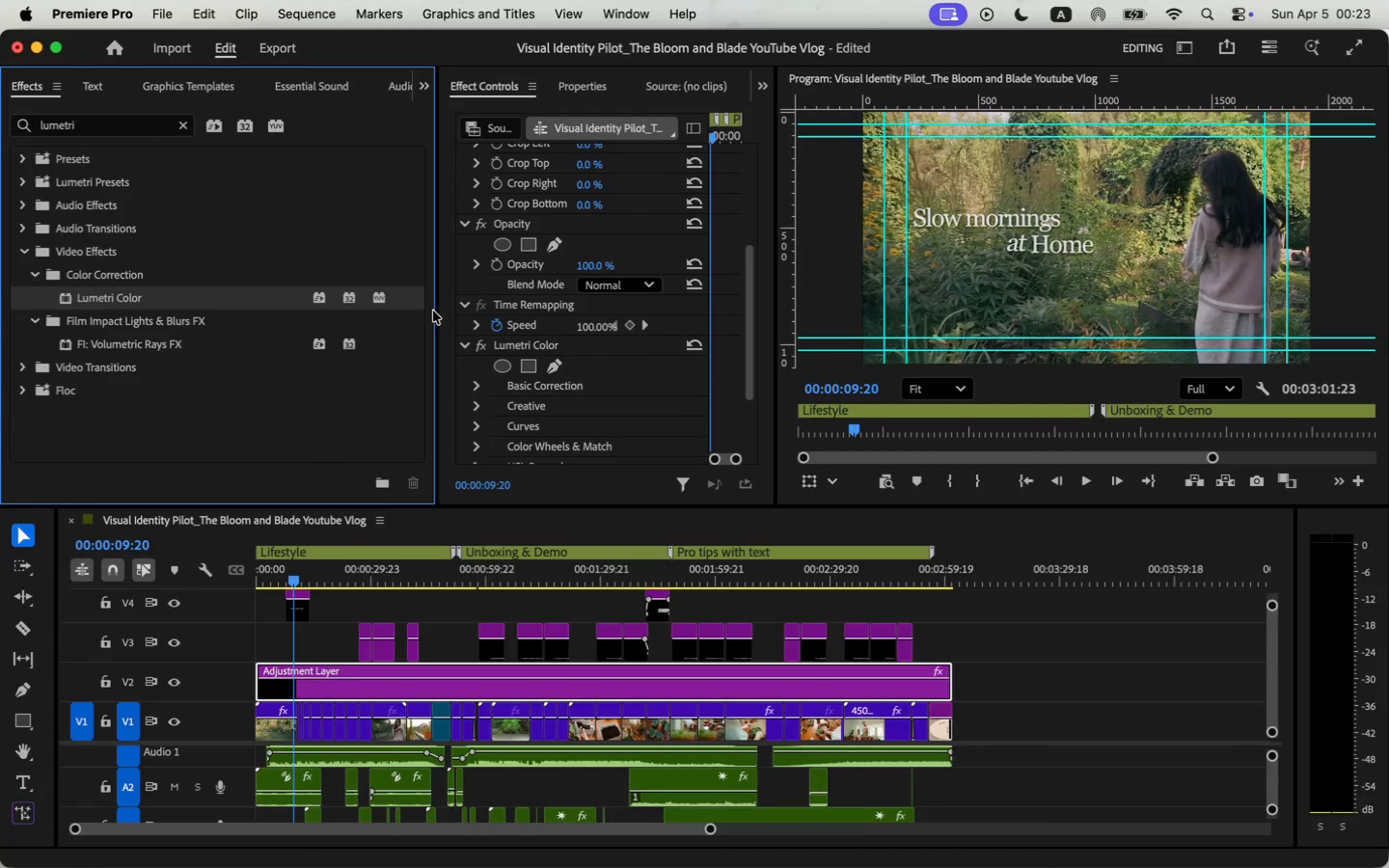 
left_click_drag(start_coordinate=[438, 310], to_coordinate=[263, 309])
 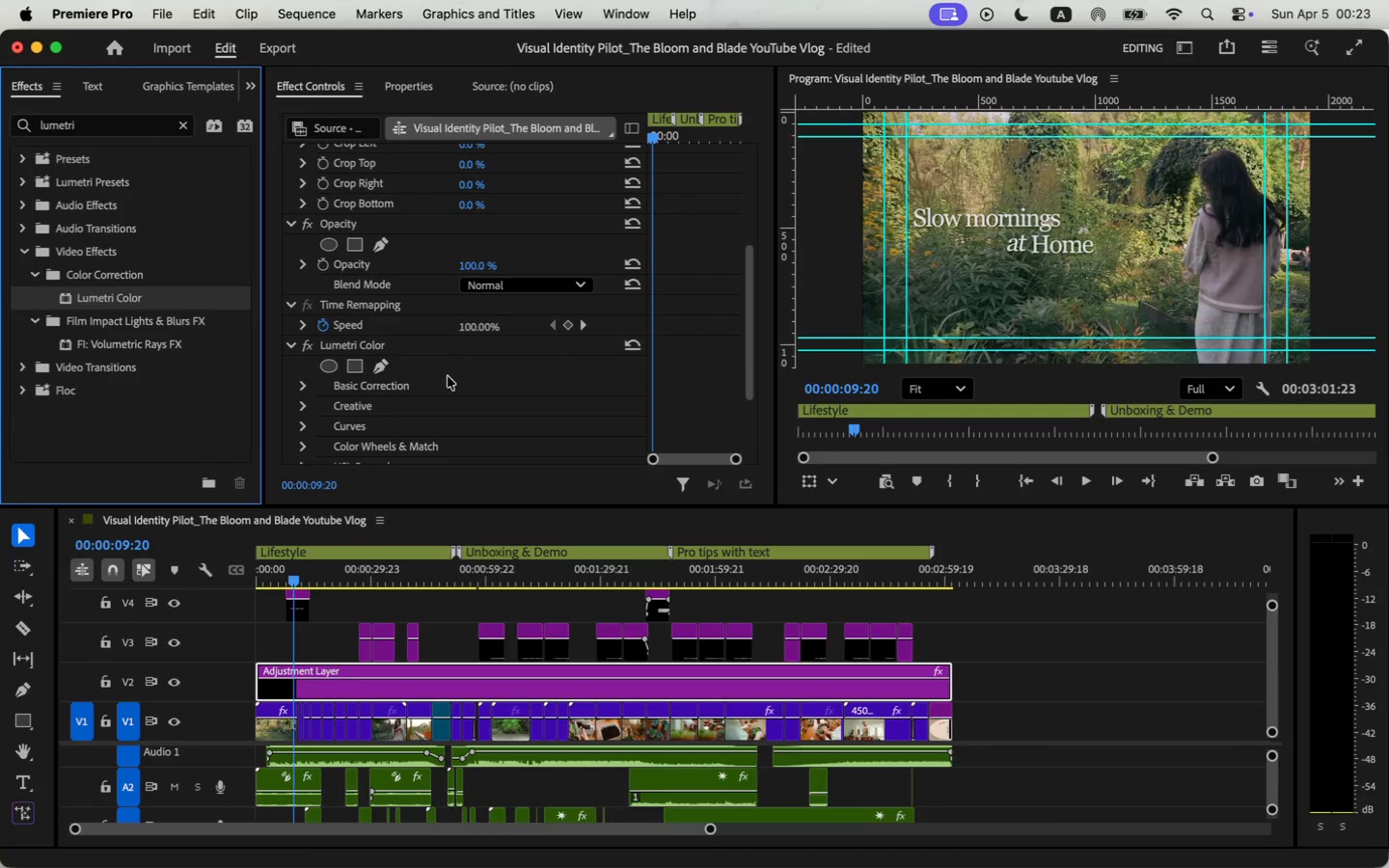 
scroll: coordinate [479, 393], scroll_direction: down, amount: 4.0
 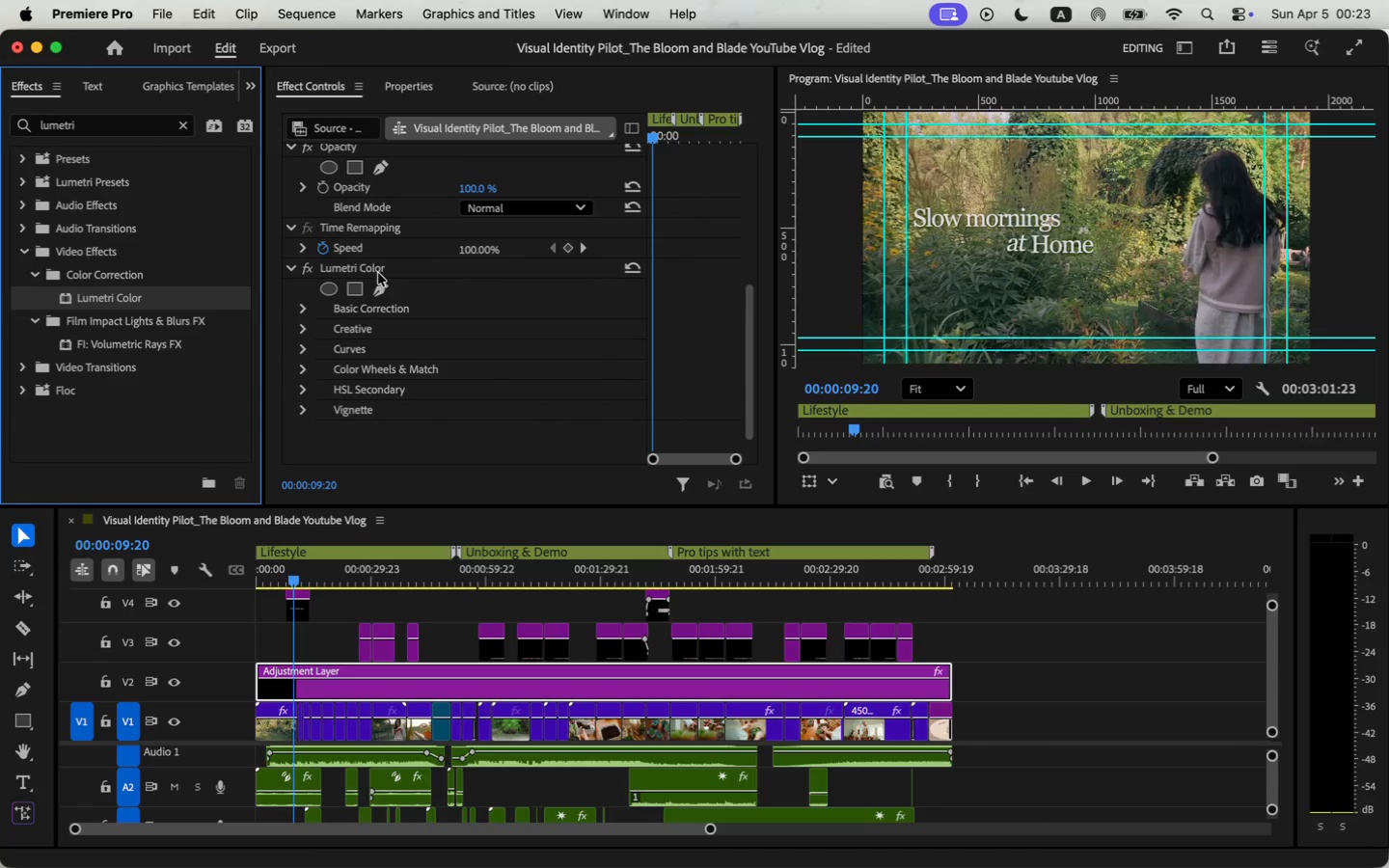 
left_click([376, 268])
 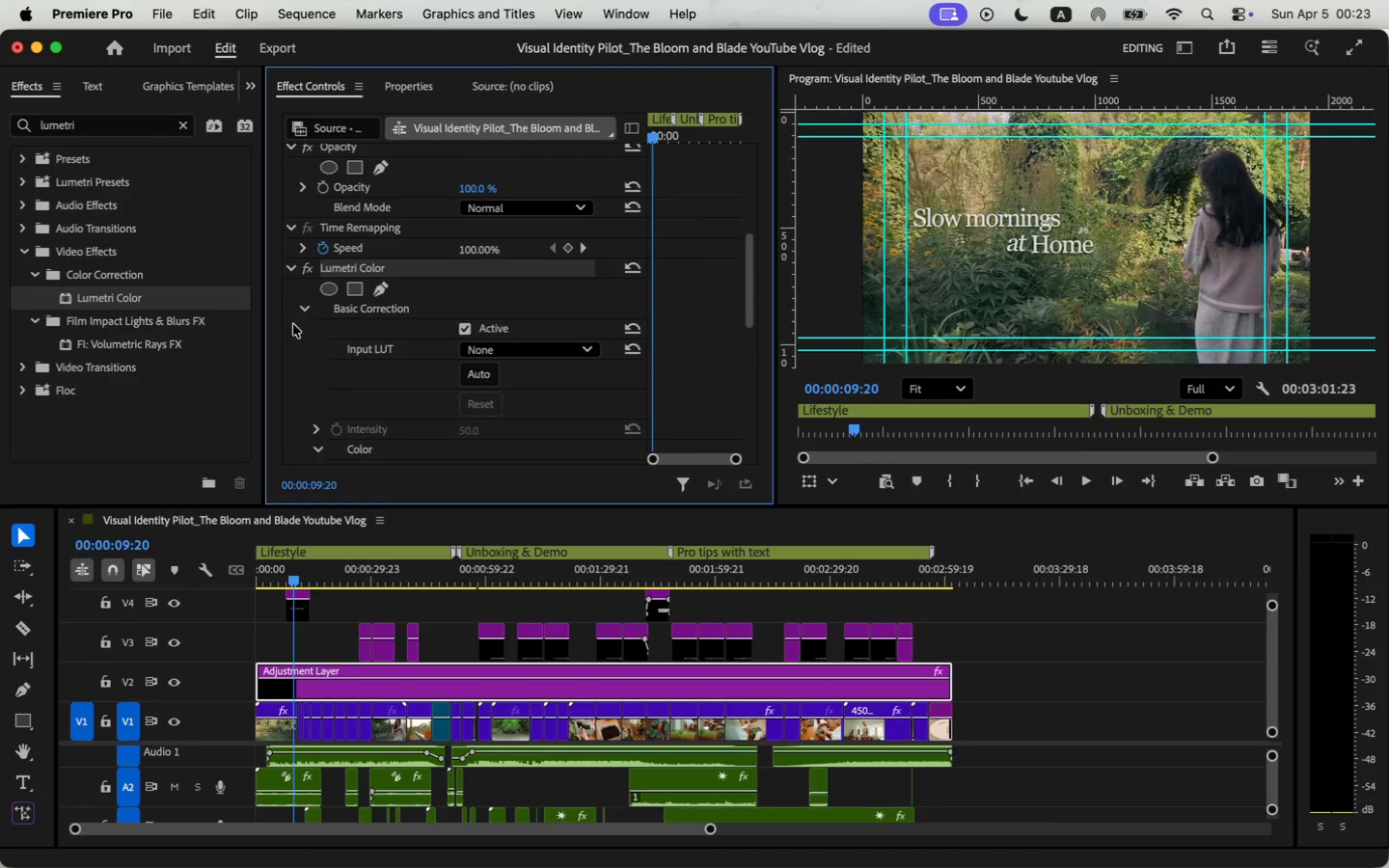 
scroll: coordinate [333, 381], scroll_direction: down, amount: 3.0
 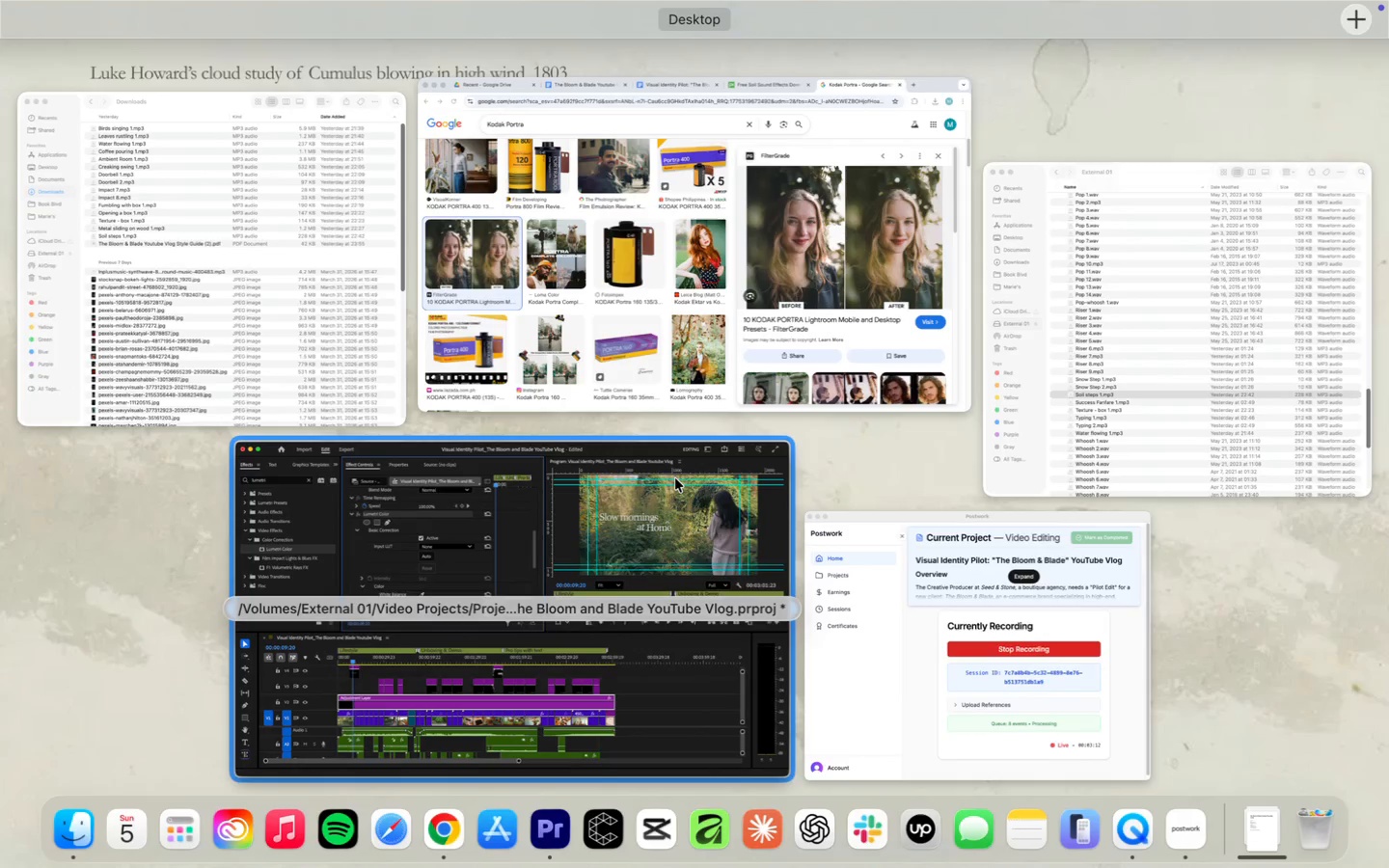 
left_click([669, 323])
 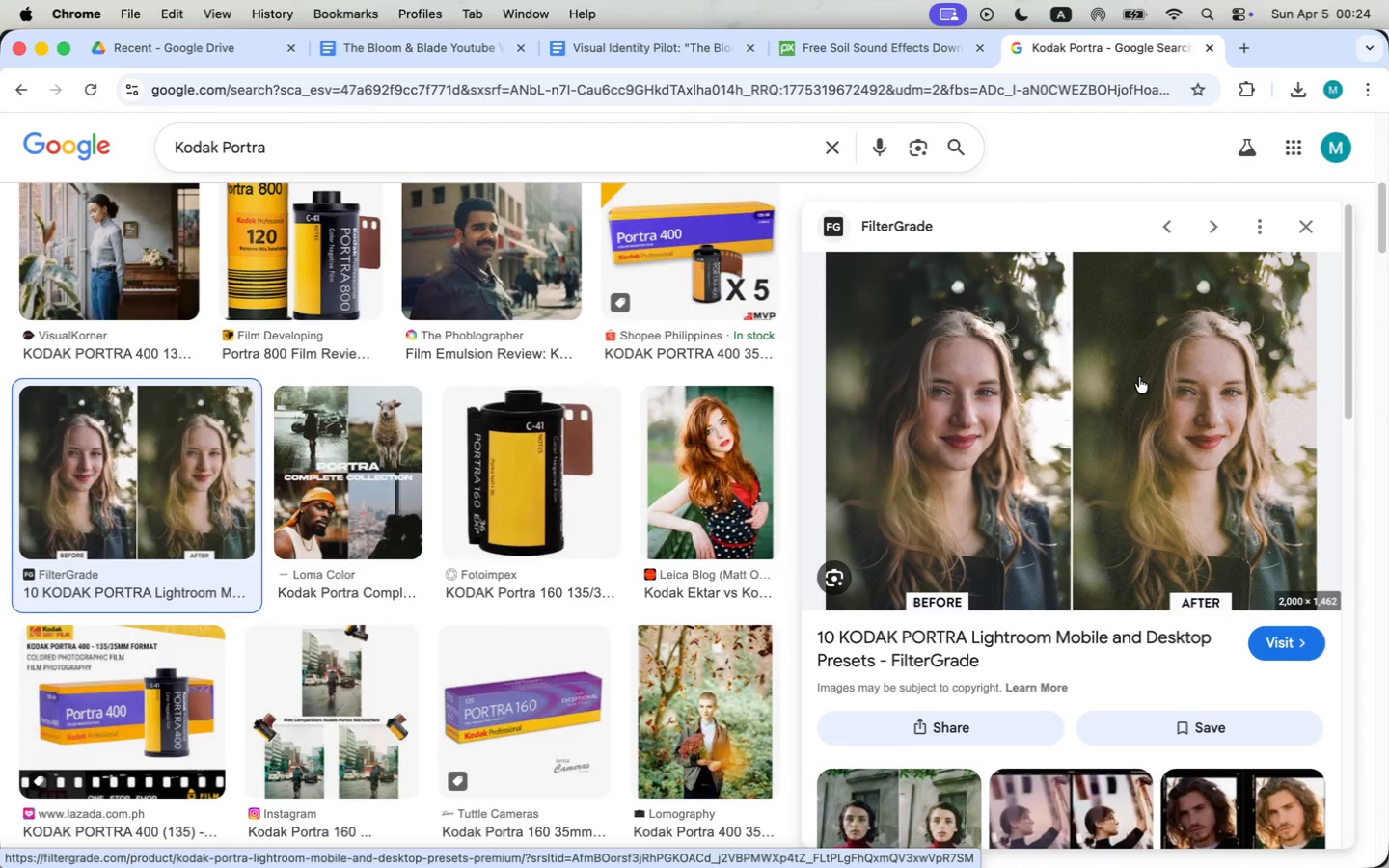 
wait(10.54)
 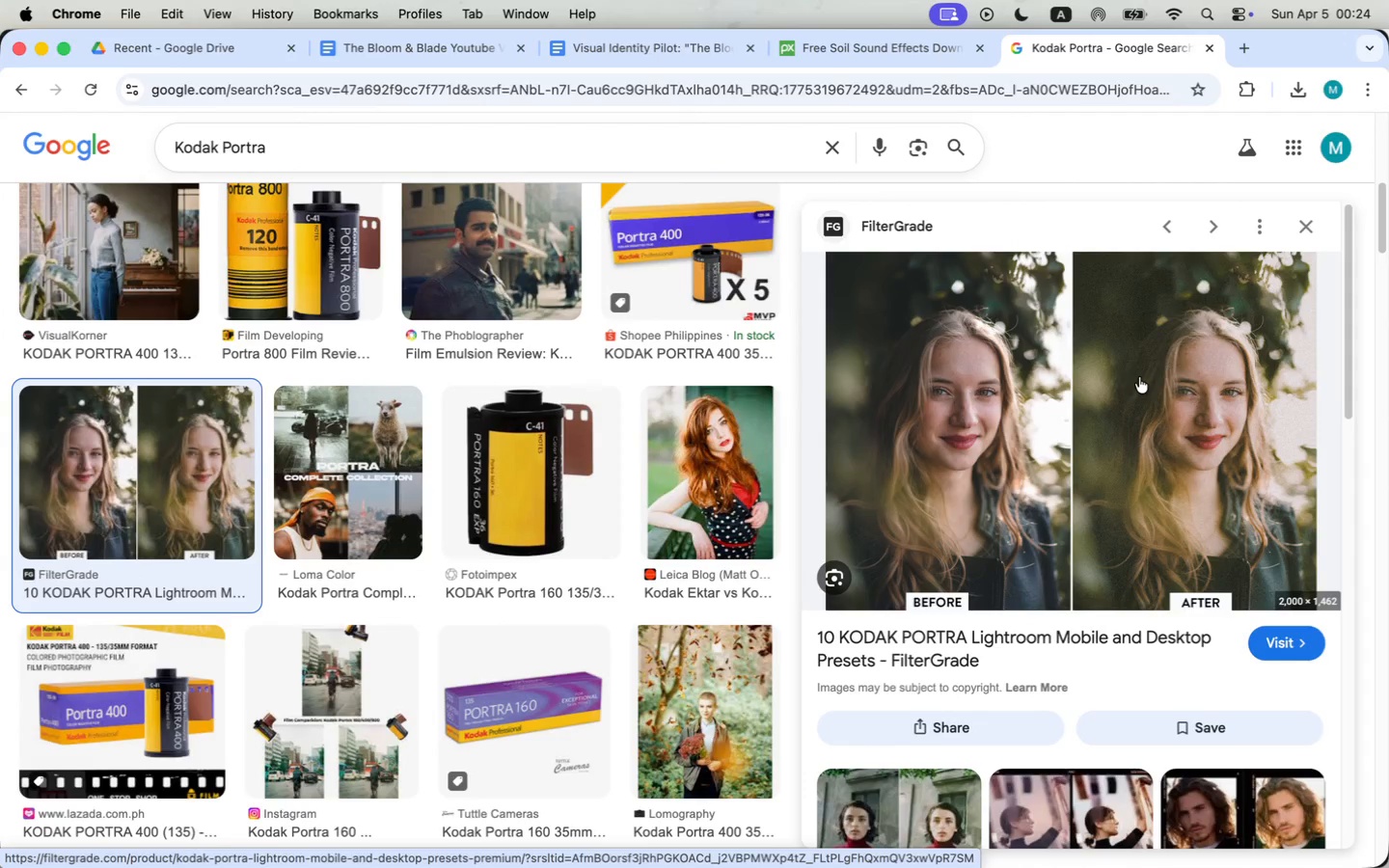 
left_click([323, 463])
 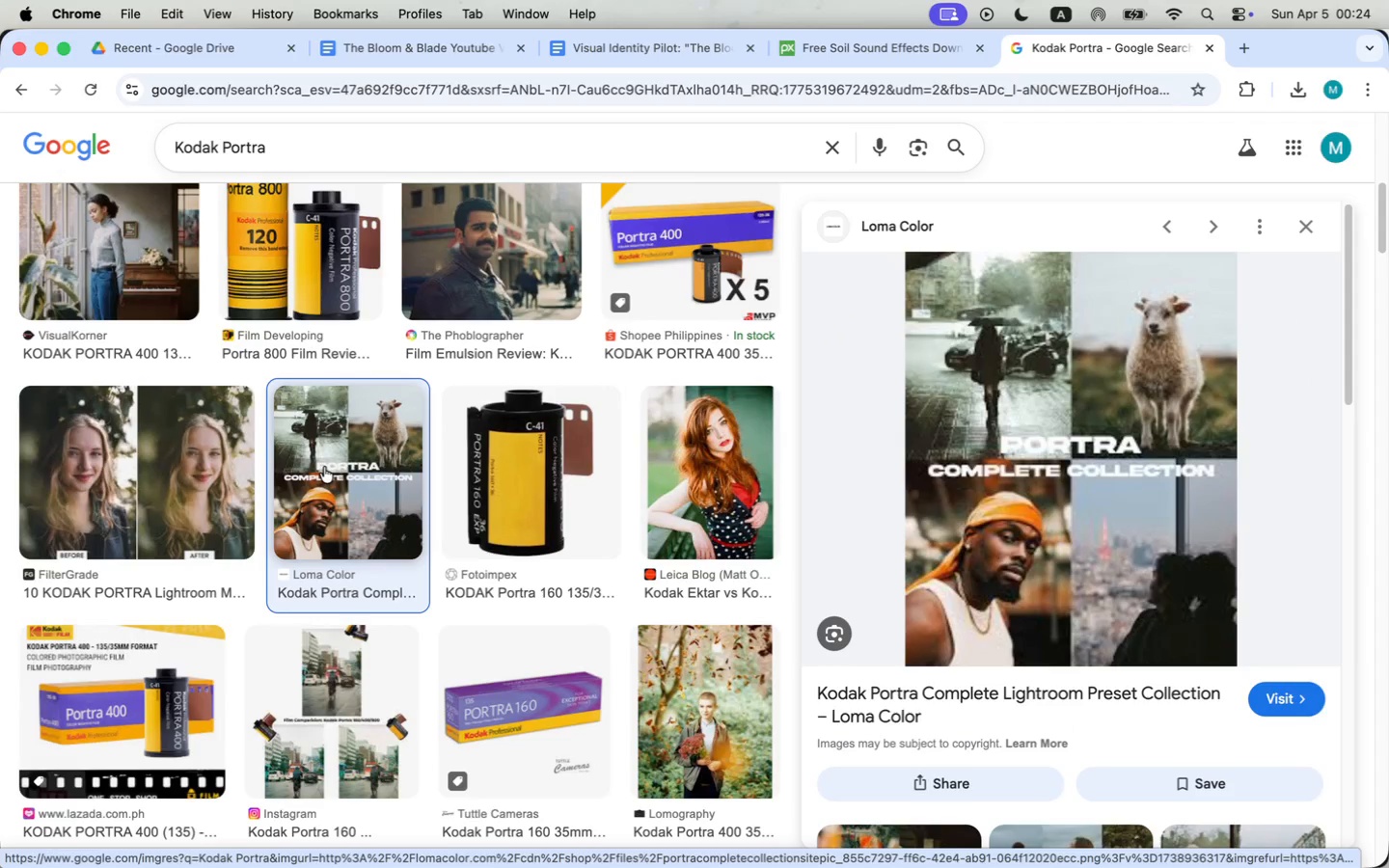 
scroll: coordinate [324, 468], scroll_direction: down, amount: 10.0
 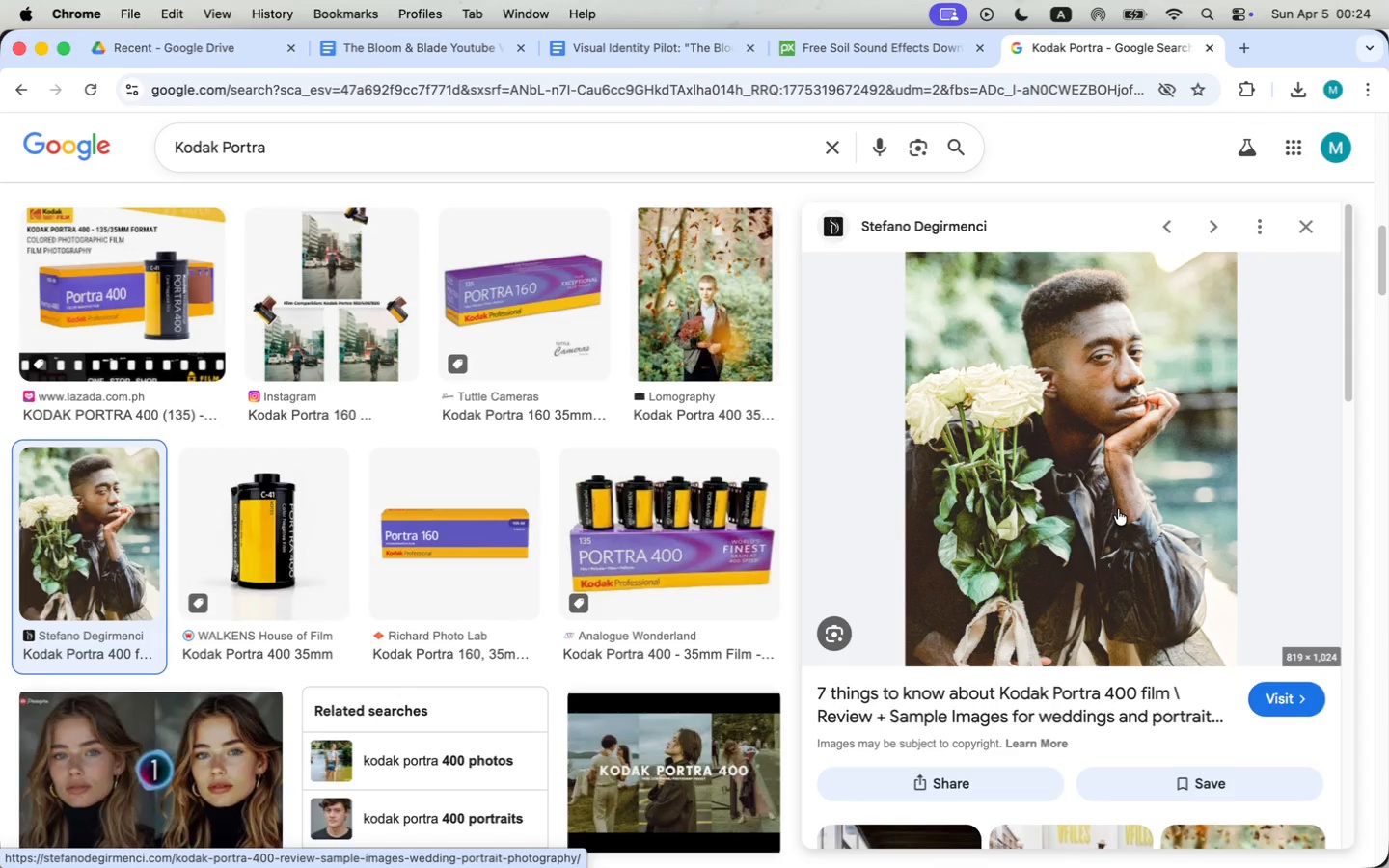 
wait(26.06)
 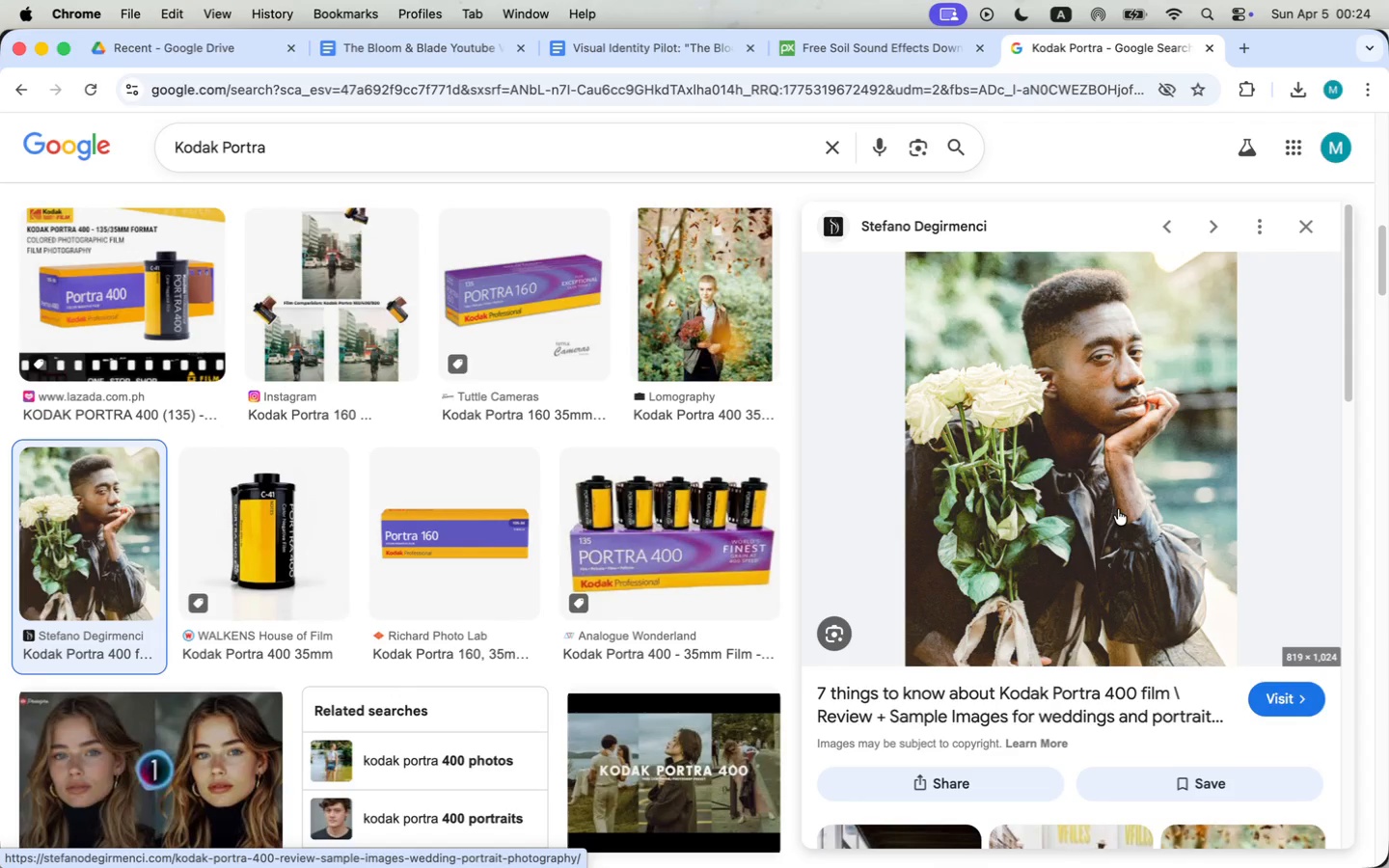 
left_click([573, 575])
 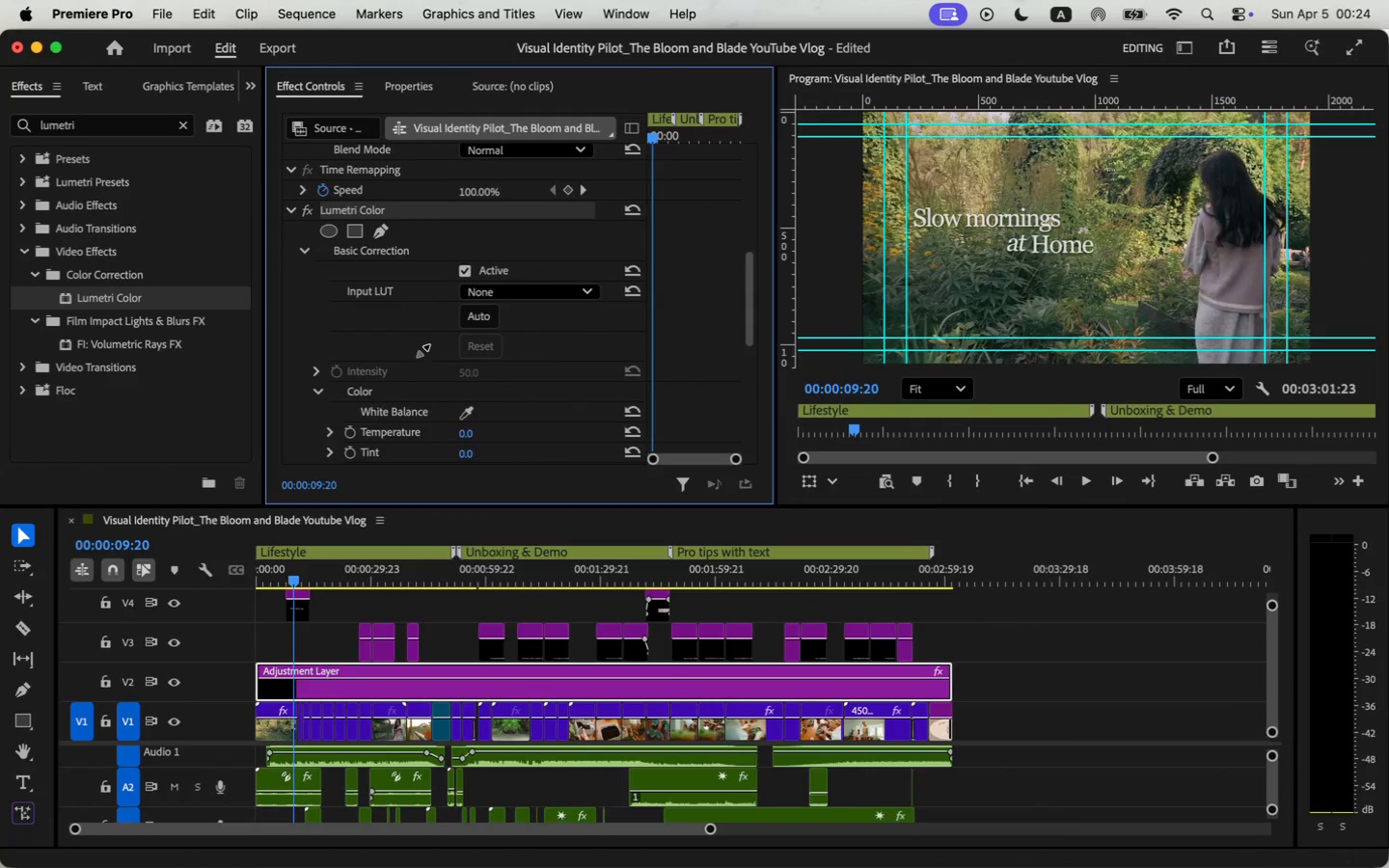 
scroll: coordinate [416, 353], scroll_direction: down, amount: 5.0
 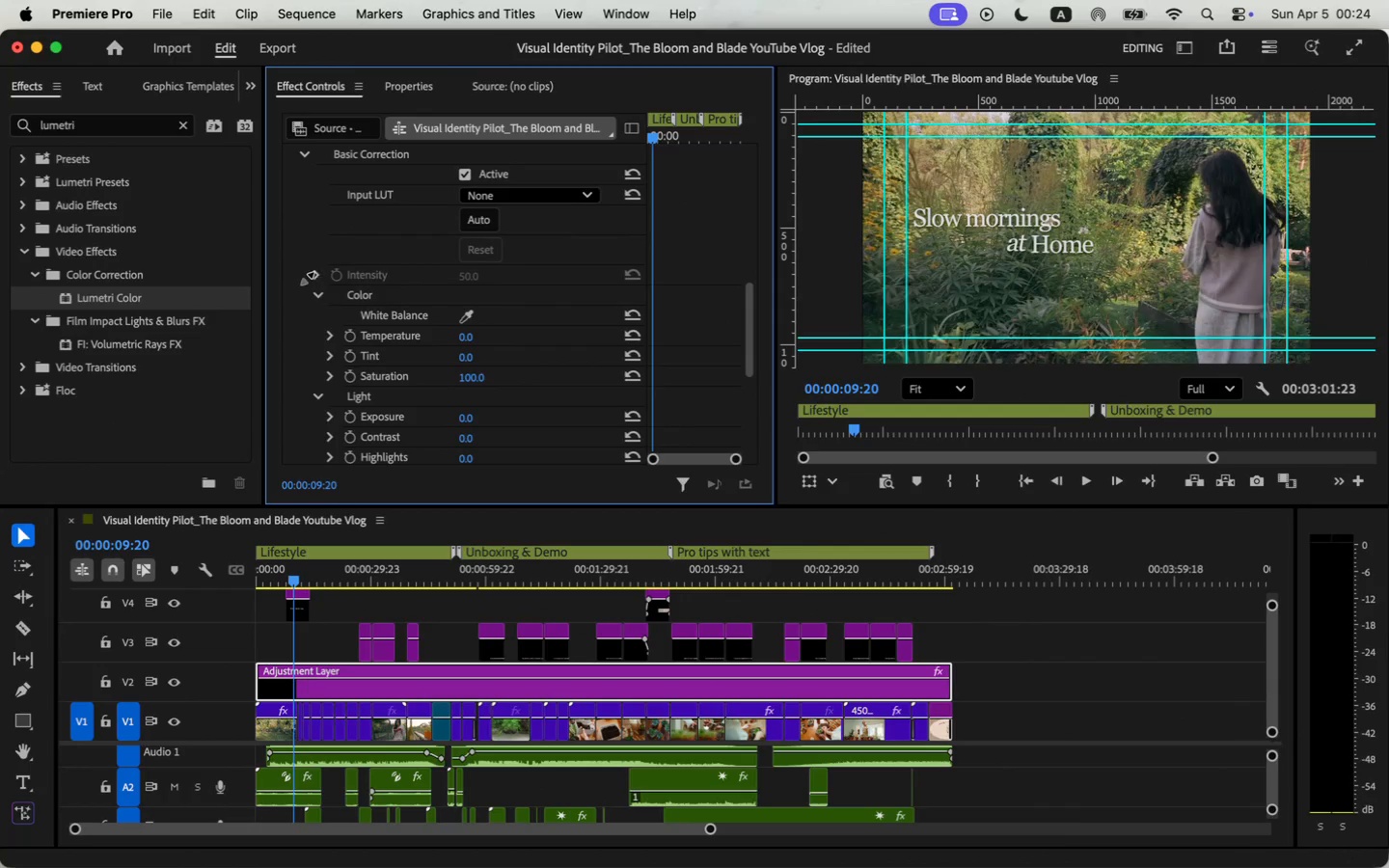 
scroll: coordinate [308, 279], scroll_direction: up, amount: 1.0
 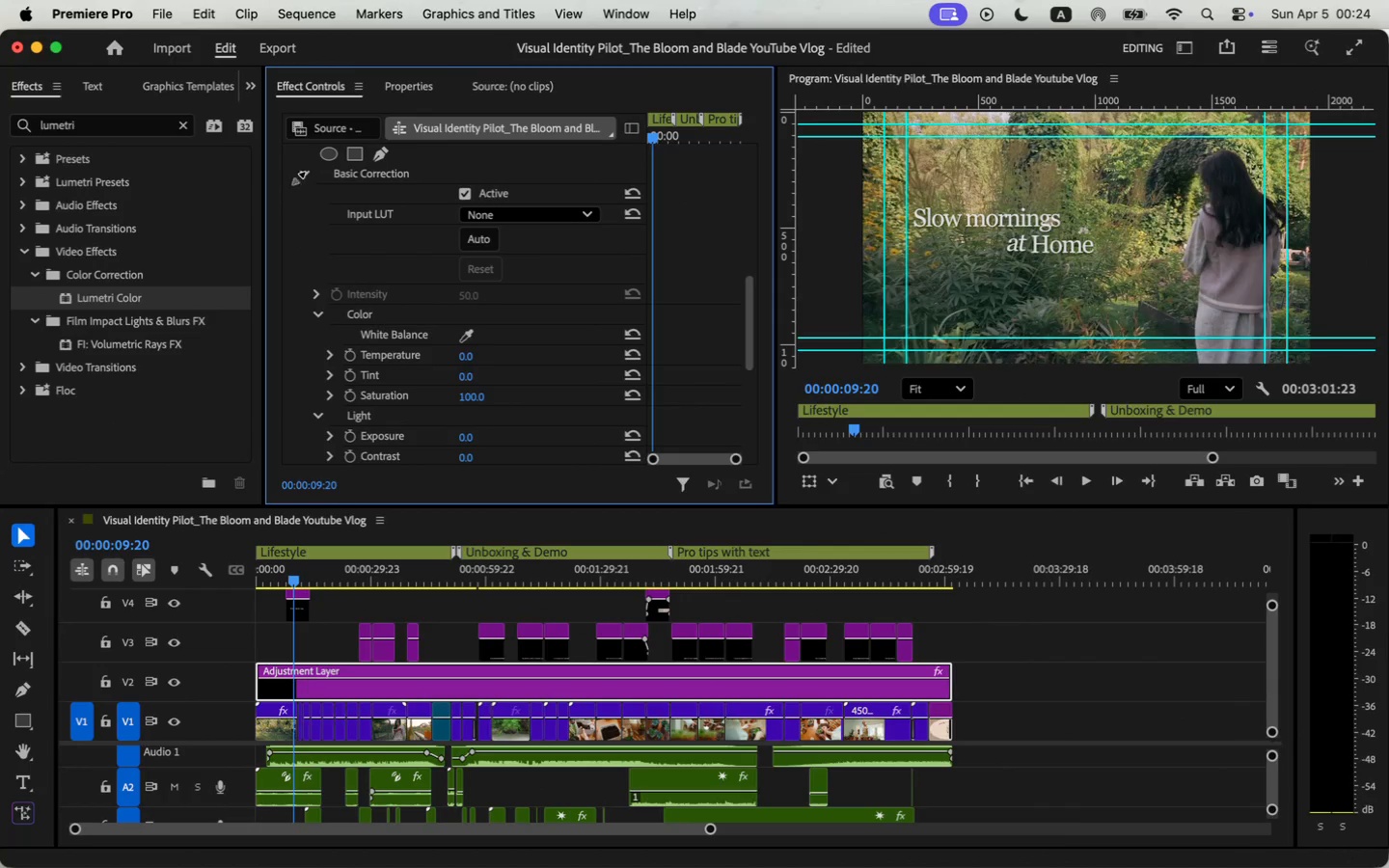 
left_click([304, 171])
 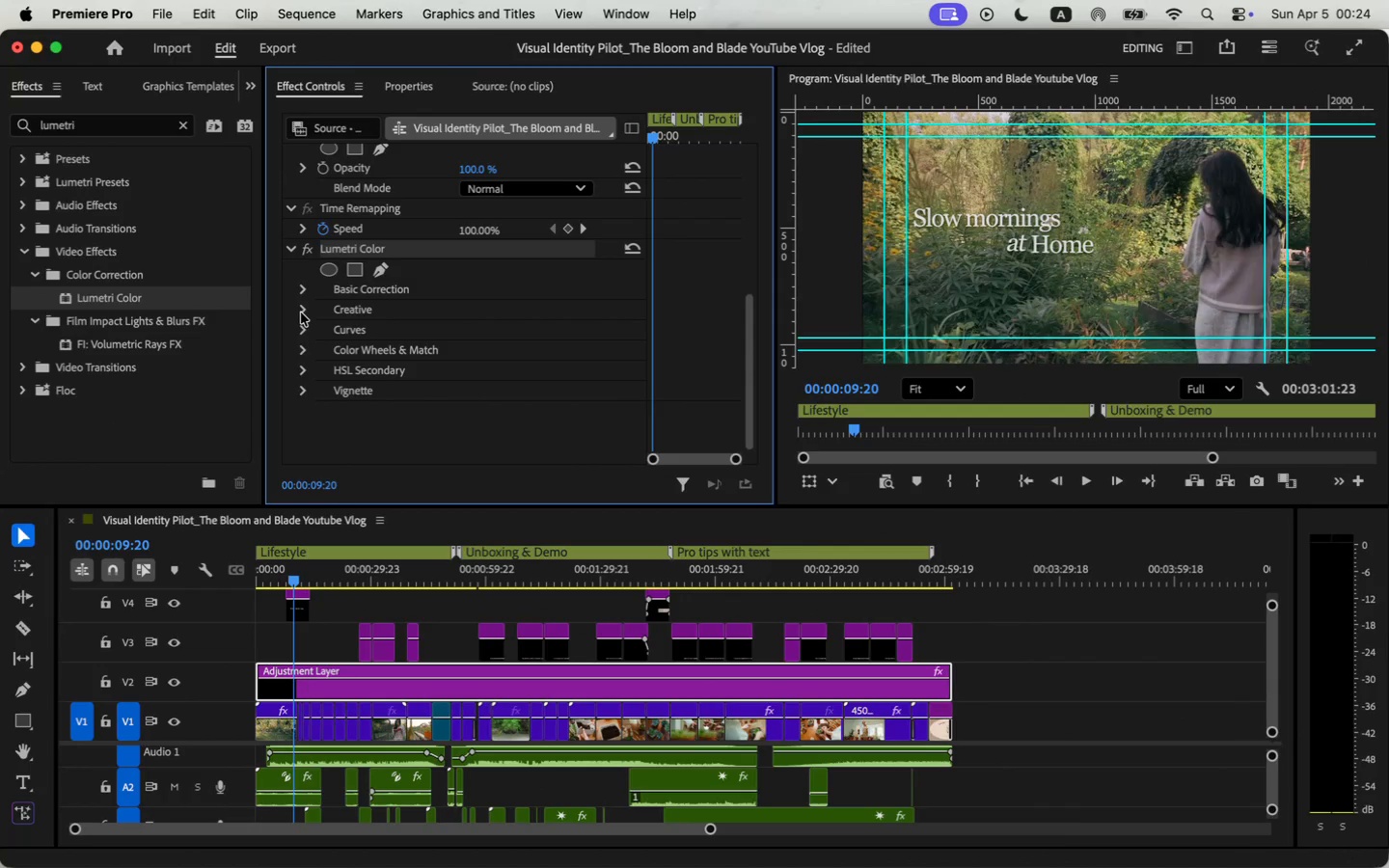 
left_click([299, 332])
 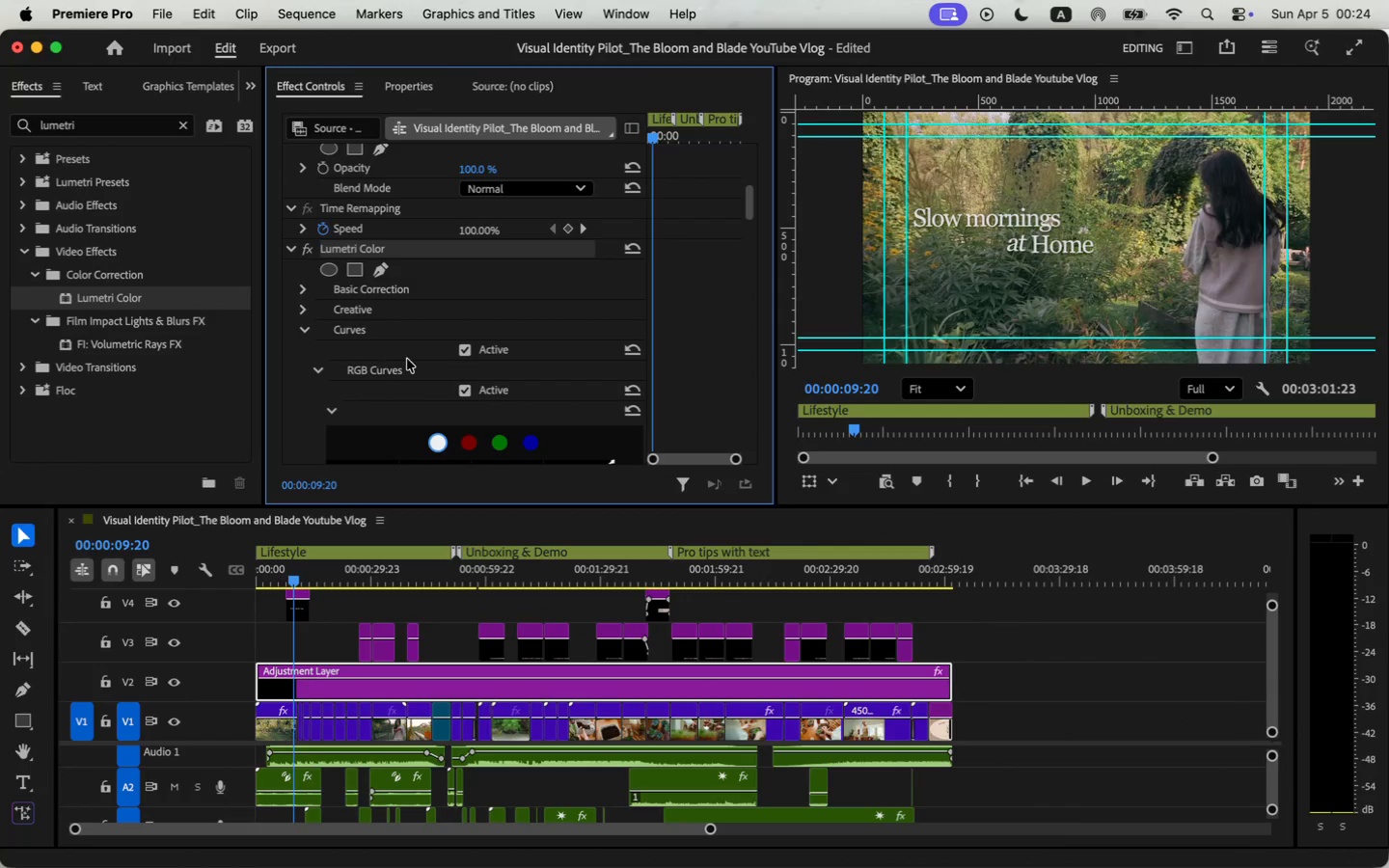 
scroll: coordinate [407, 359], scroll_direction: down, amount: 26.0
 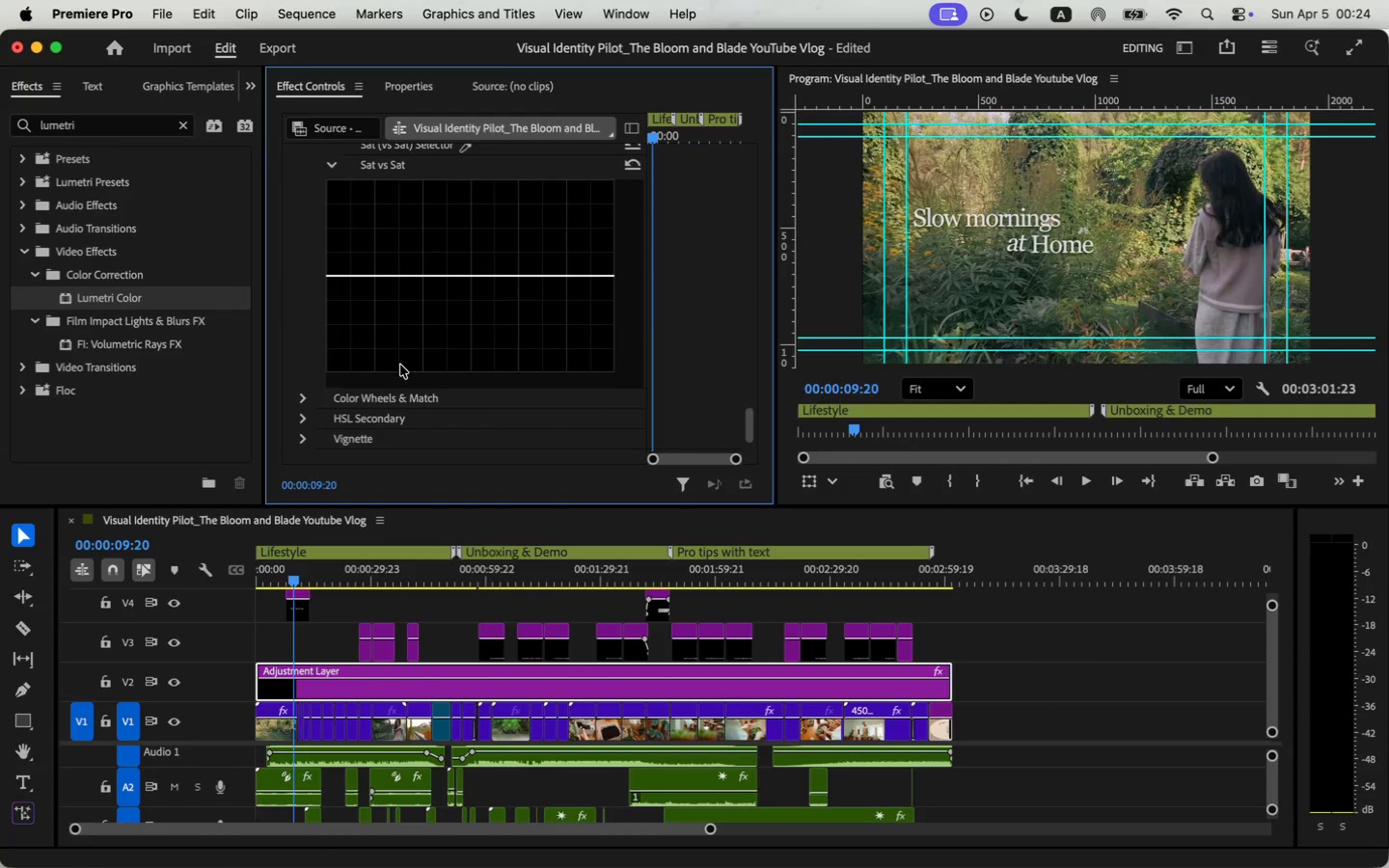 
left_click([301, 404])
 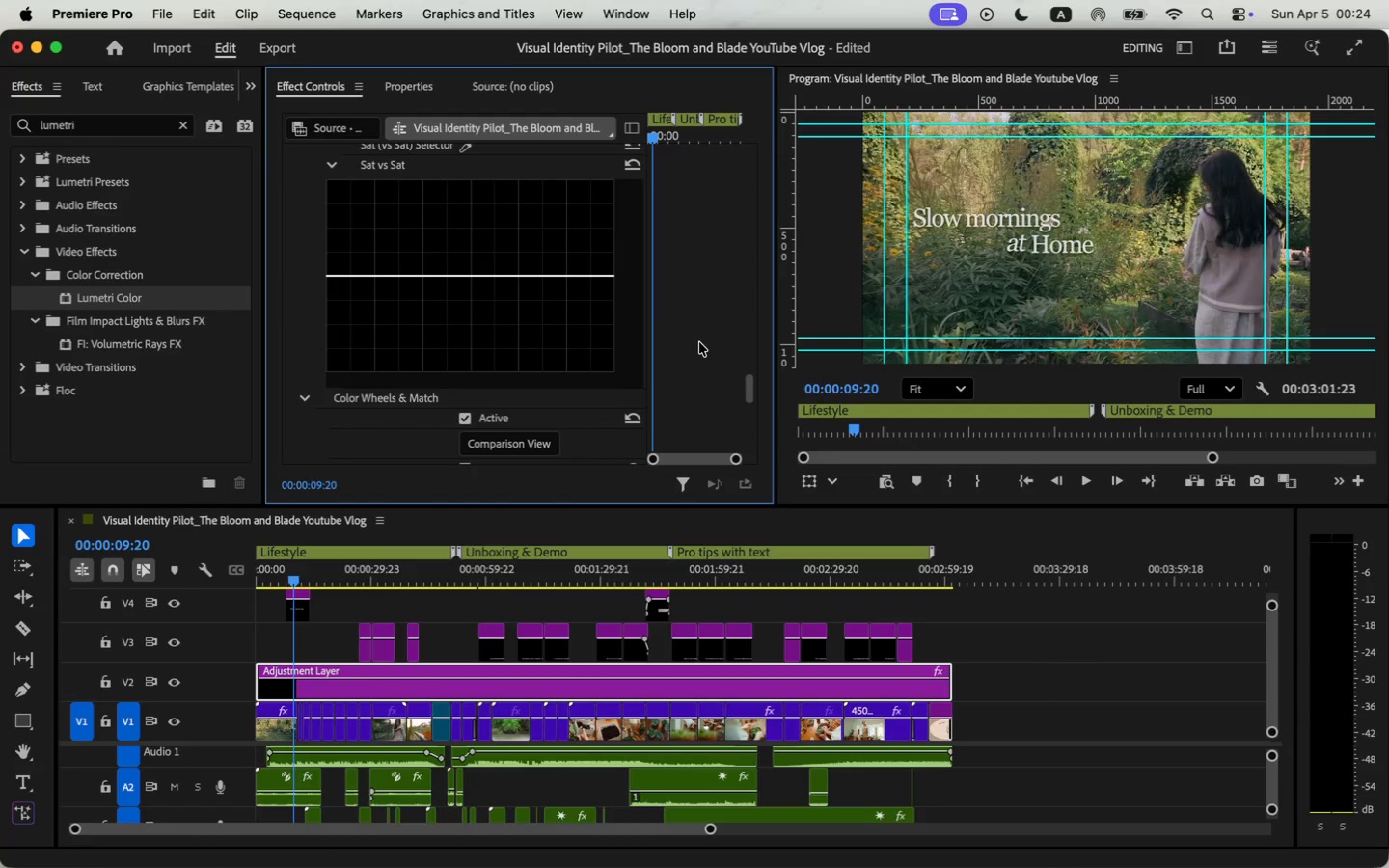 
scroll: coordinate [701, 345], scroll_direction: down, amount: 29.0
 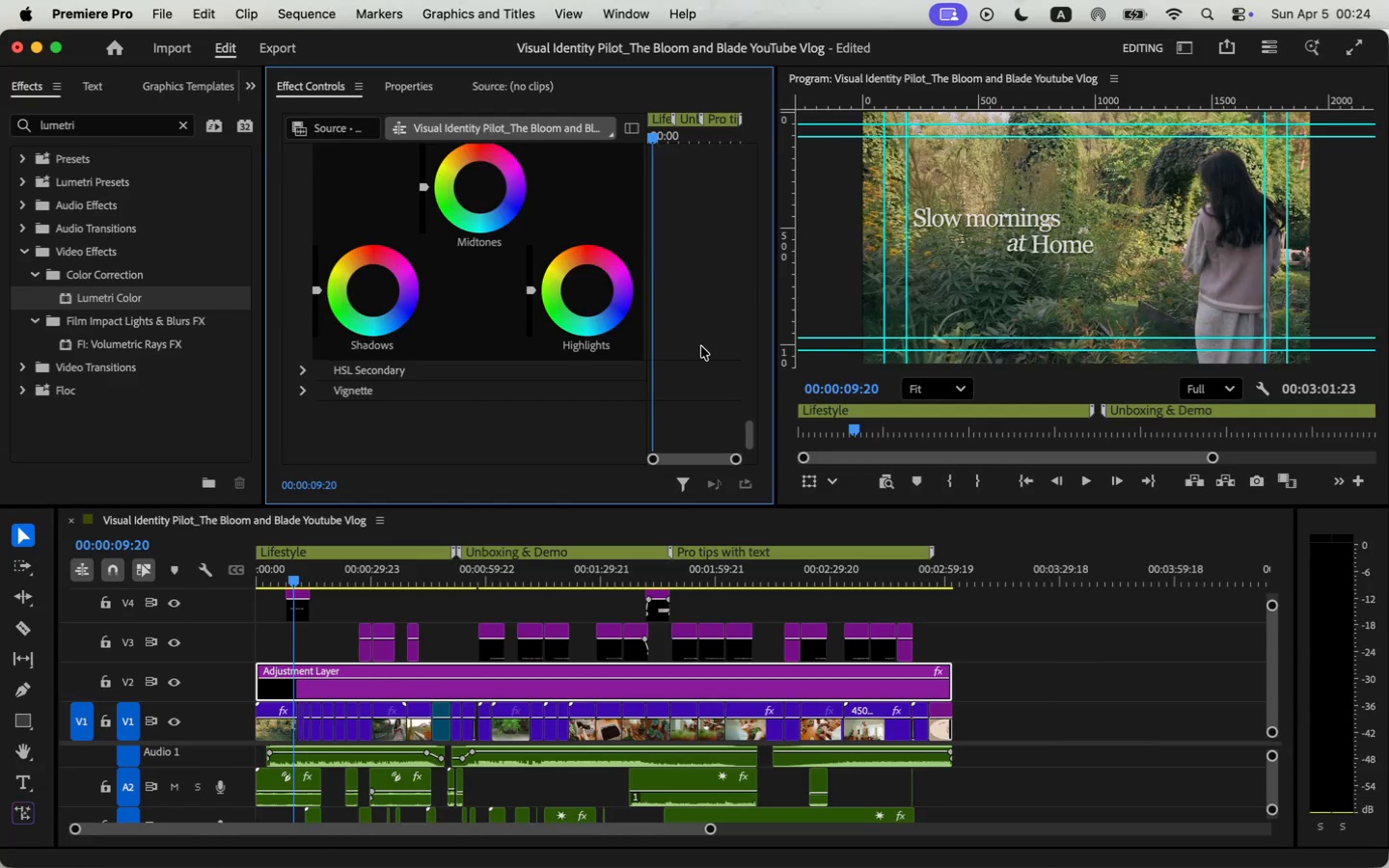 
scroll: coordinate [701, 346], scroll_direction: up, amount: 3.0
 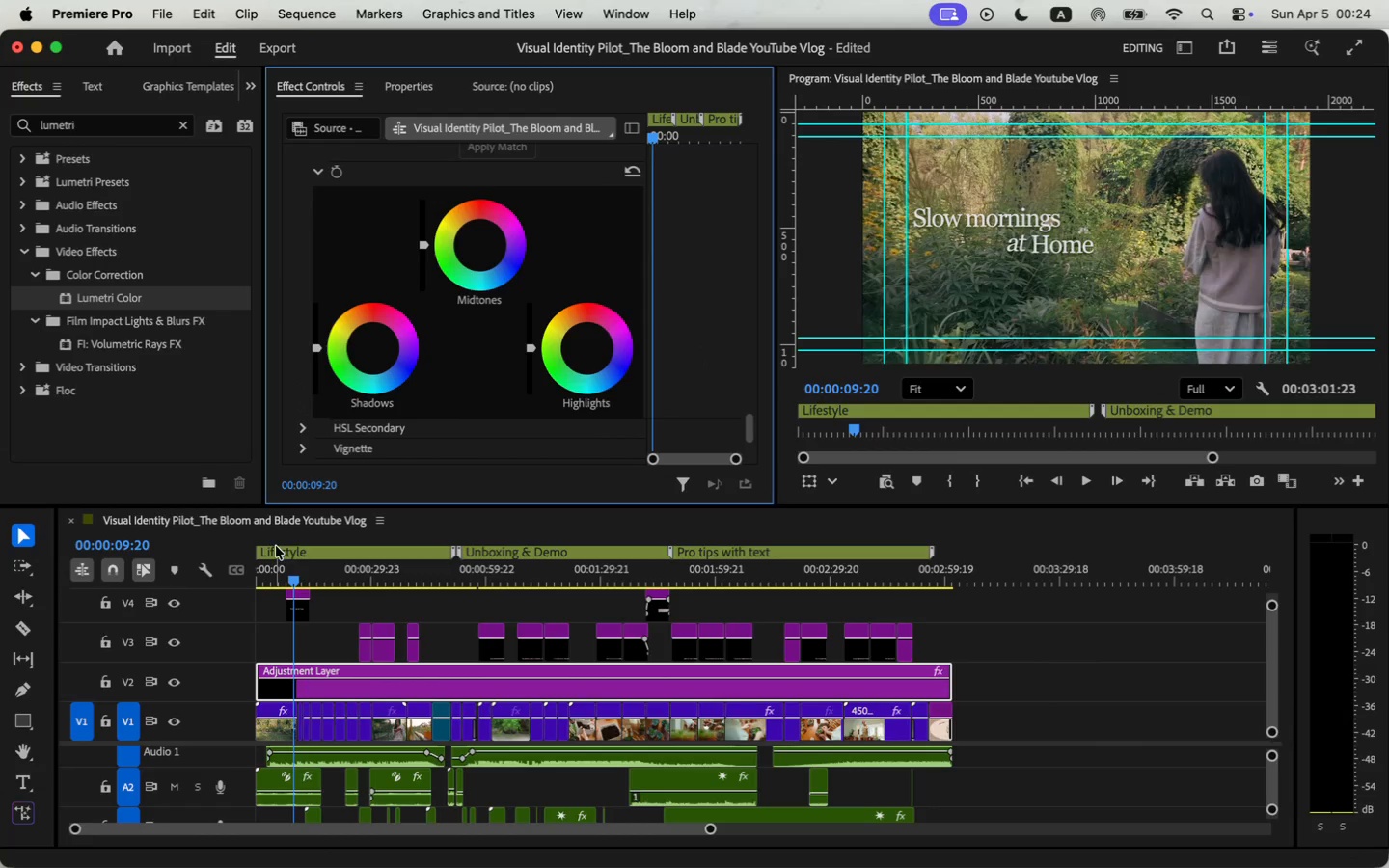 
left_click_drag(start_coordinate=[293, 571], to_coordinate=[265, 588])
 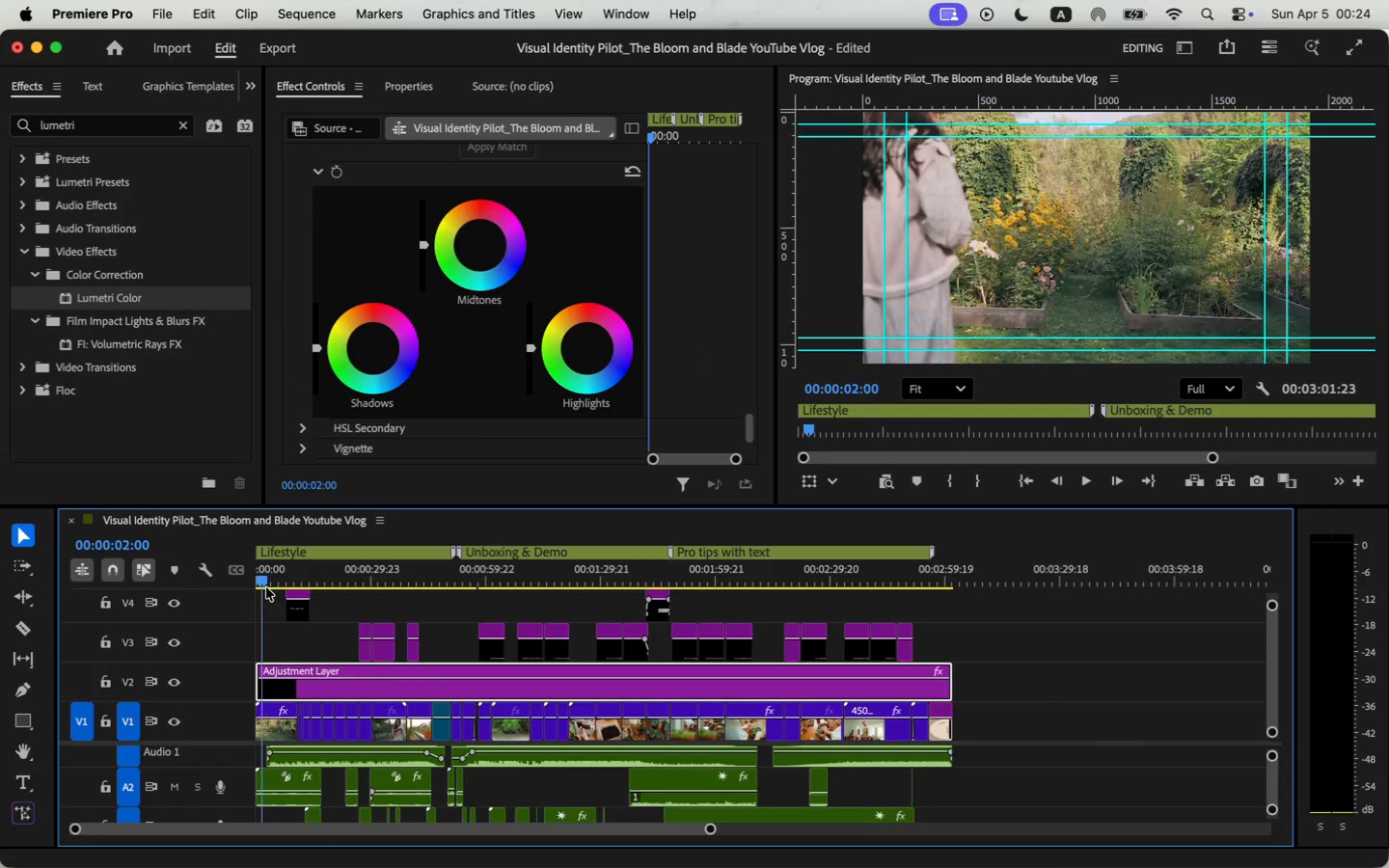 
left_click_drag(start_coordinate=[265, 580], to_coordinate=[279, 577])
 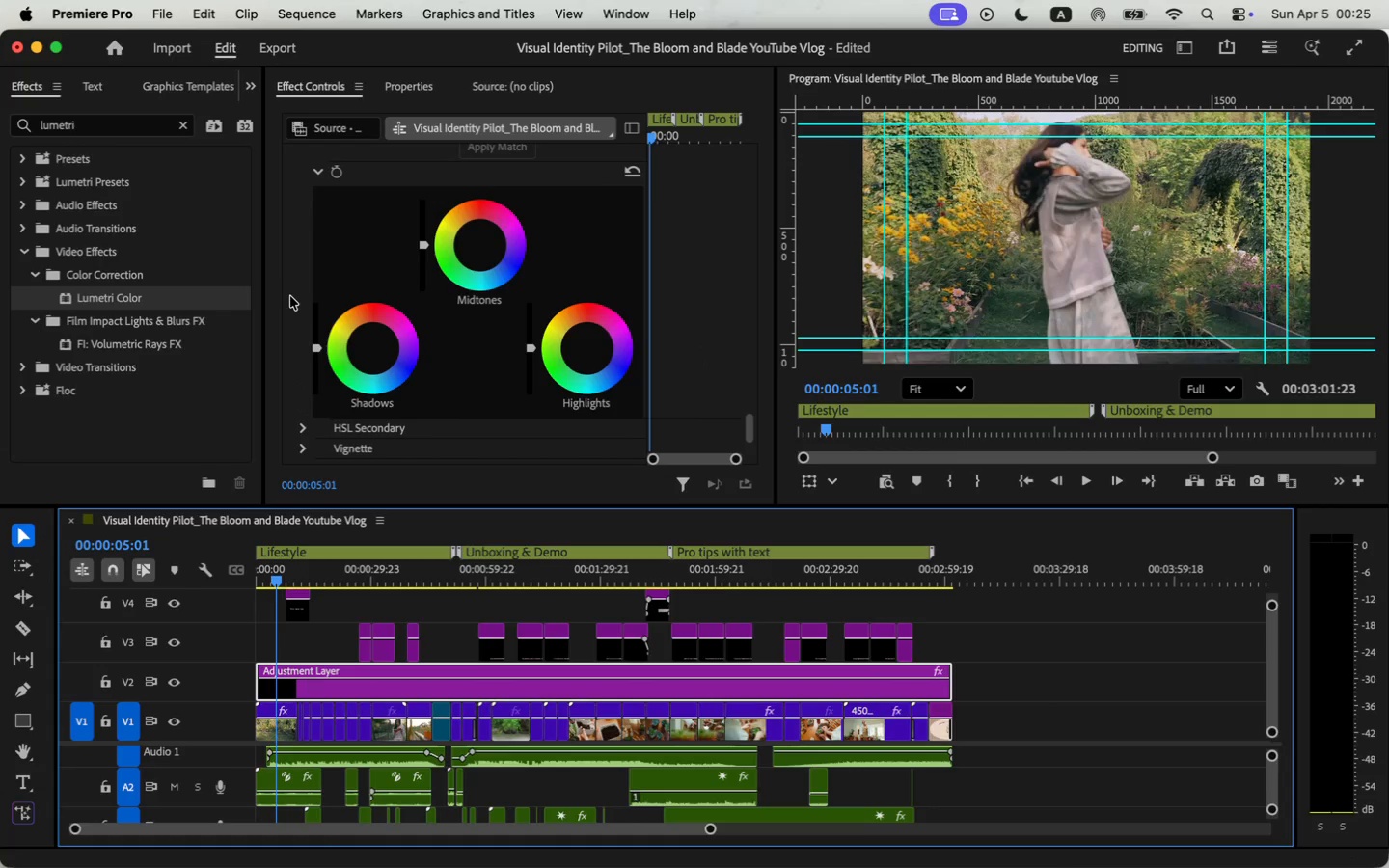 
scroll: coordinate [335, 308], scroll_direction: up, amount: 85.0
 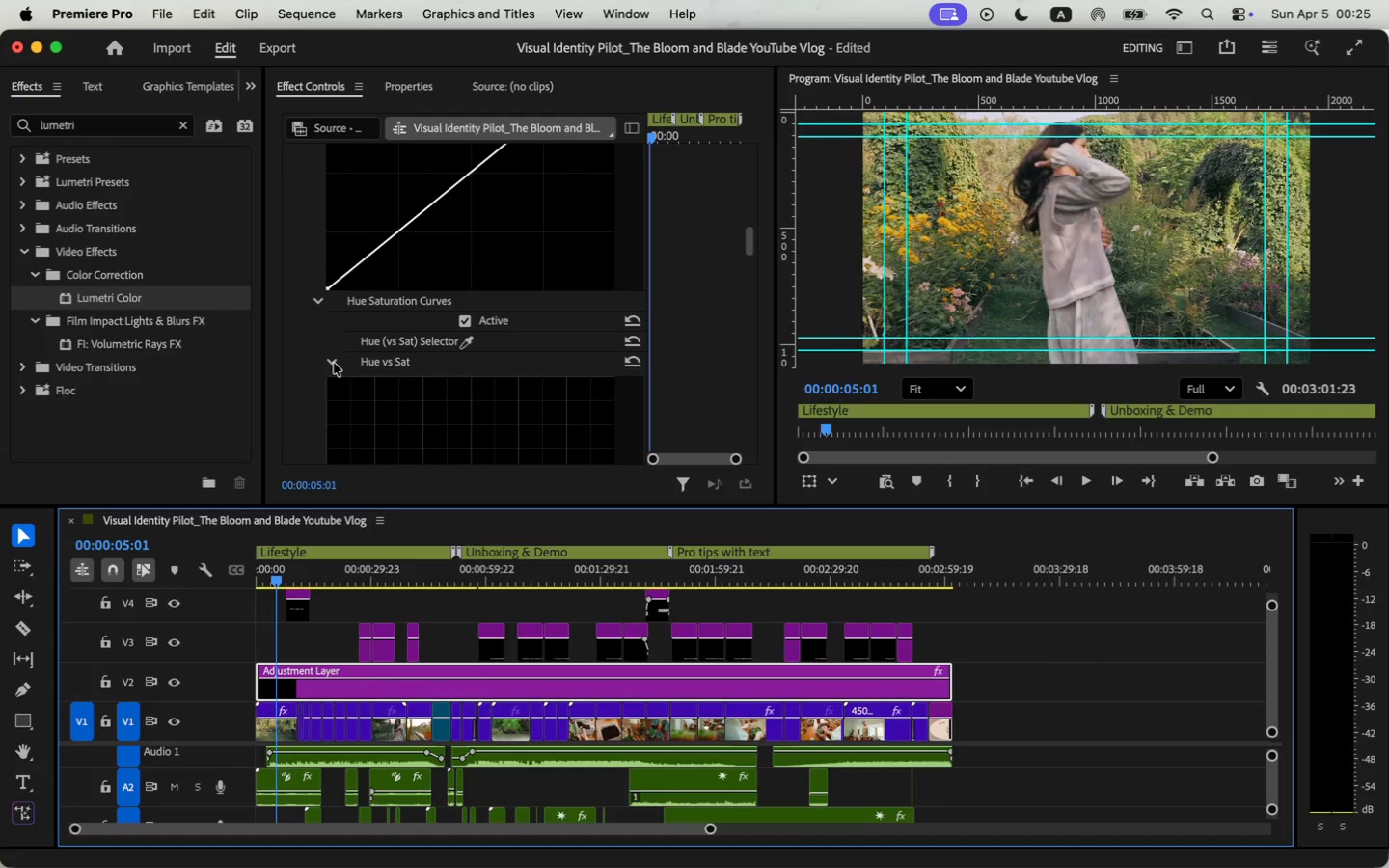 
left_click([331, 364])
 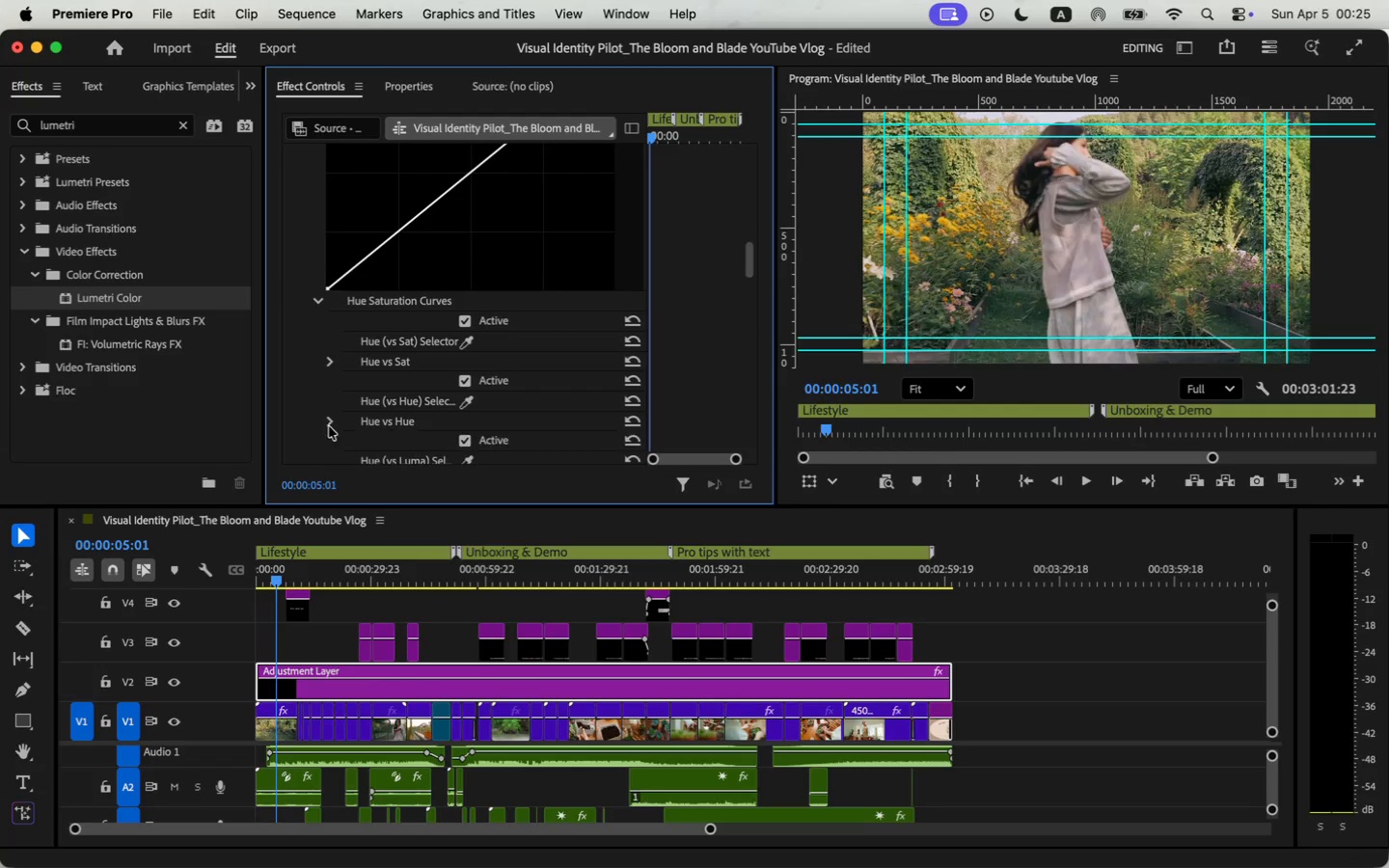 
scroll: coordinate [330, 426], scroll_direction: down, amount: 4.0
 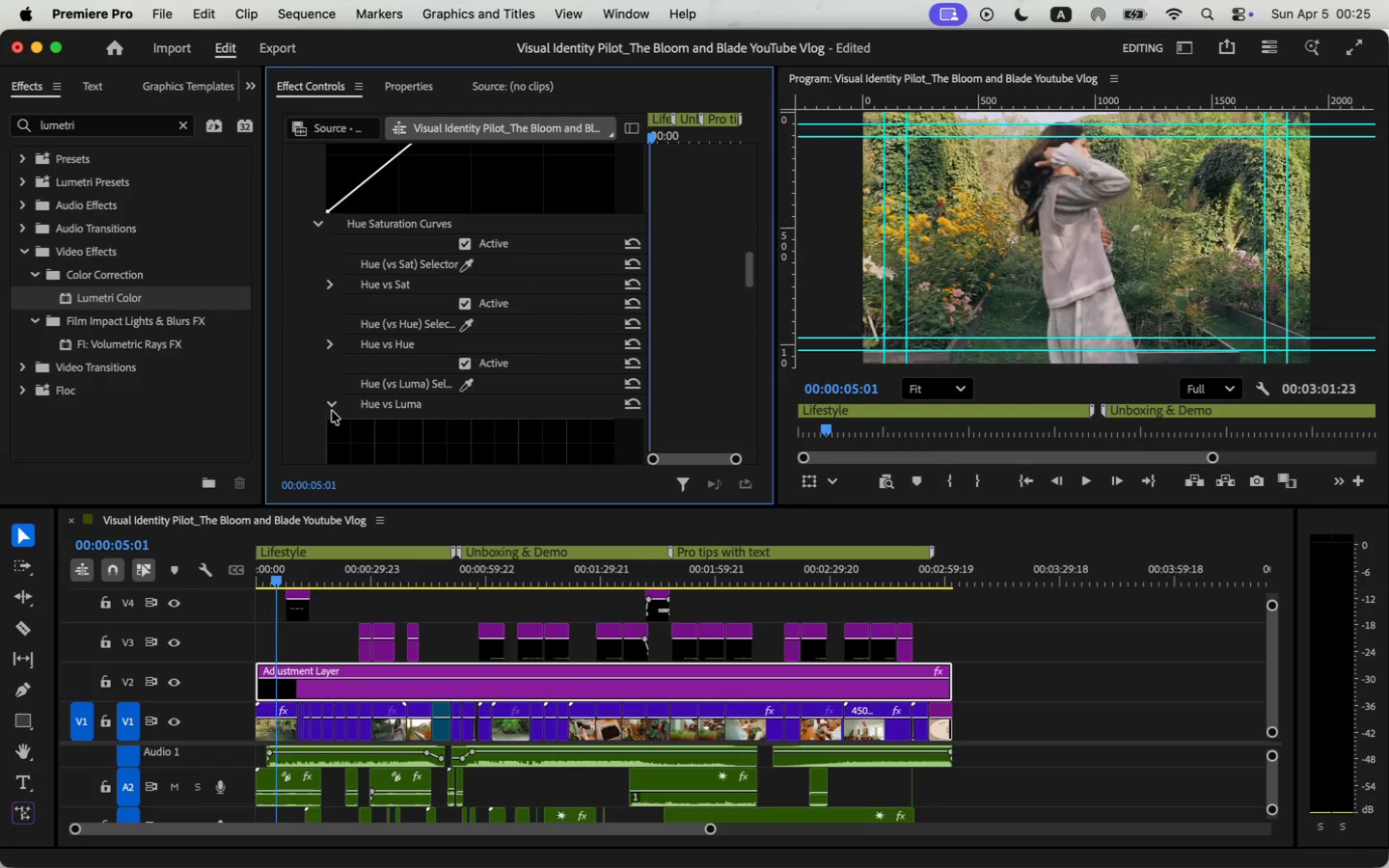 
left_click([332, 408])
 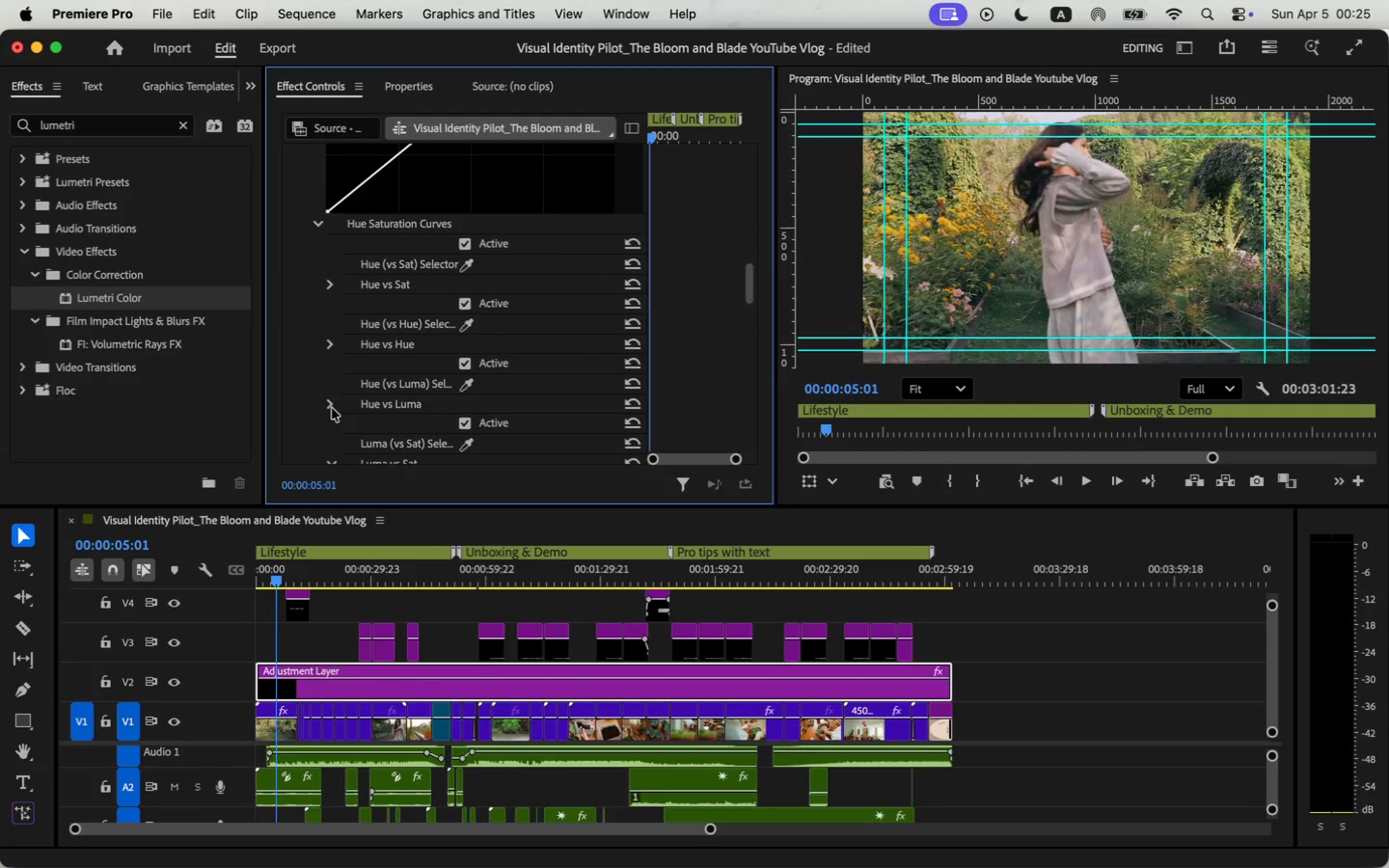 
scroll: coordinate [332, 408], scroll_direction: down, amount: 11.0
 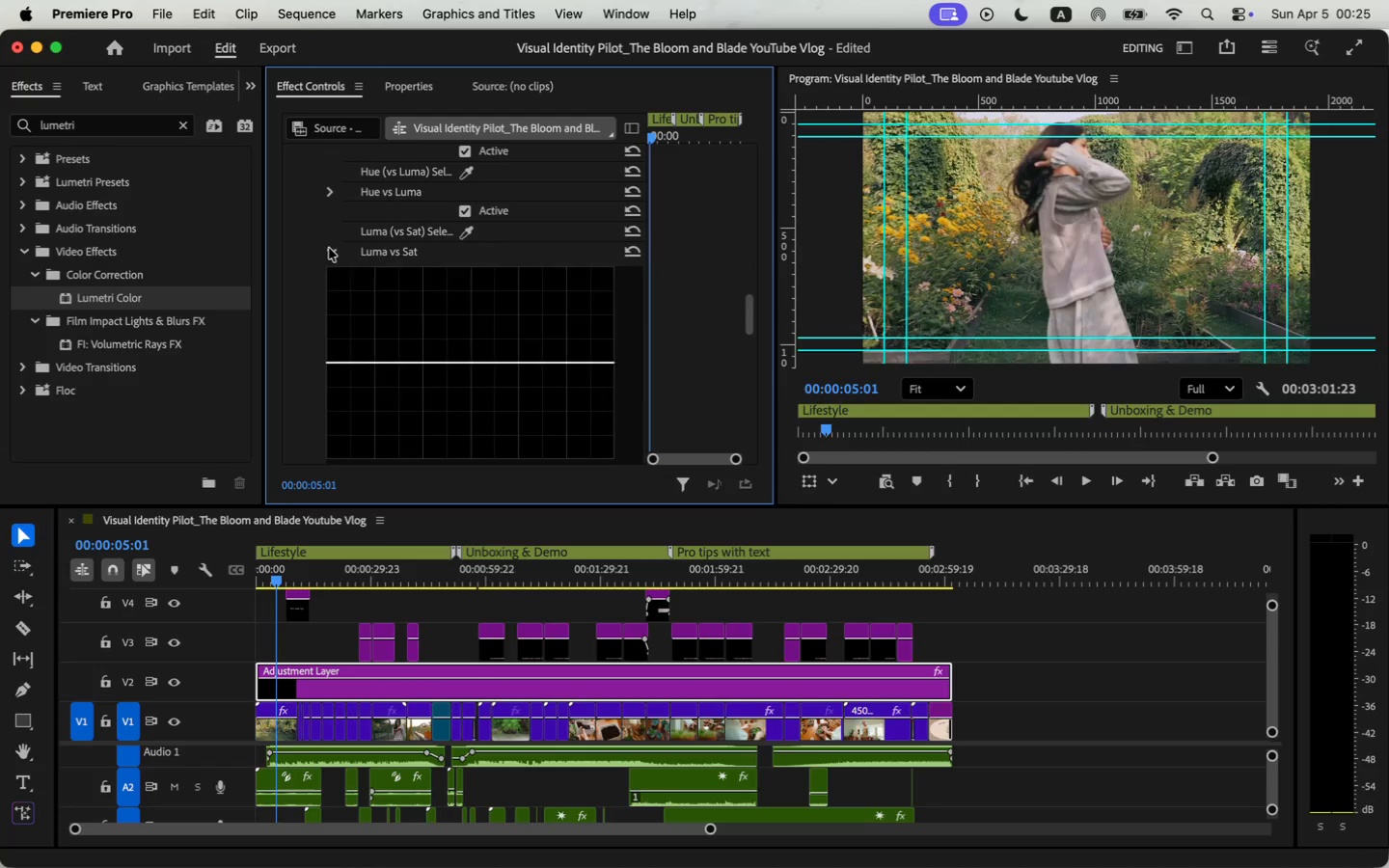 
scroll: coordinate [371, 321], scroll_direction: up, amount: 1.0
 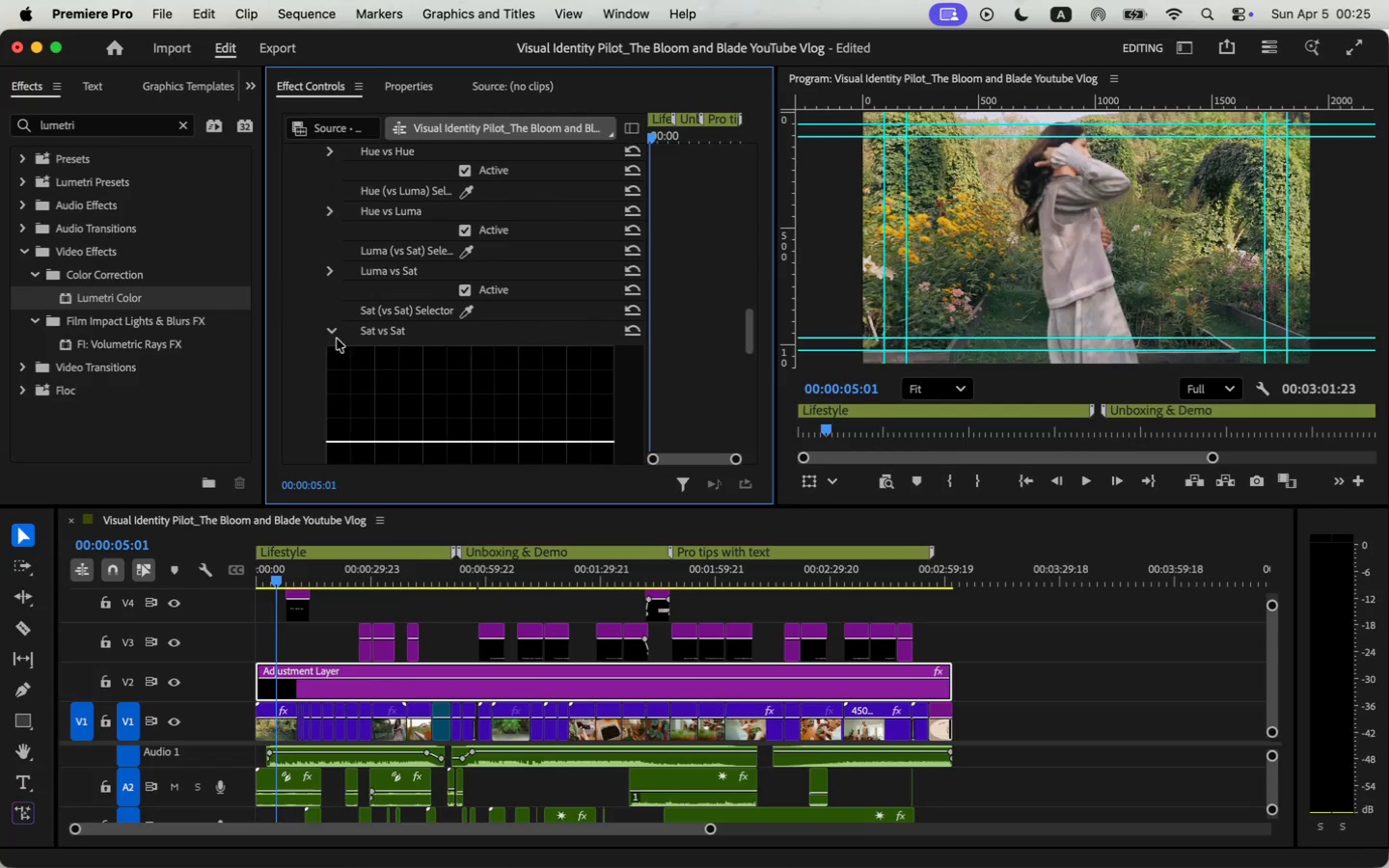 
left_click([334, 330])
 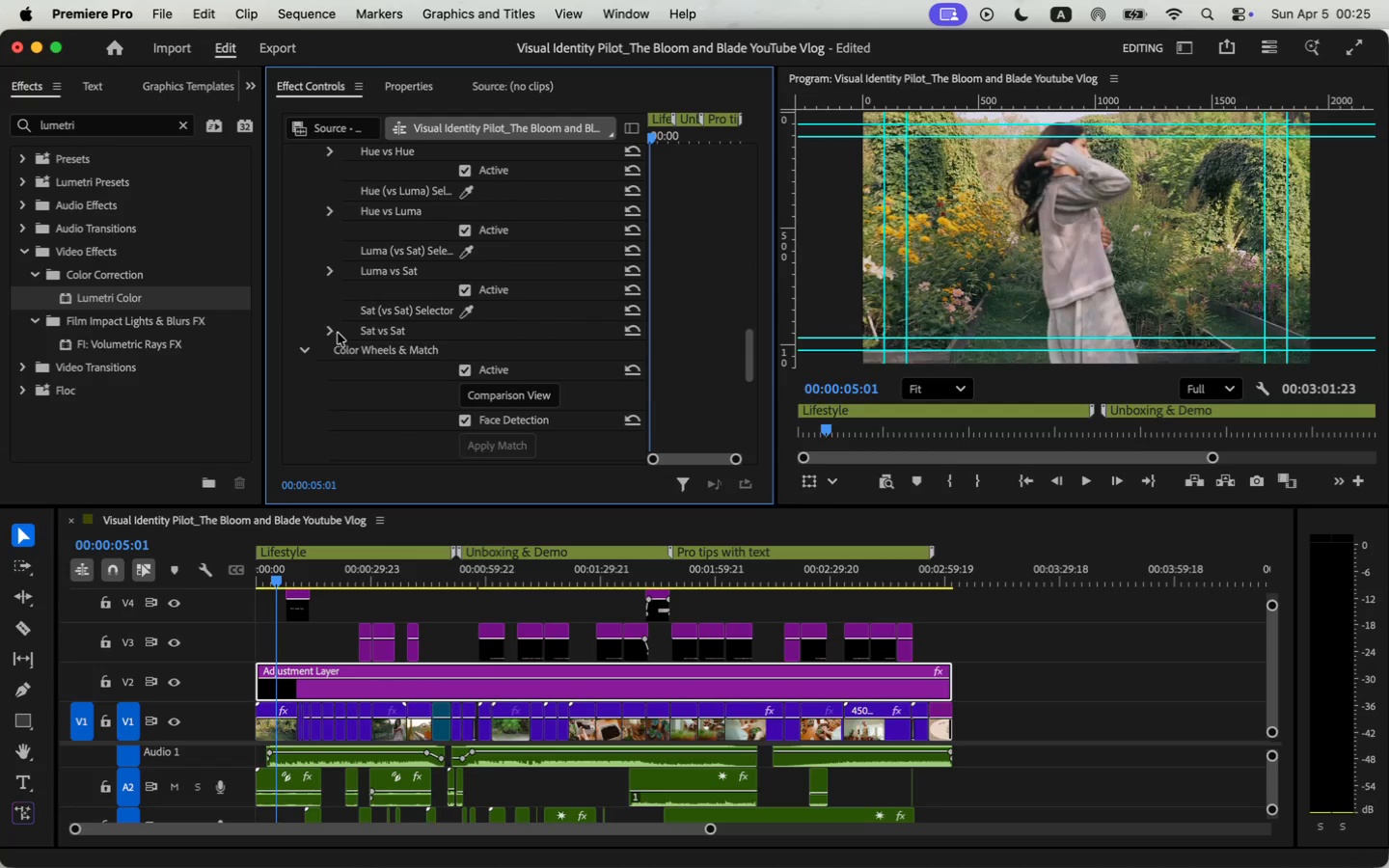 
scroll: coordinate [333, 341], scroll_direction: up, amount: 39.0
 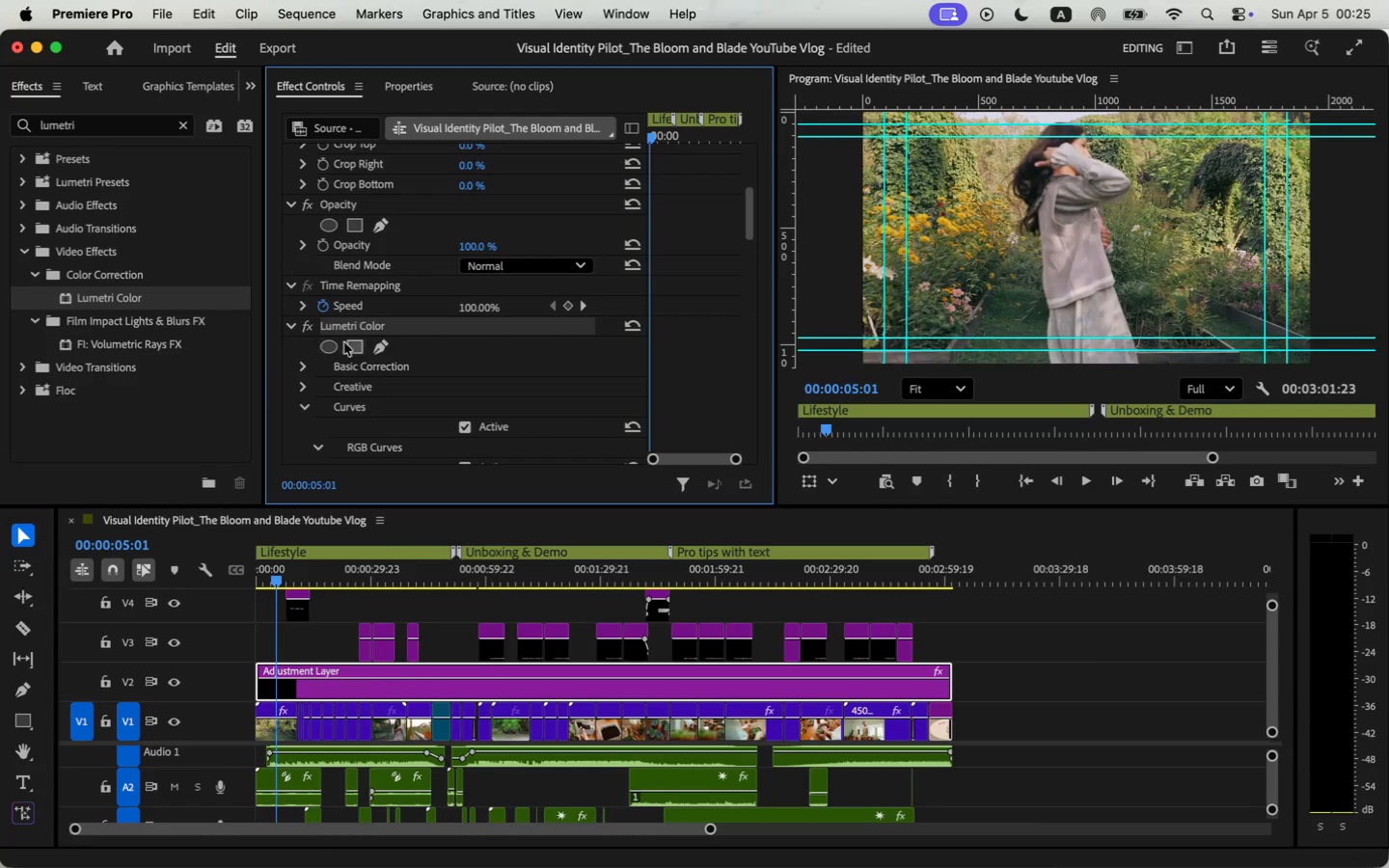 
scroll: coordinate [448, 346], scroll_direction: down, amount: 3.0
 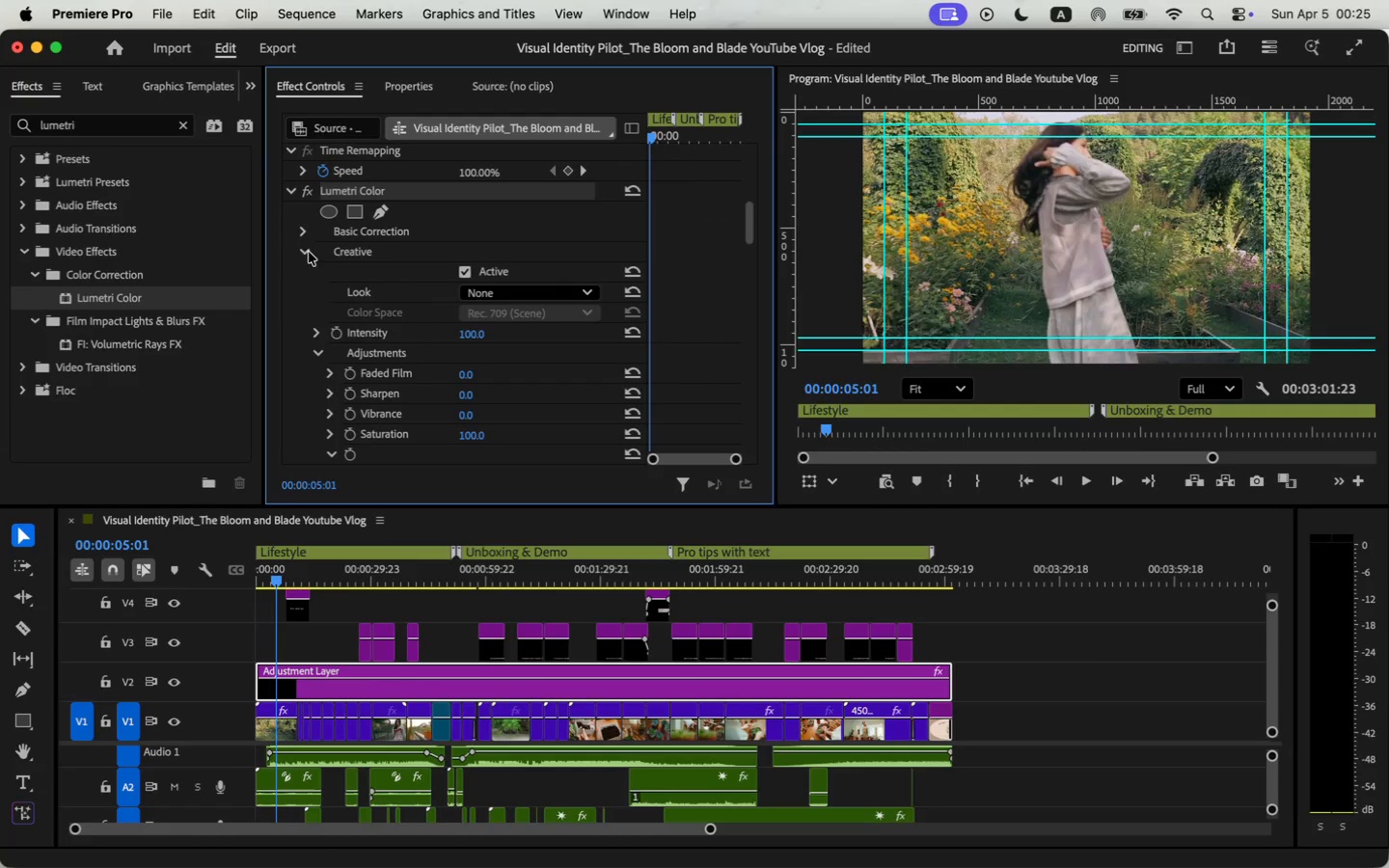 
left_click([477, 296])
 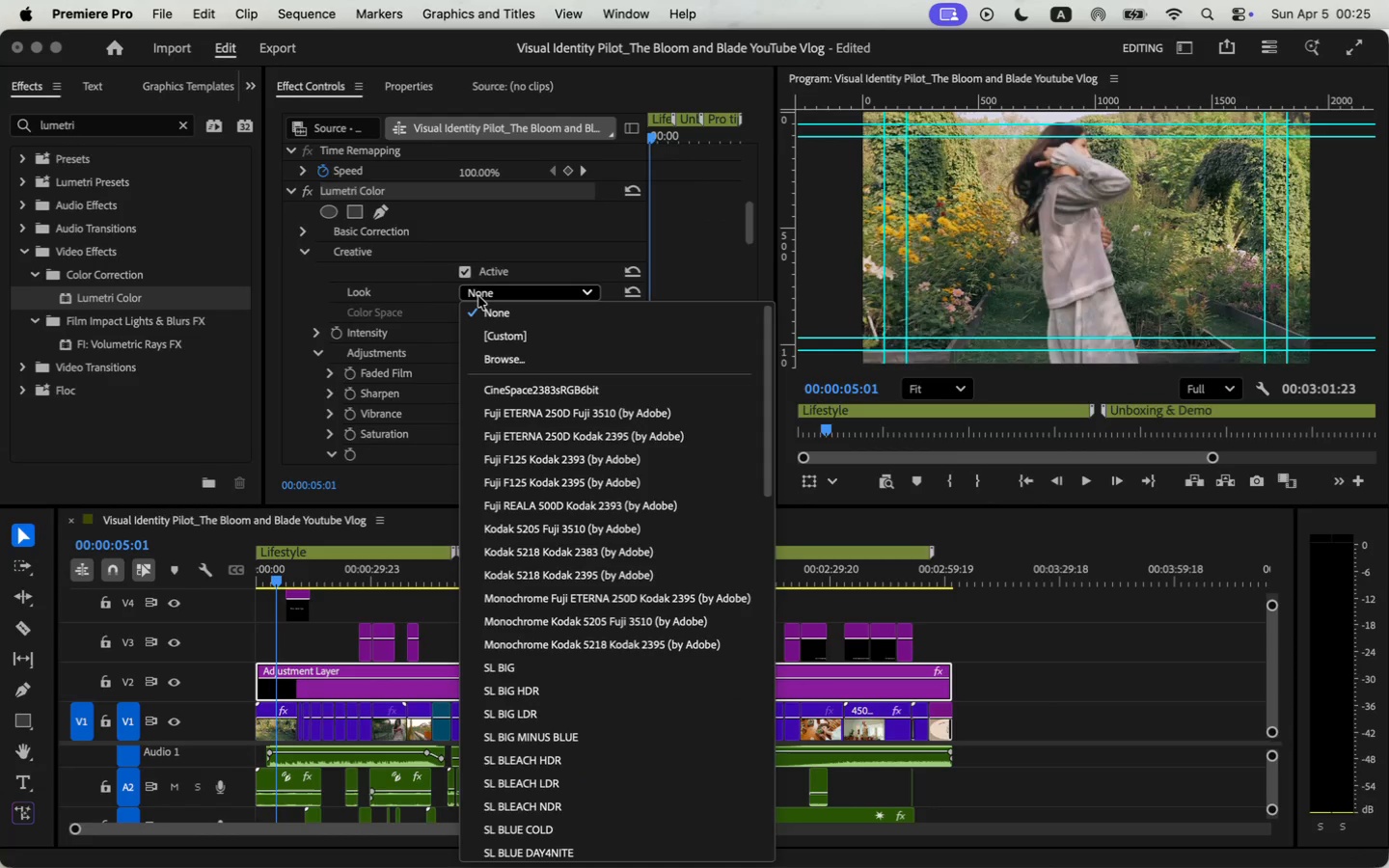 
wait(8.46)
 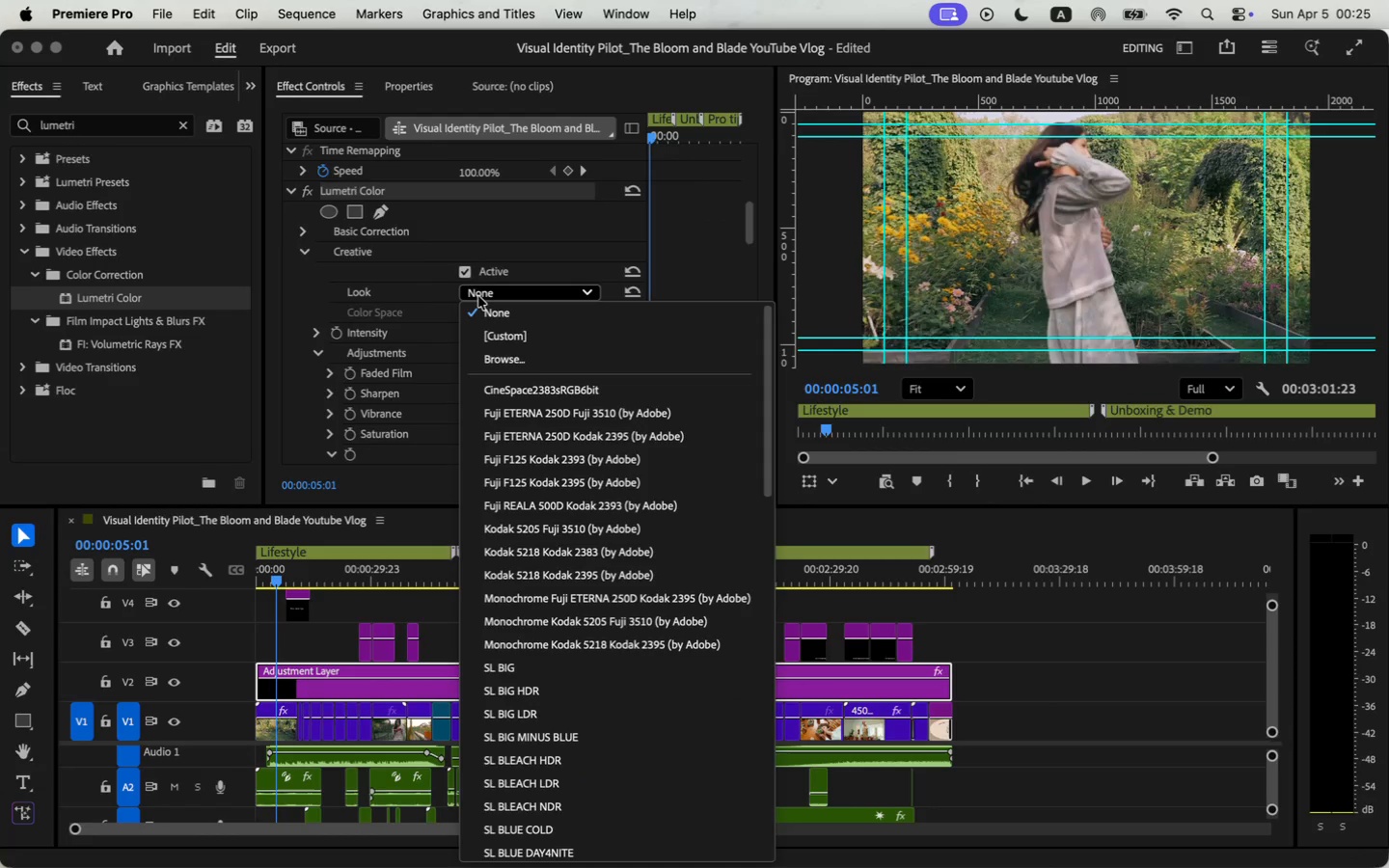 
scroll: coordinate [567, 653], scroll_direction: down, amount: 19.0
 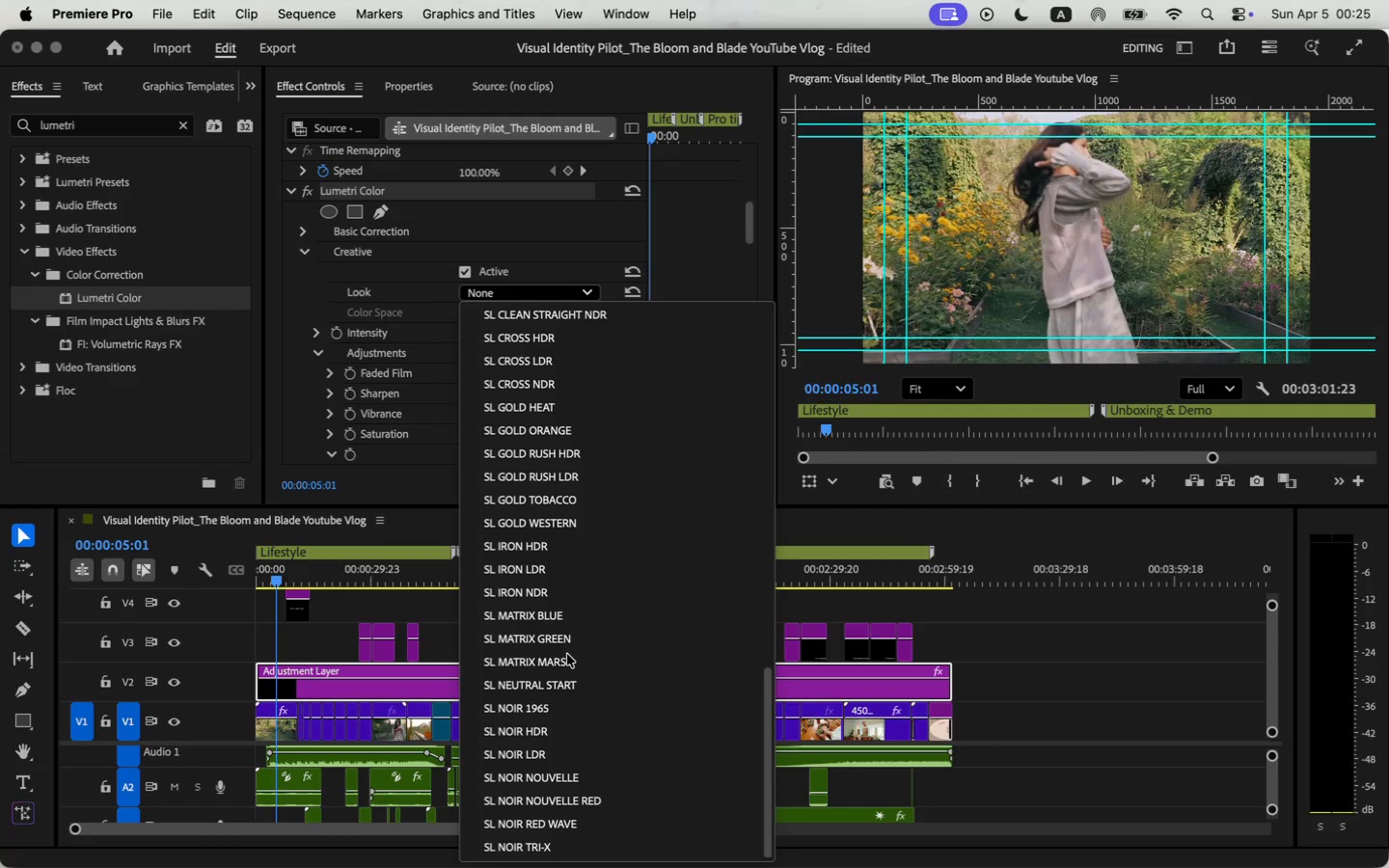 
left_click([394, 275])
 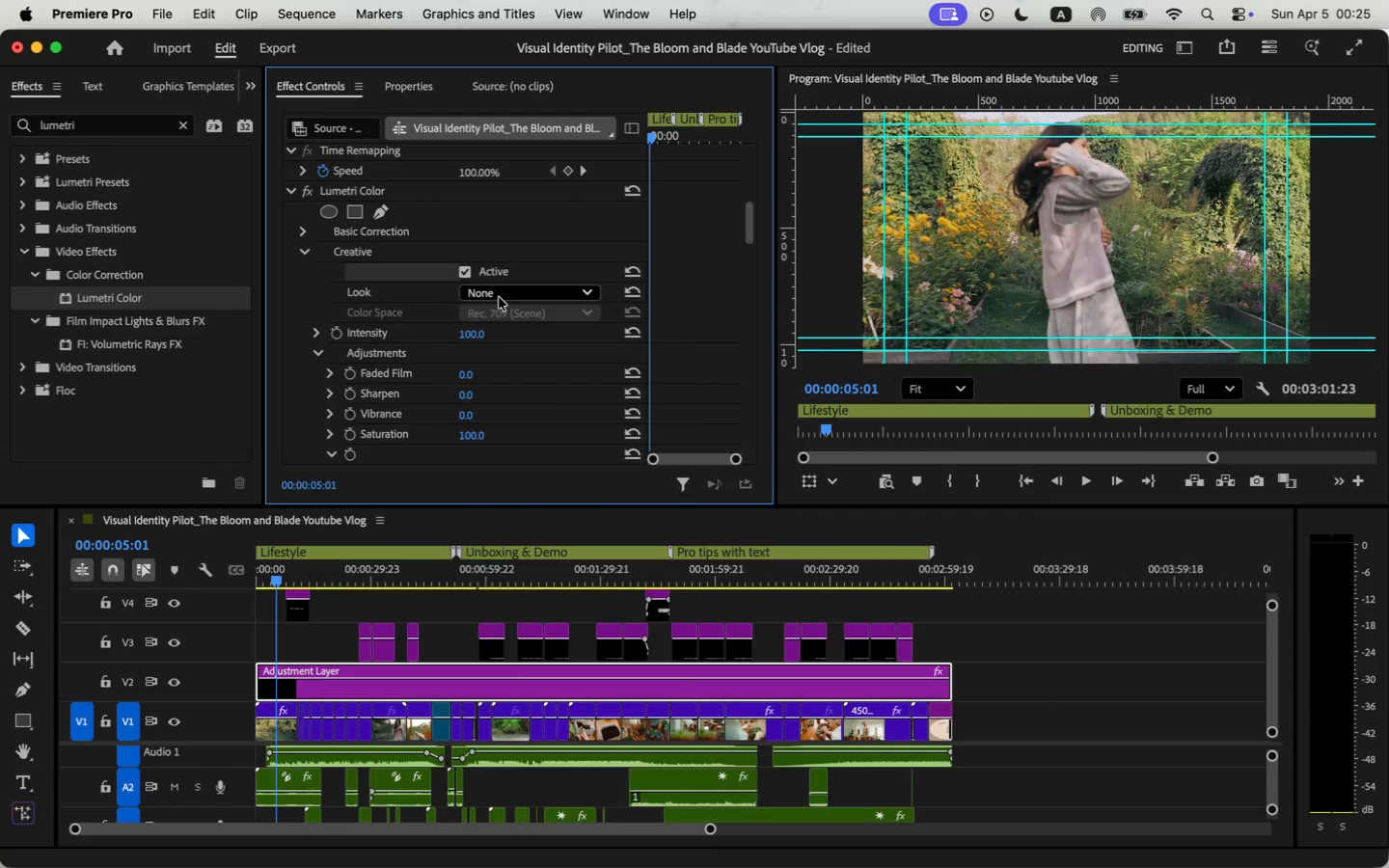 
left_click([300, 252])
 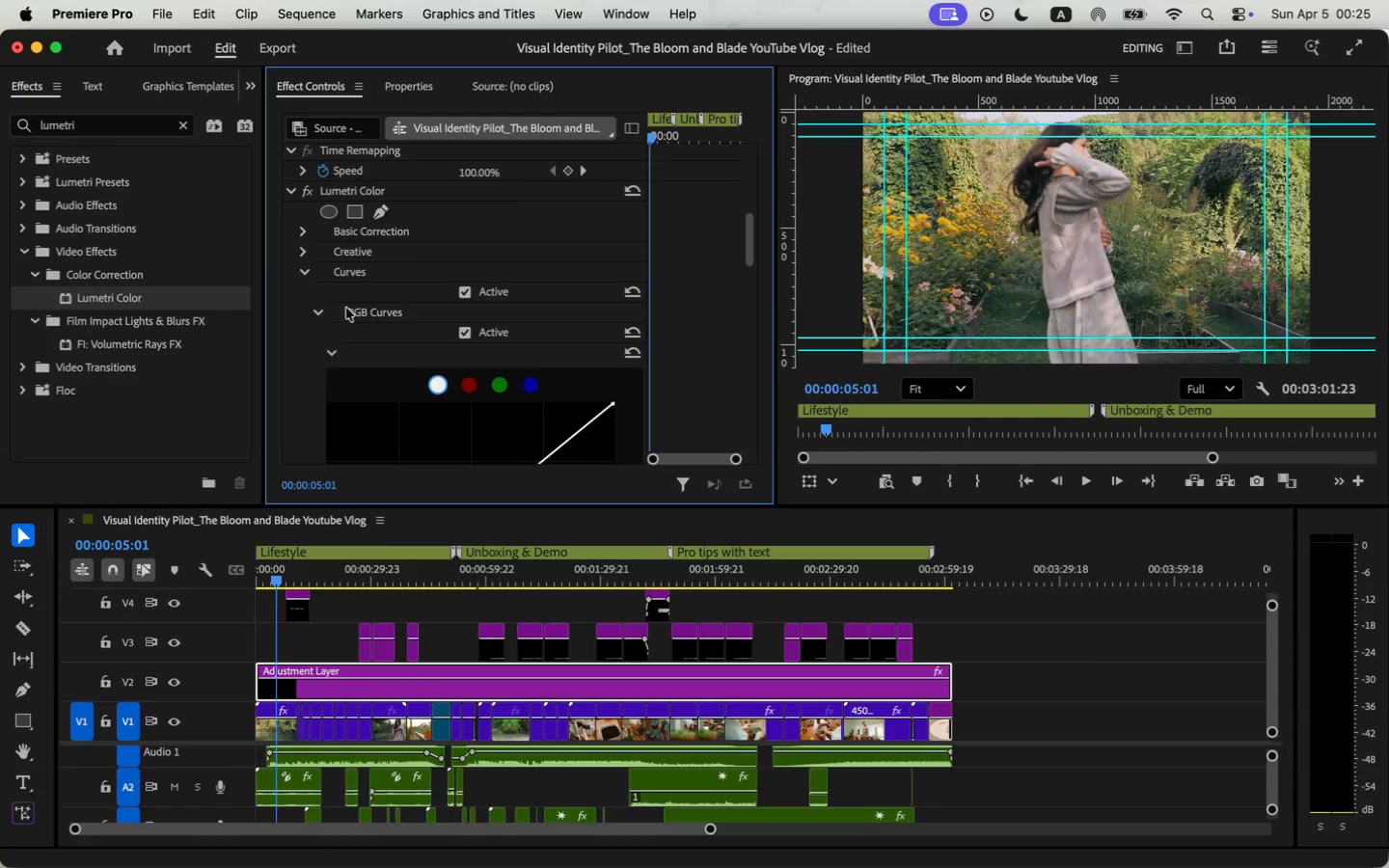 
scroll: coordinate [474, 387], scroll_direction: down, amount: 10.0
 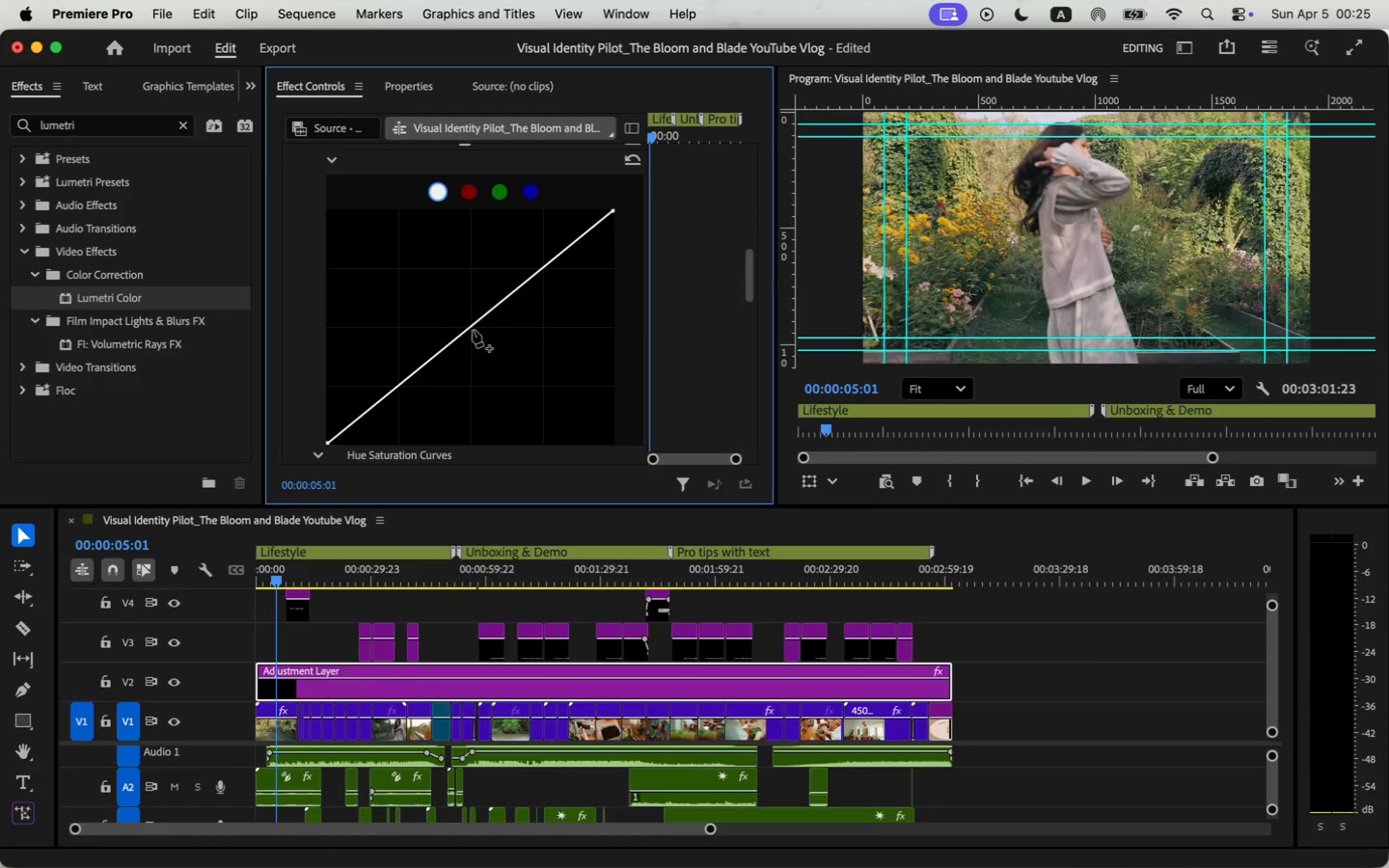 
left_click([473, 329])
 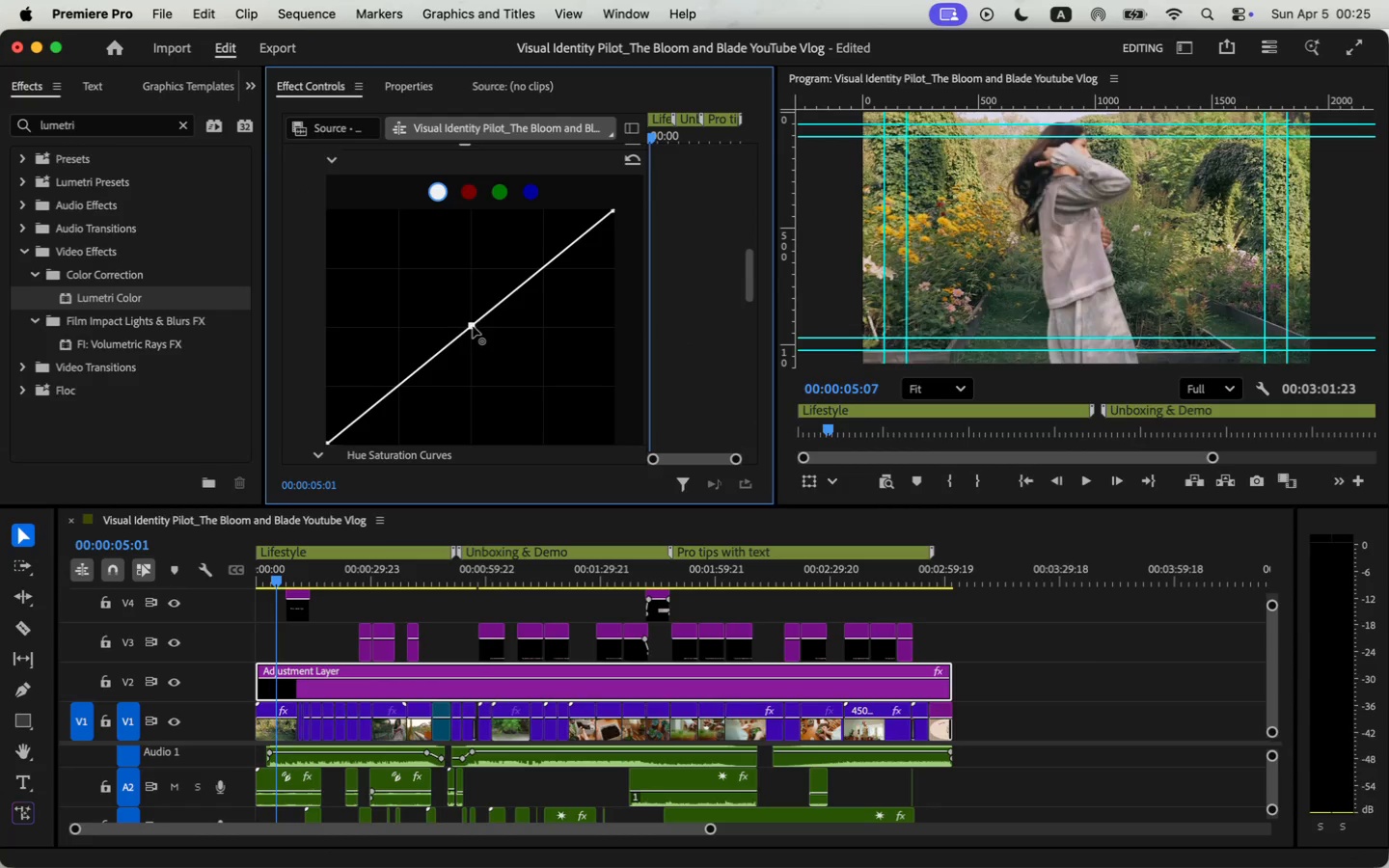 
left_click_drag(start_coordinate=[473, 324], to_coordinate=[476, 331])
 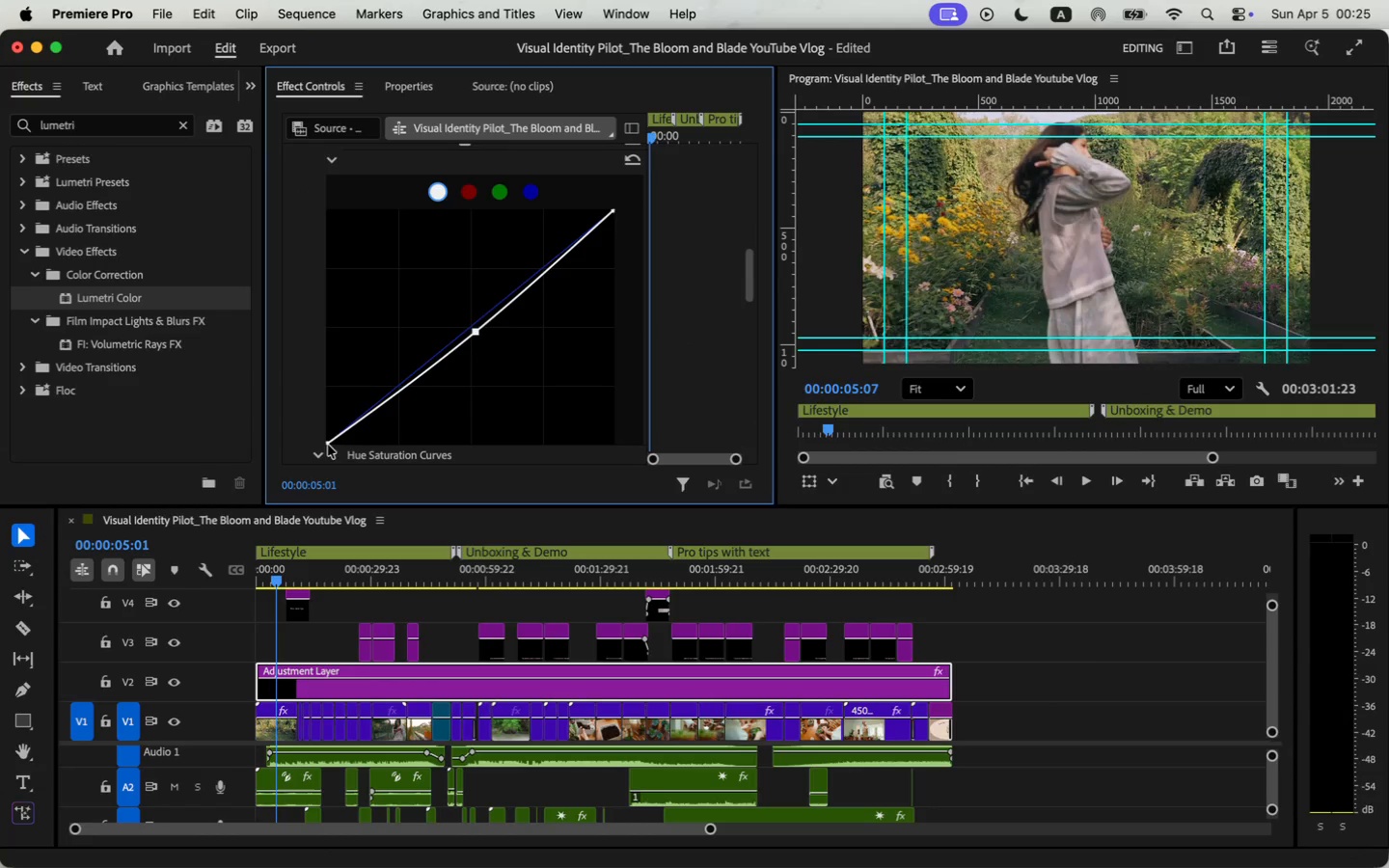 
left_click_drag(start_coordinate=[328, 444], to_coordinate=[366, 453])
 